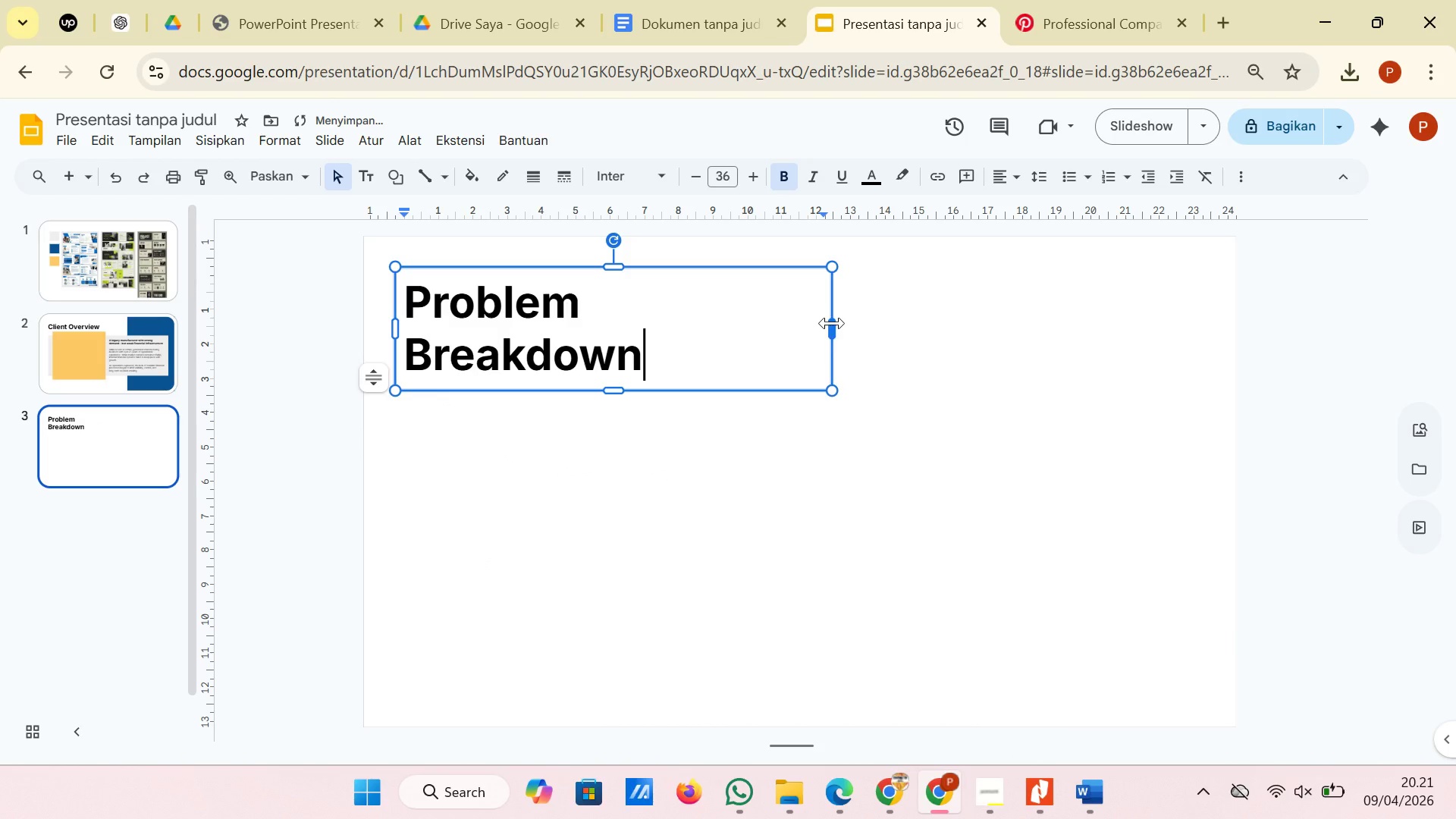 
left_click_drag(start_coordinate=[833, 323], to_coordinate=[950, 312])
 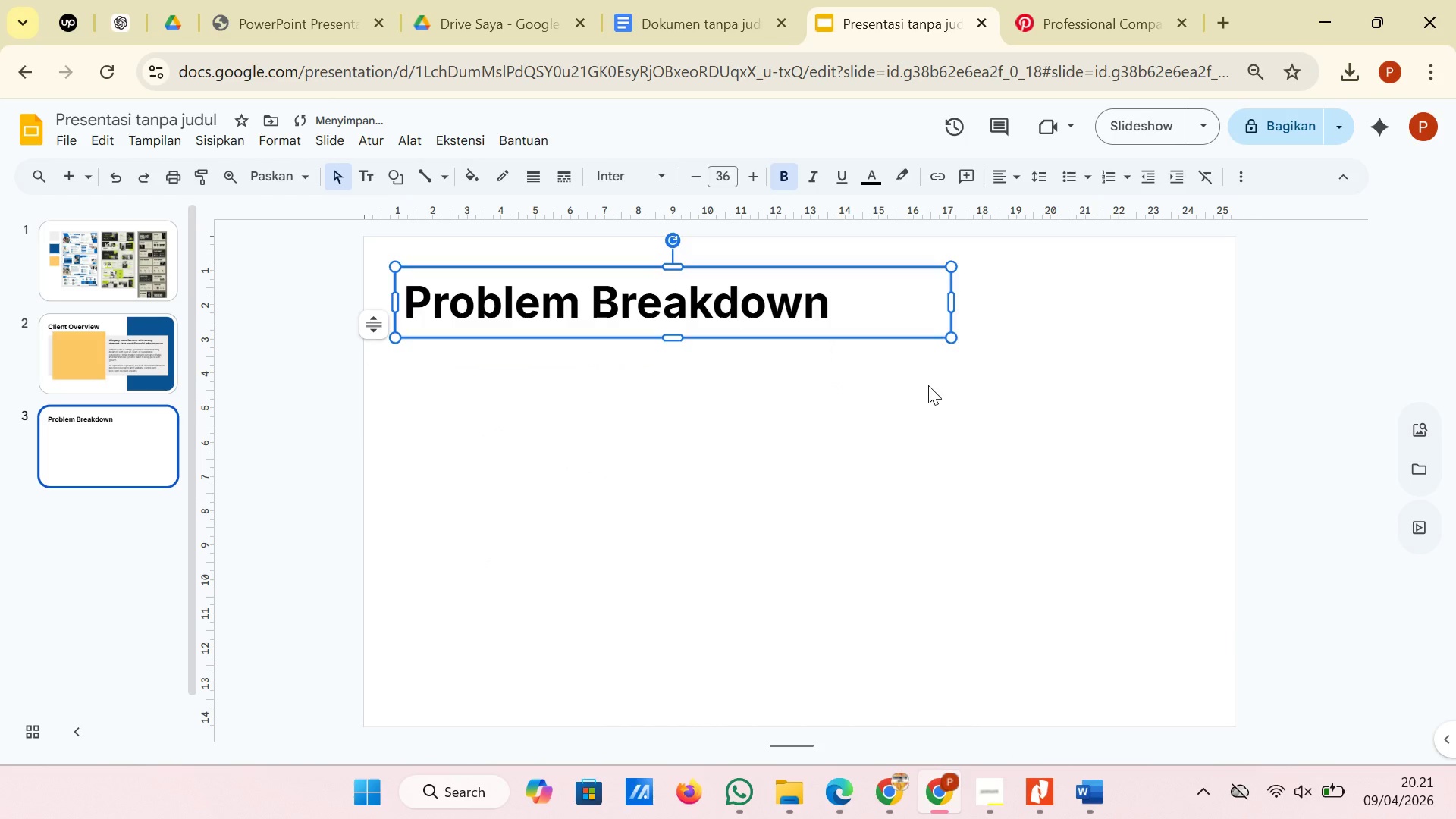 
left_click([928, 385])
 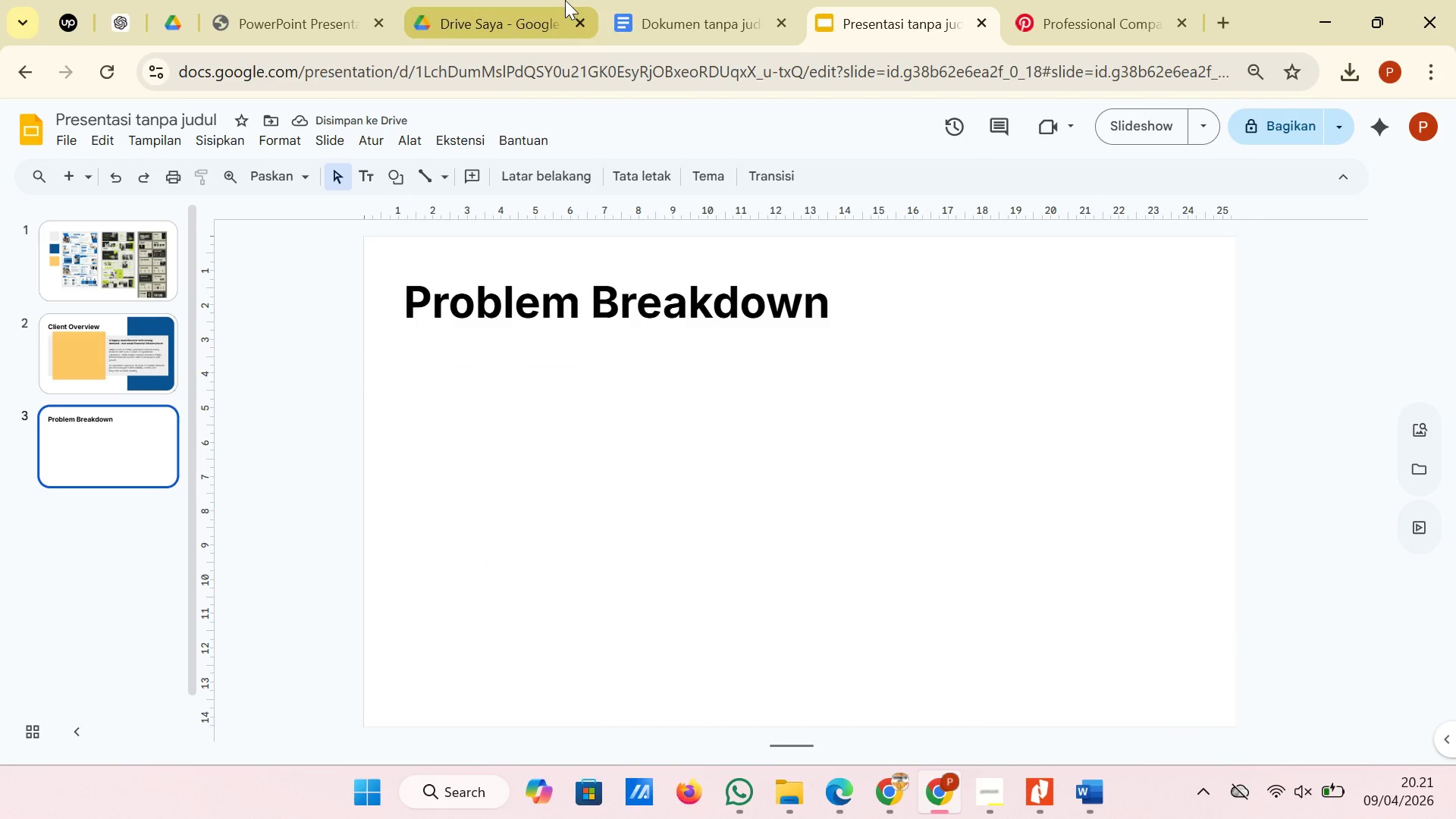 
left_click([664, 0])
 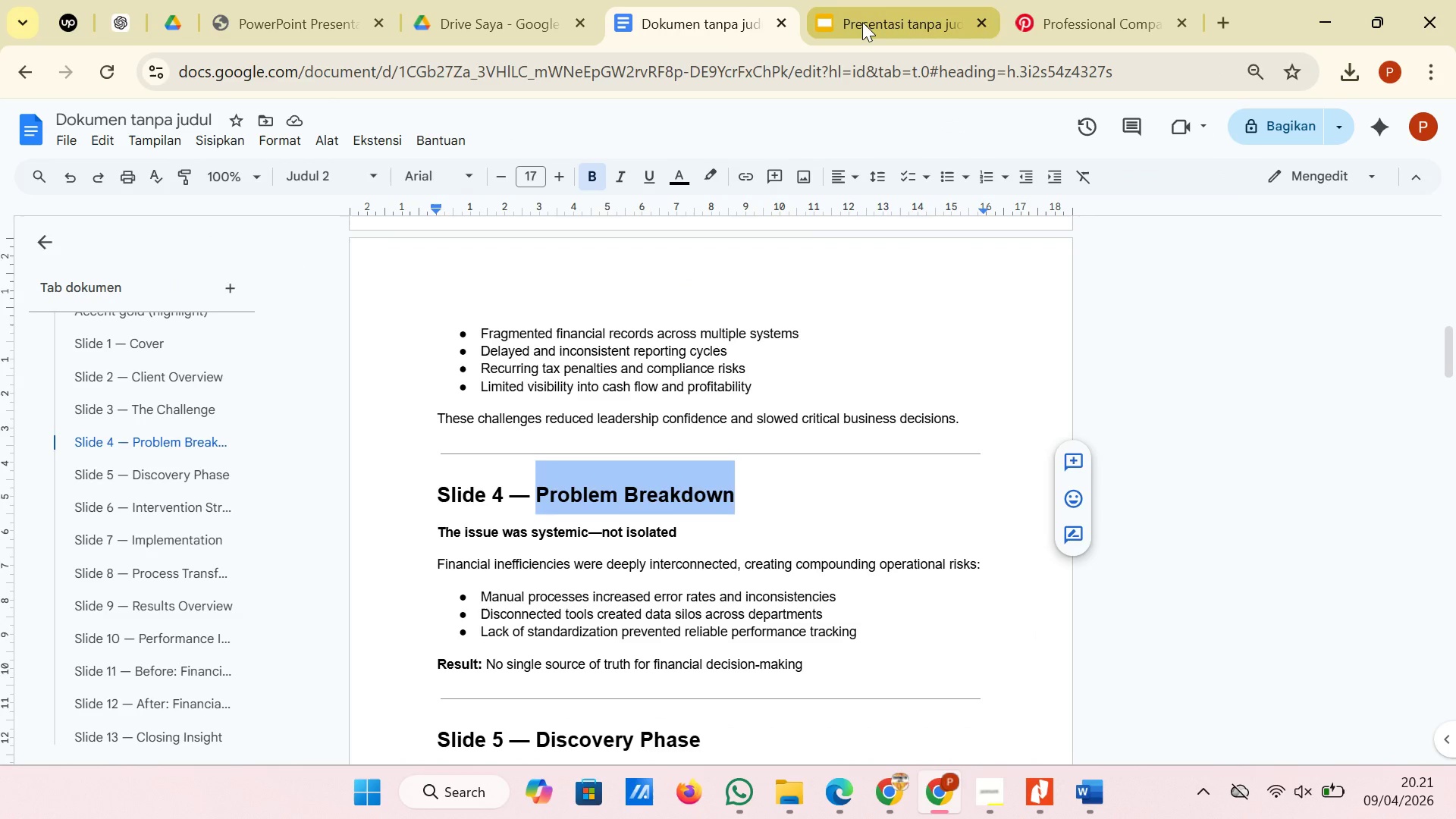 
scroll: coordinate [796, 253], scroll_direction: down, amount: 2.0
 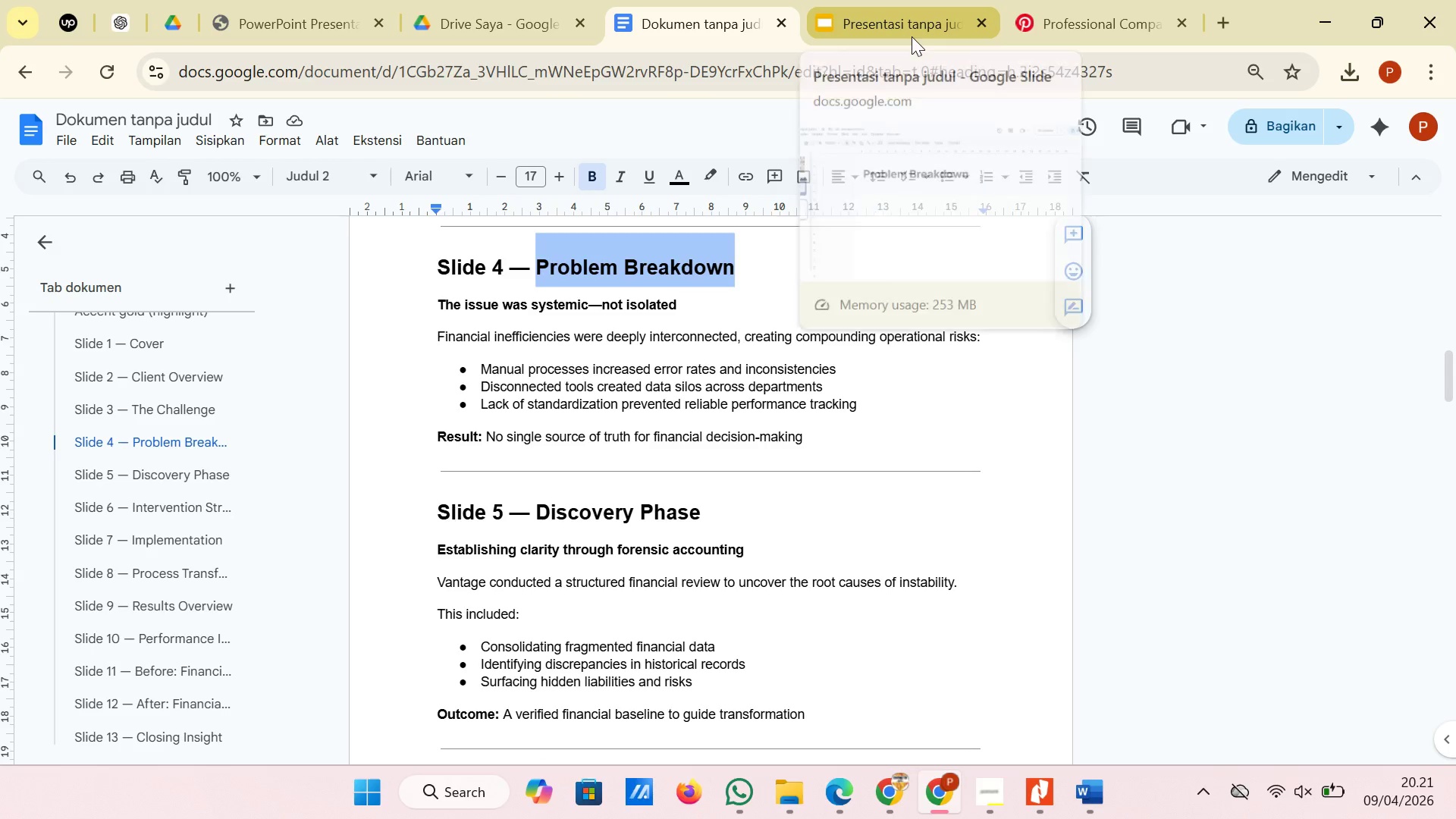 
scroll: coordinate [758, 444], scroll_direction: up, amount: 1.0
 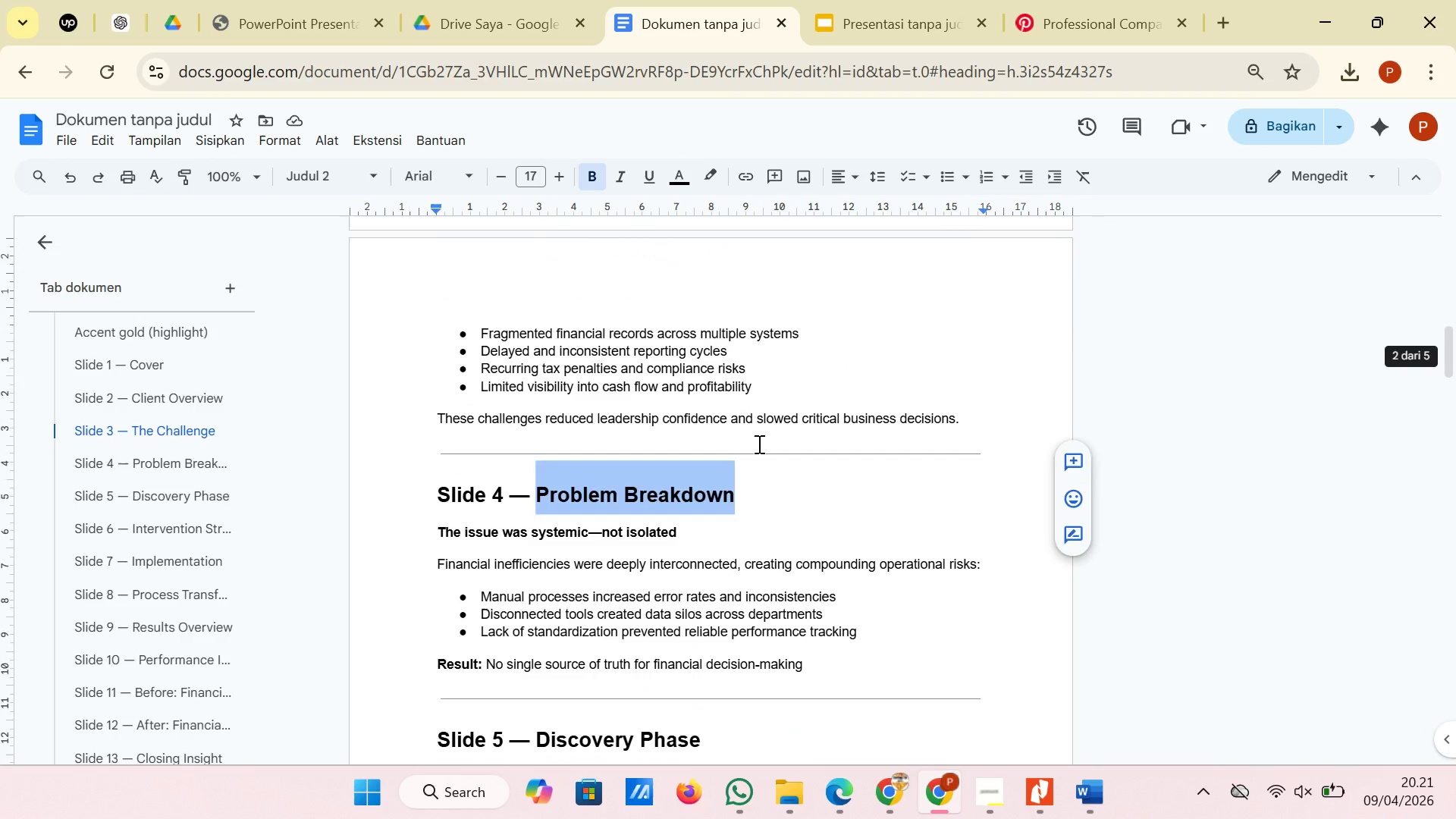 
scroll: coordinate [758, 444], scroll_direction: down, amount: 1.0
 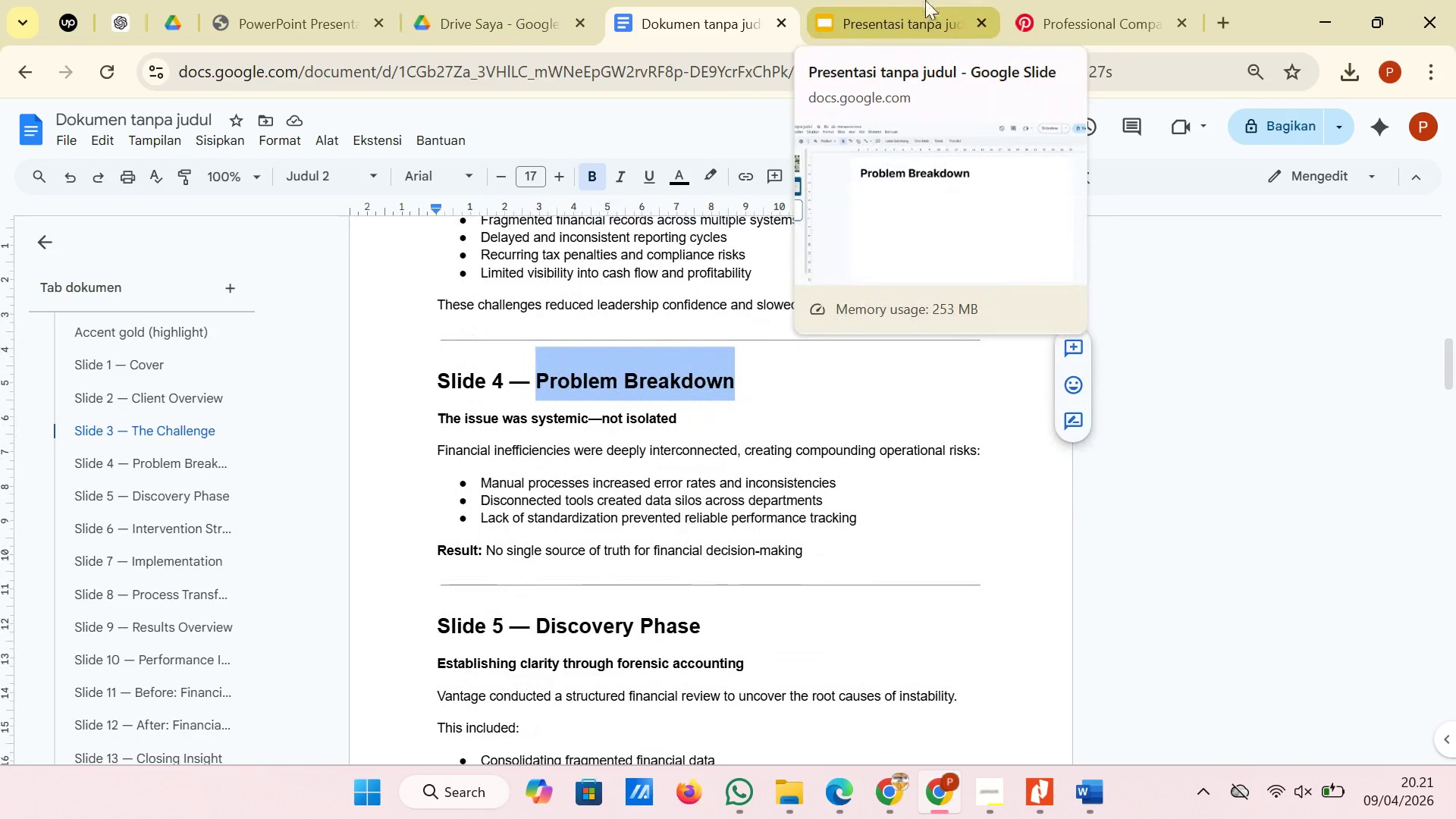 
left_click([925, 0])
 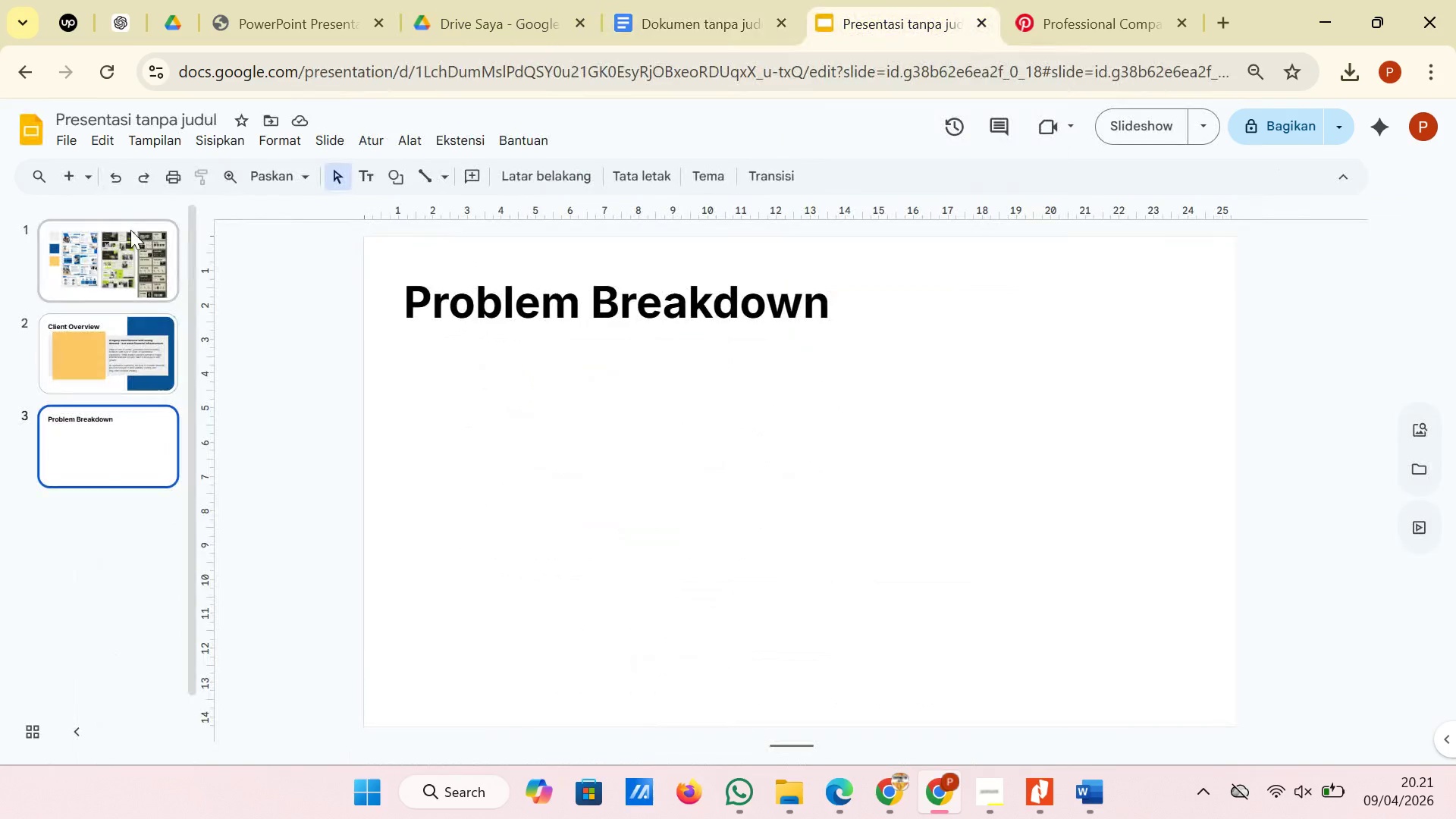 
left_click([130, 237])
 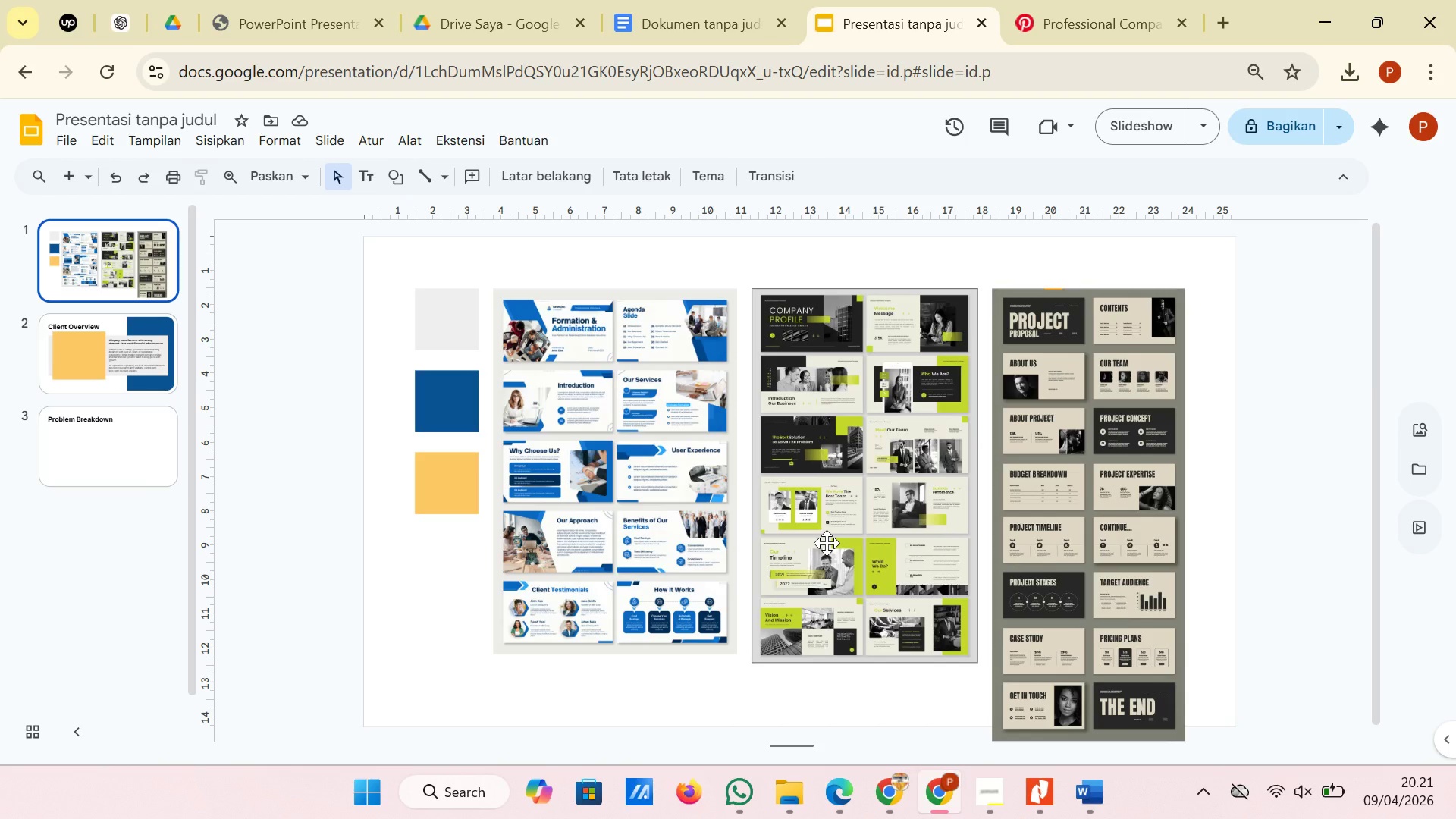 
wait(20.36)
 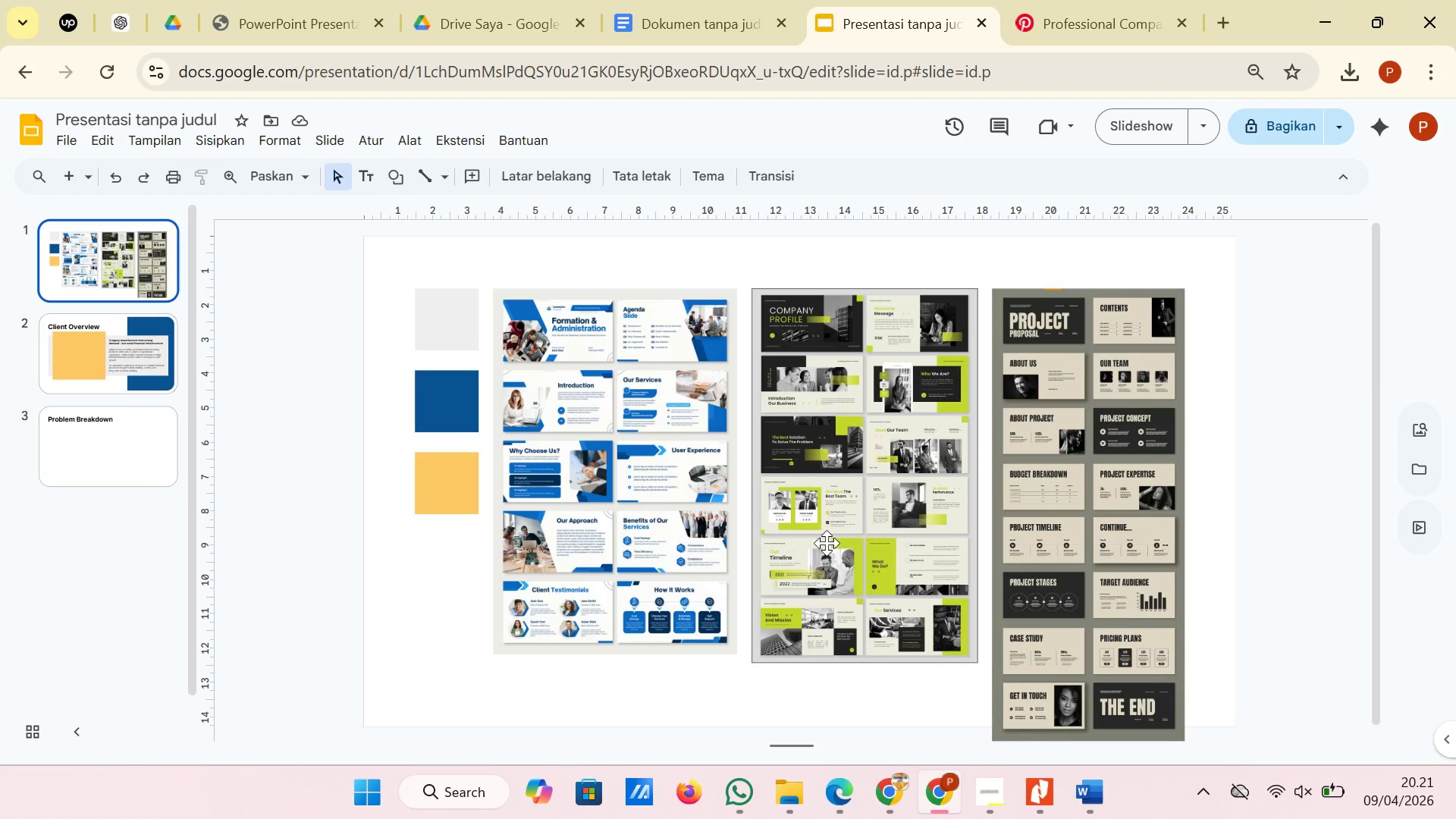 
left_click([701, 15])
 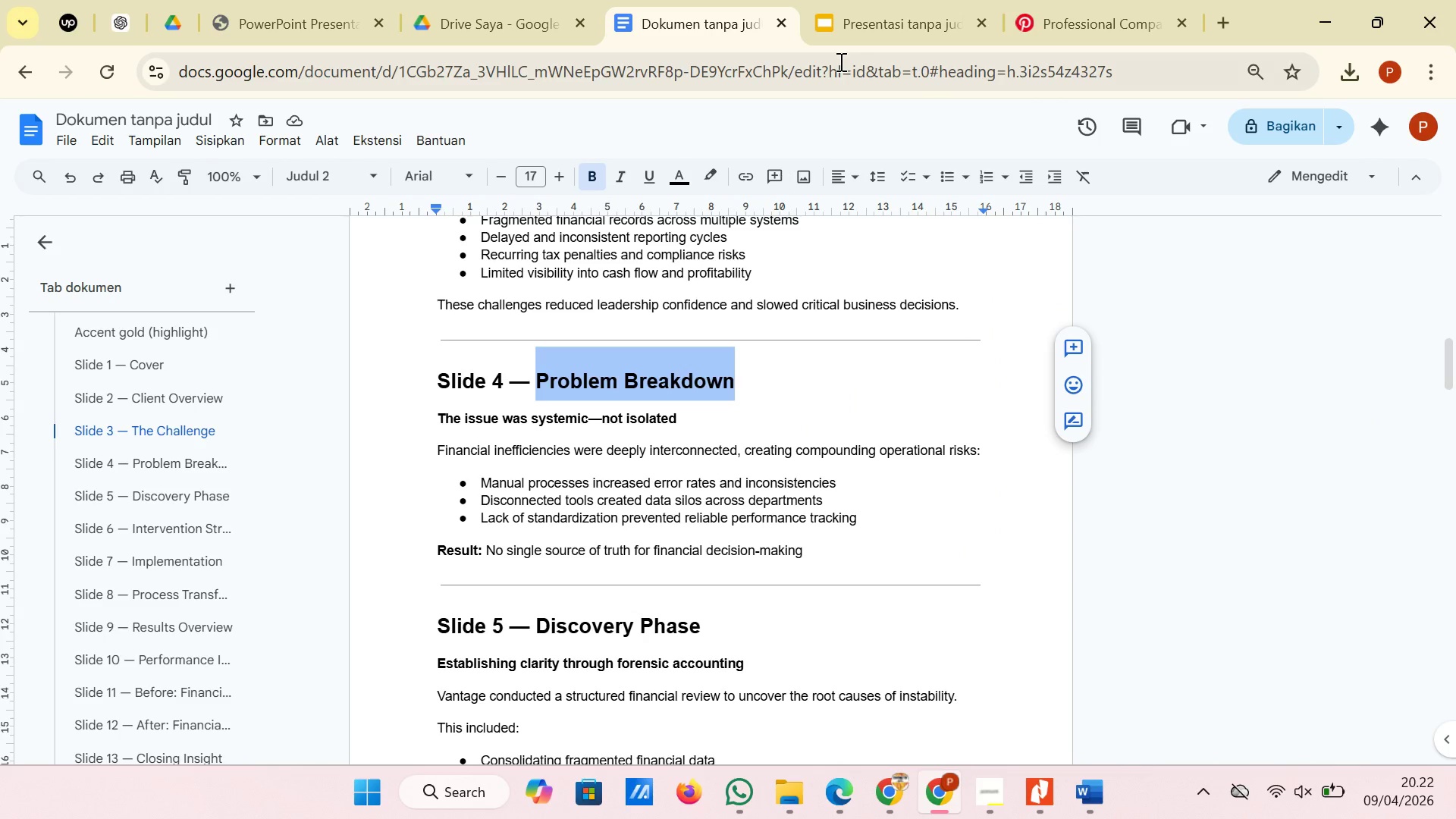 
left_click([855, 27])
 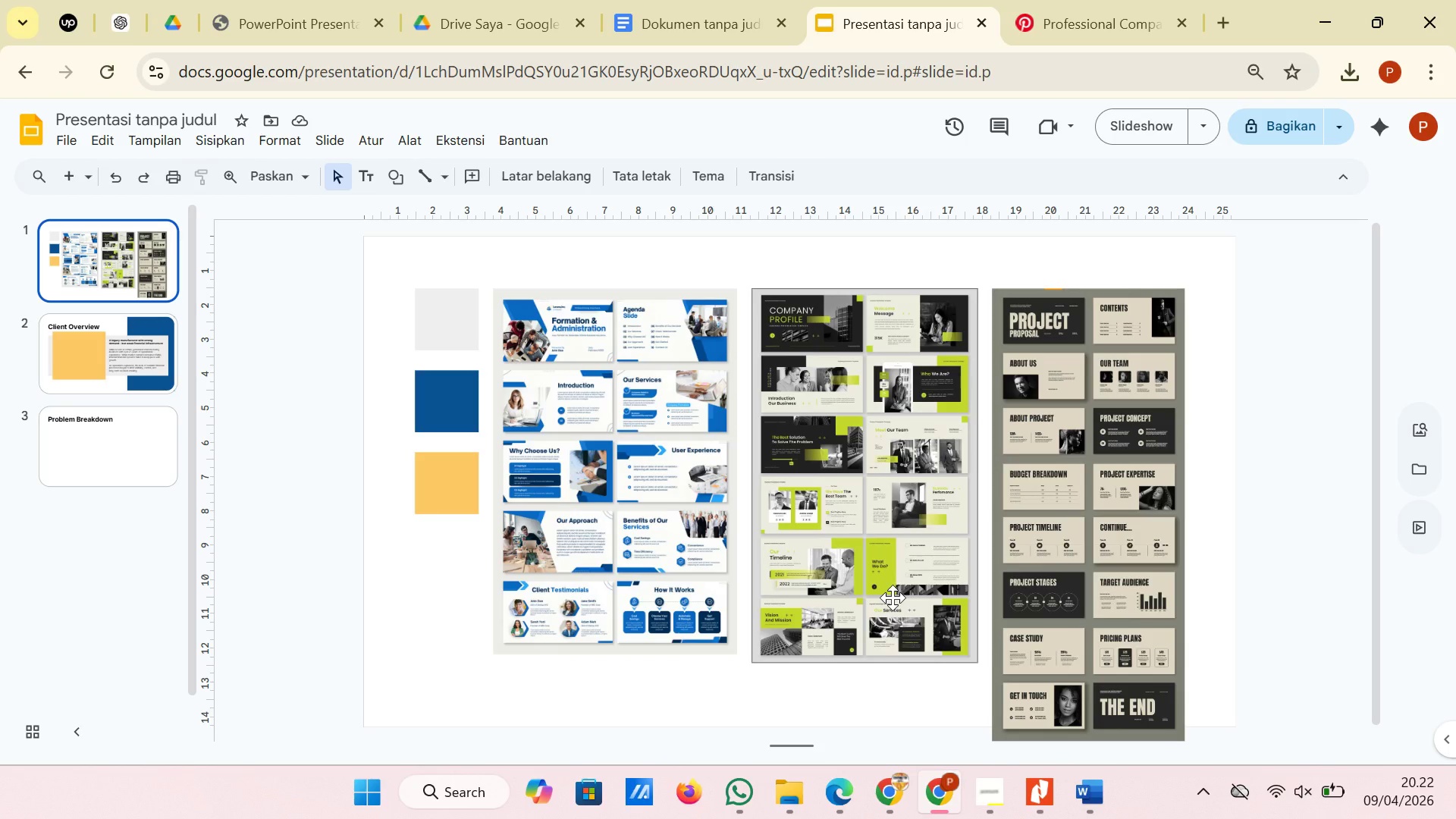 
wait(16.67)
 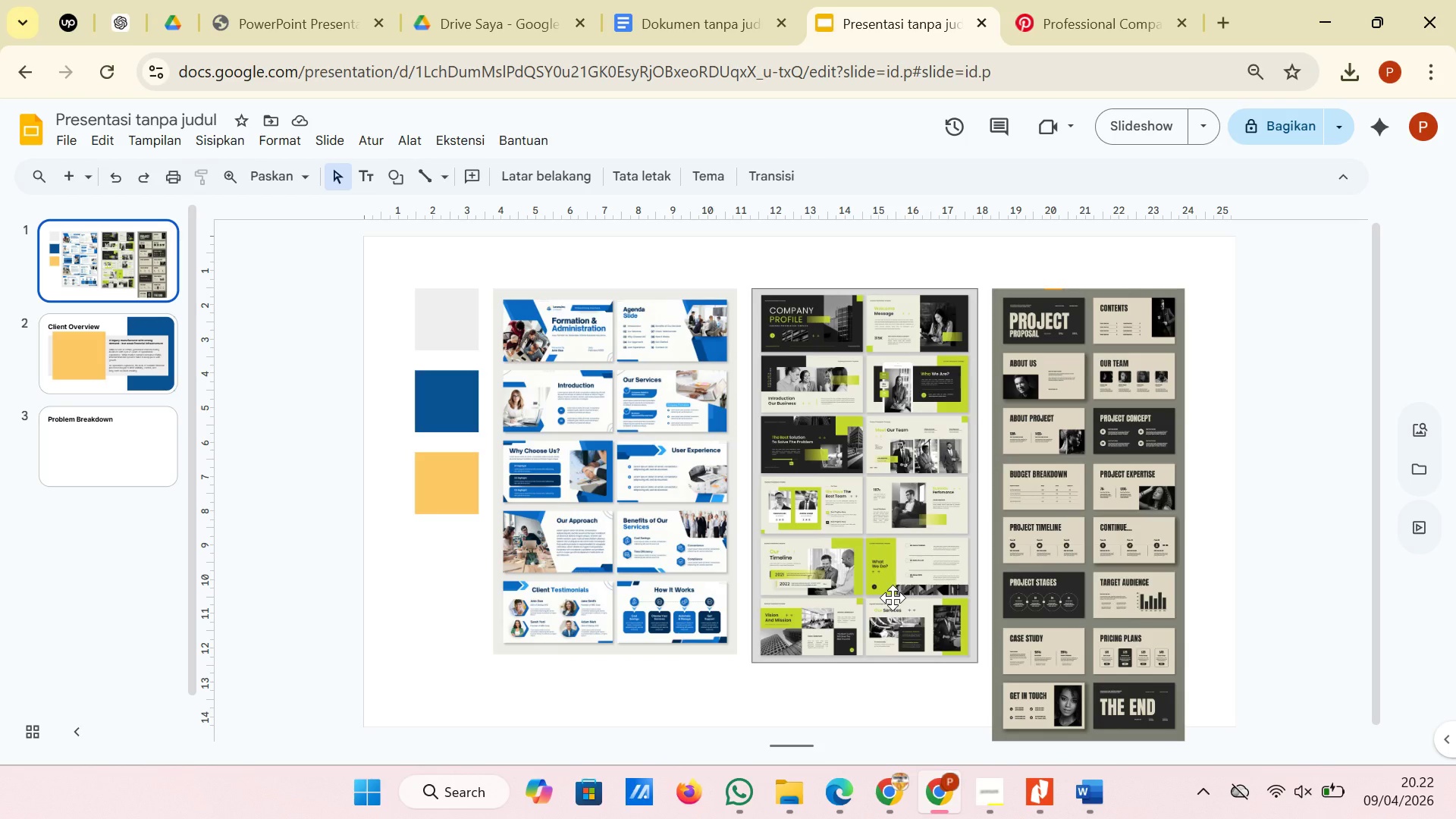 
left_click([151, 459])
 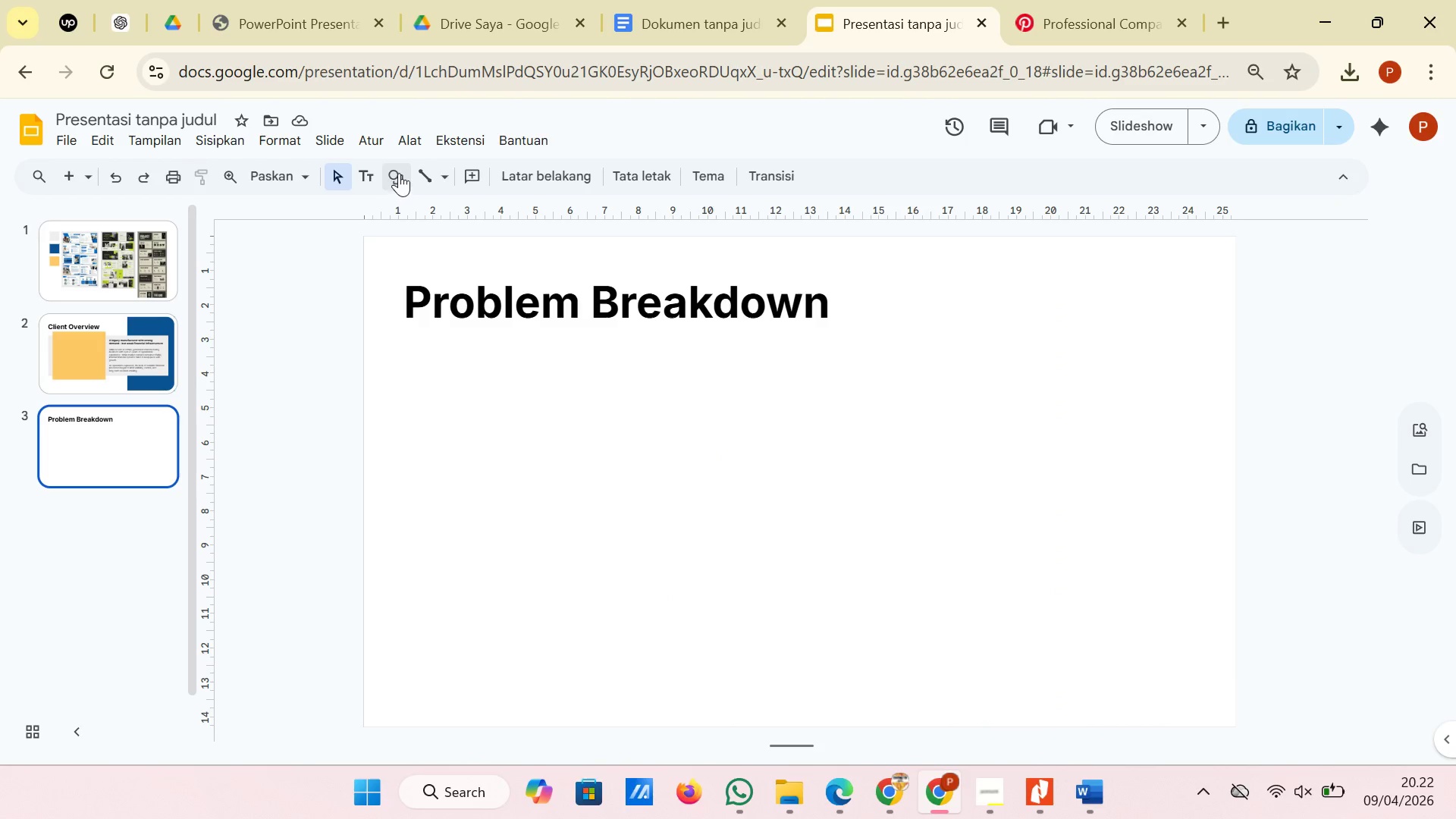 
left_click([400, 173])
 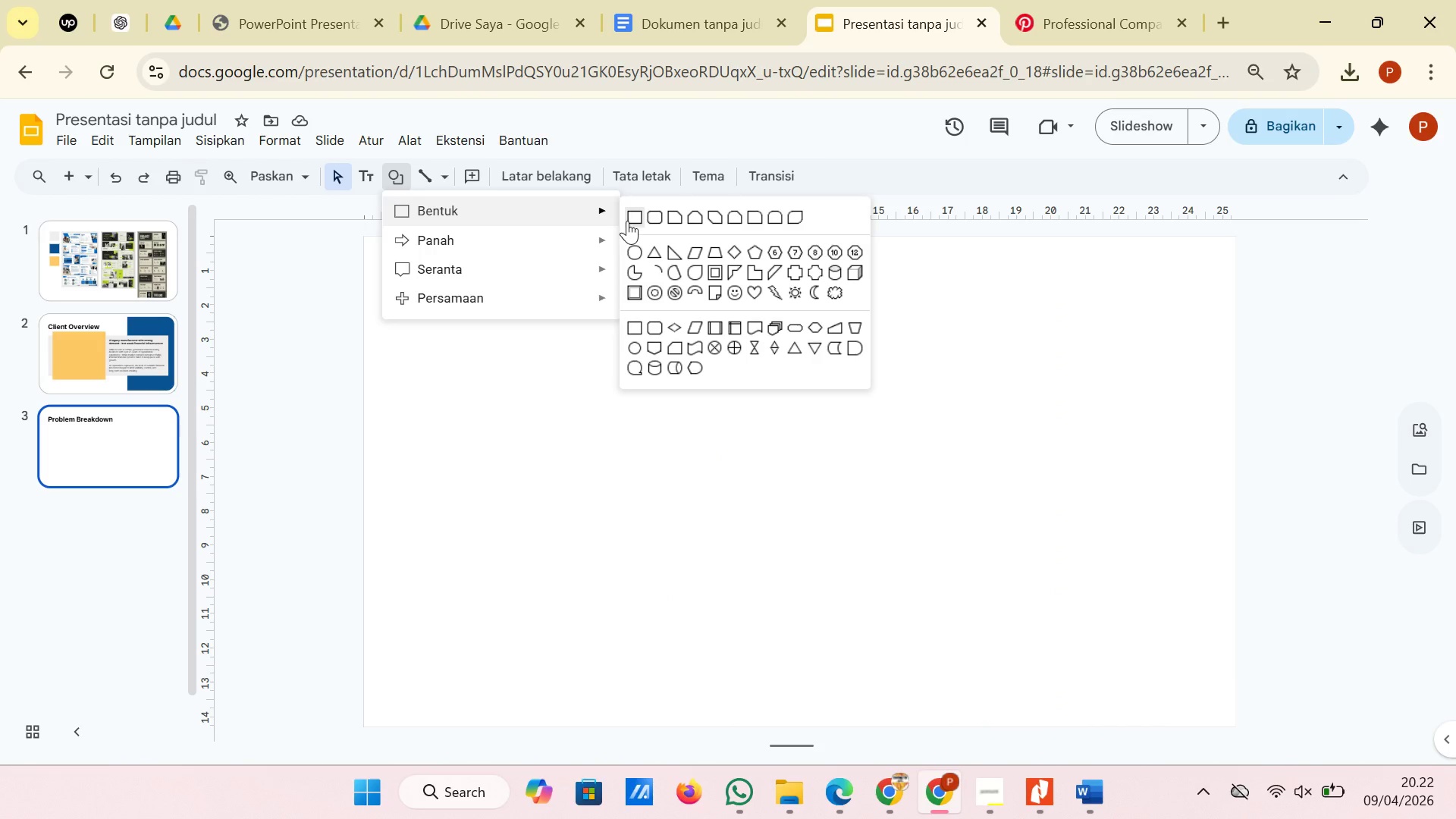 
left_click([635, 221])
 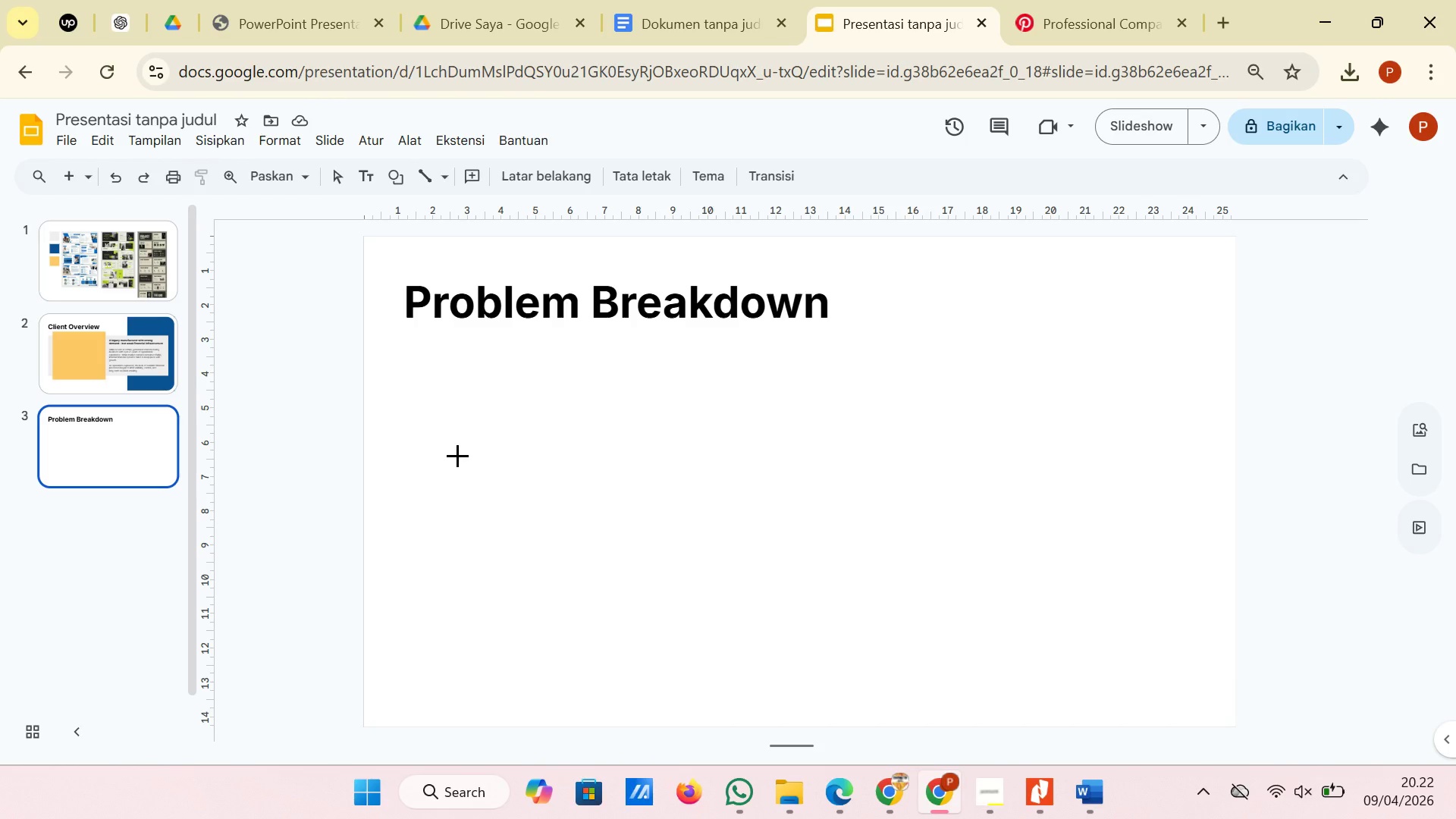 
left_click_drag(start_coordinate=[458, 453], to_coordinate=[750, 514])
 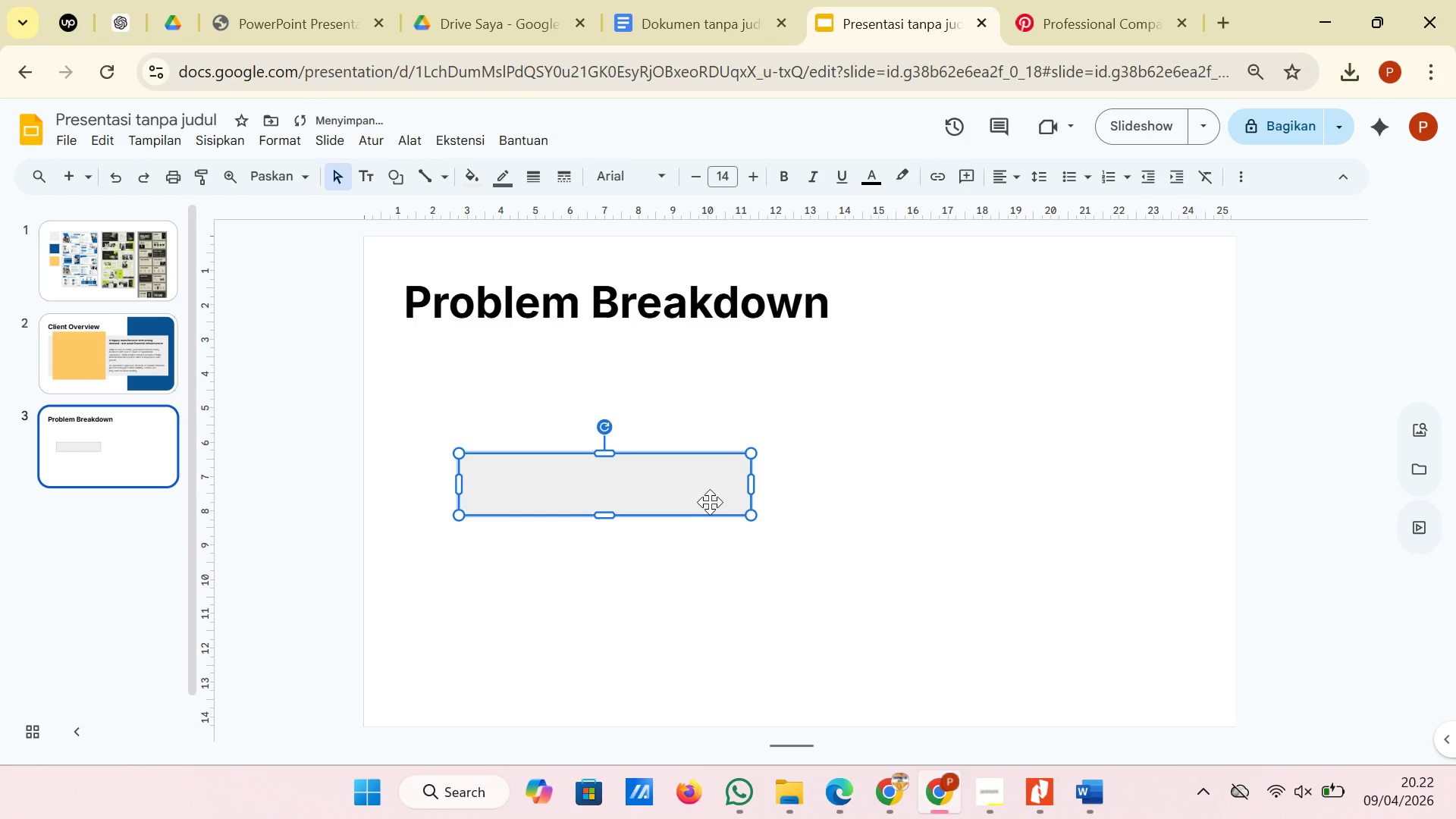 
right_click([709, 502])
 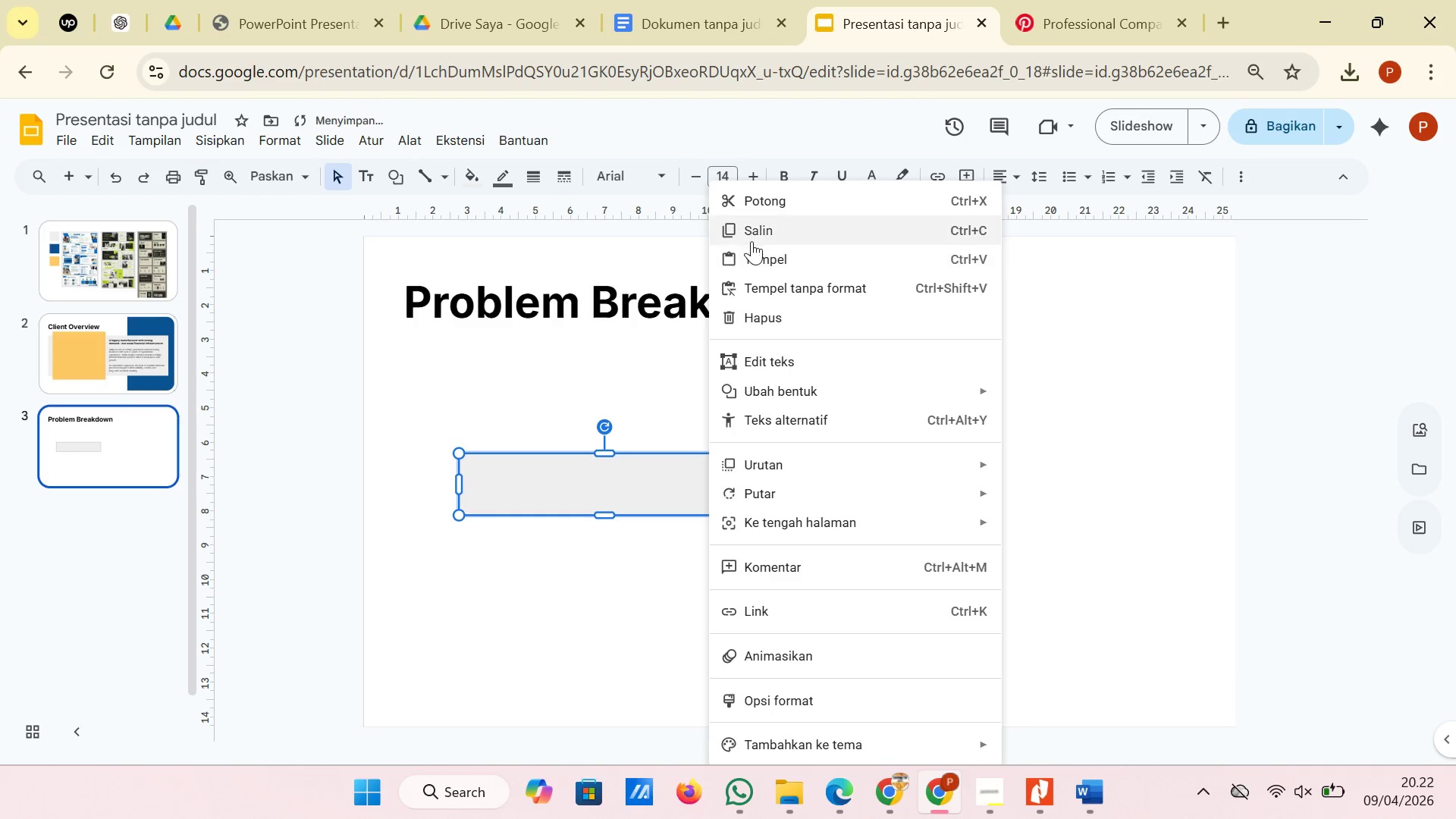 
left_click([752, 235])
 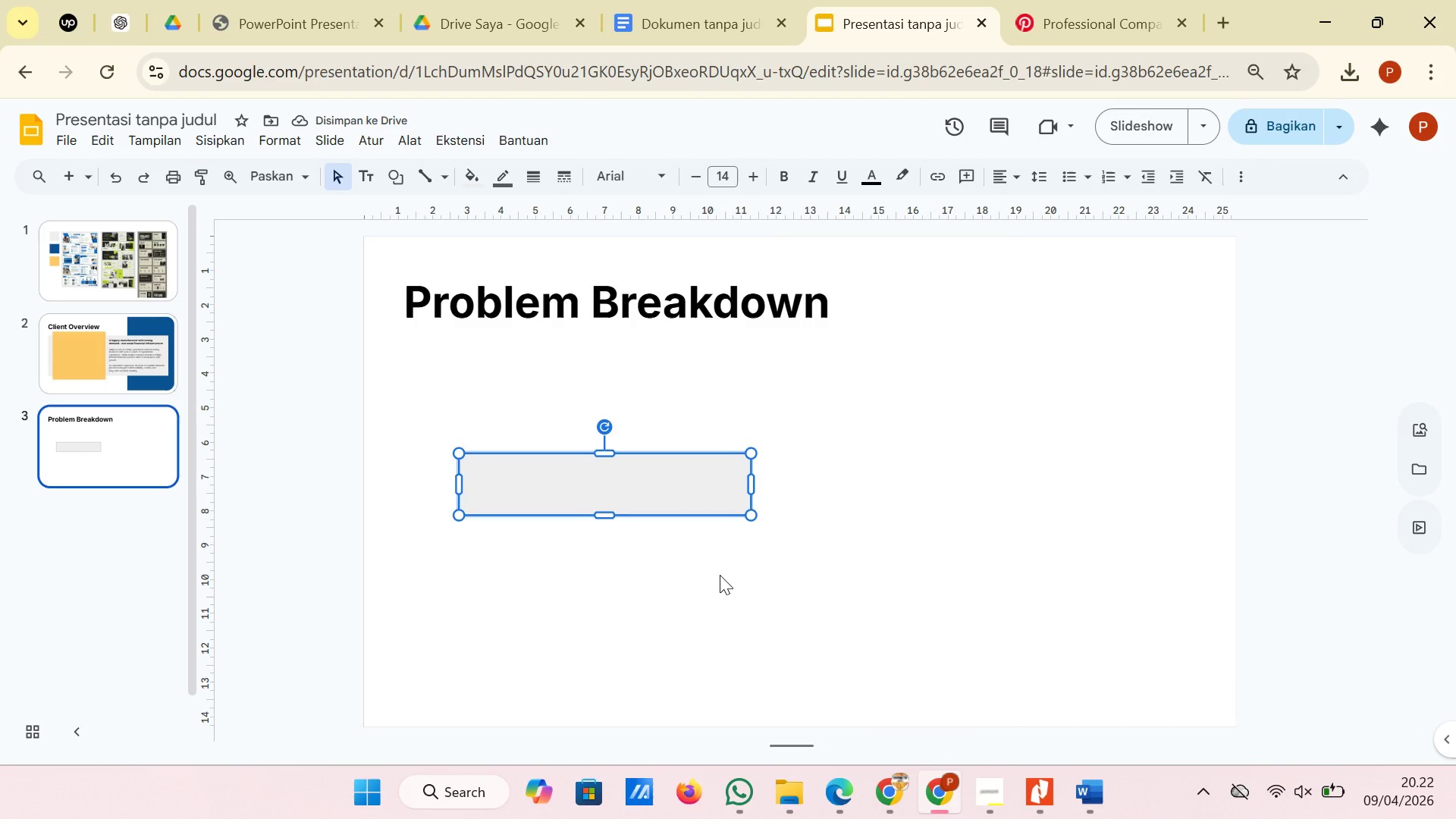 
left_click([720, 578])
 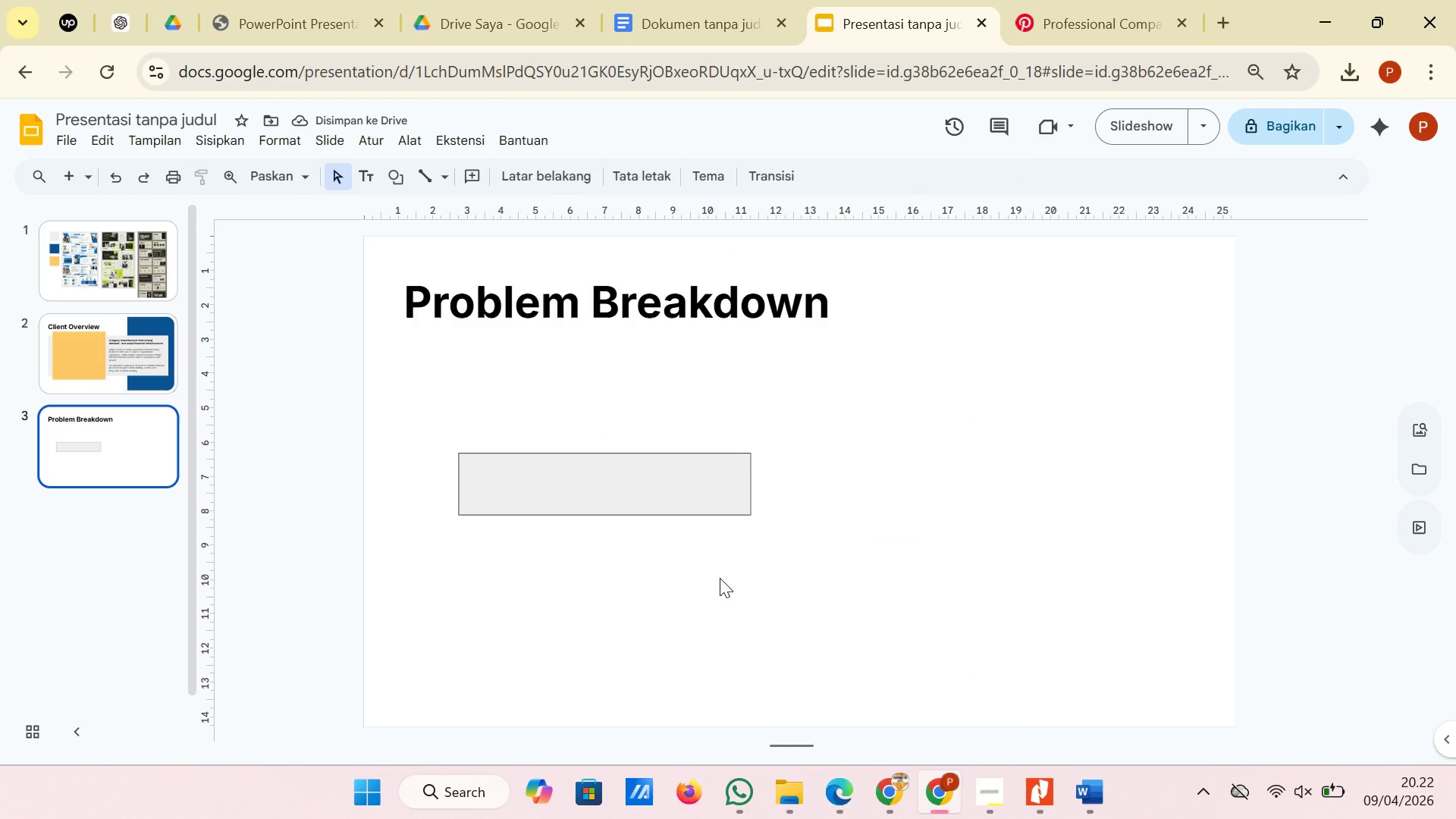 
right_click([720, 578])
 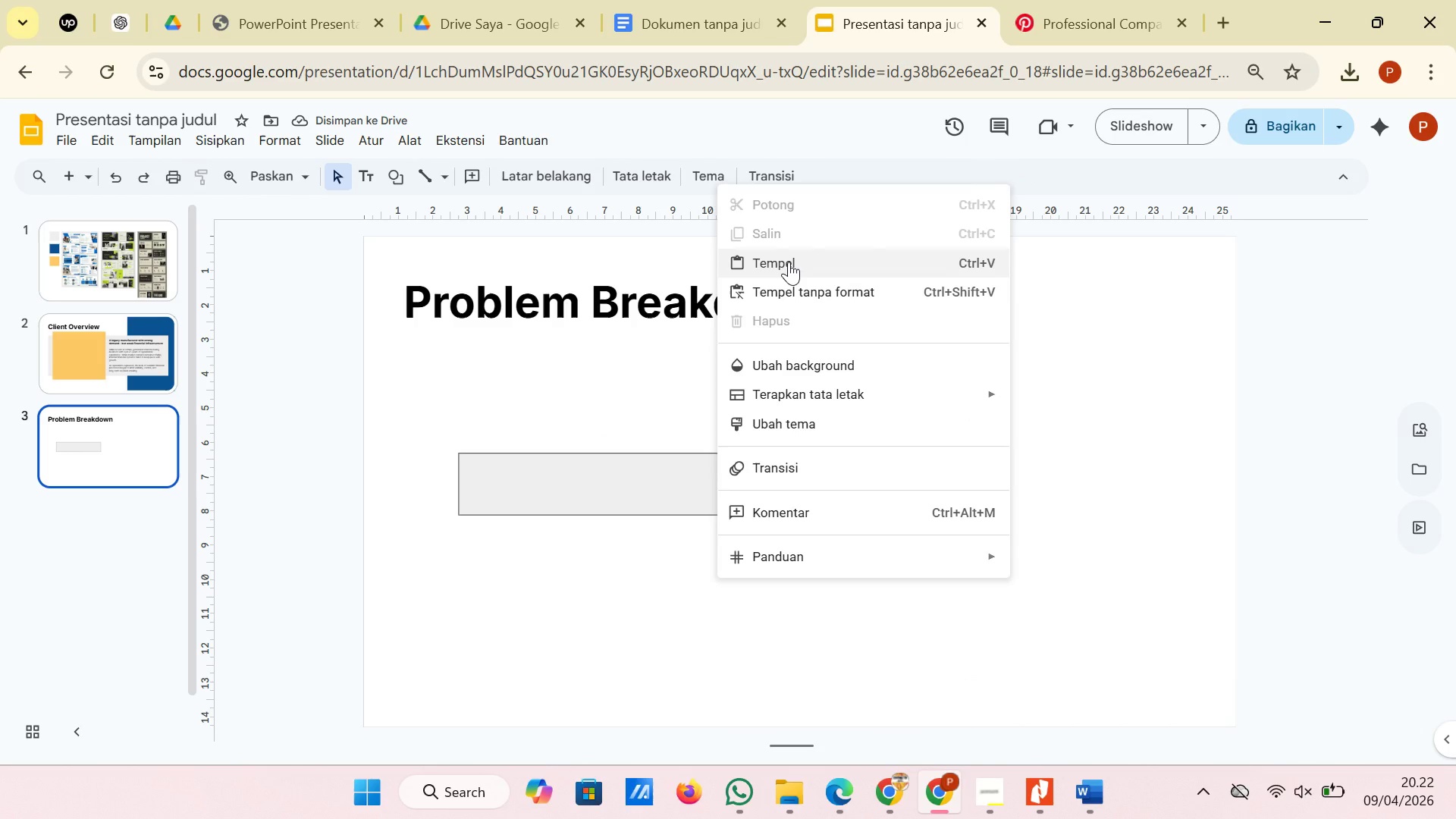 
left_click([789, 261])
 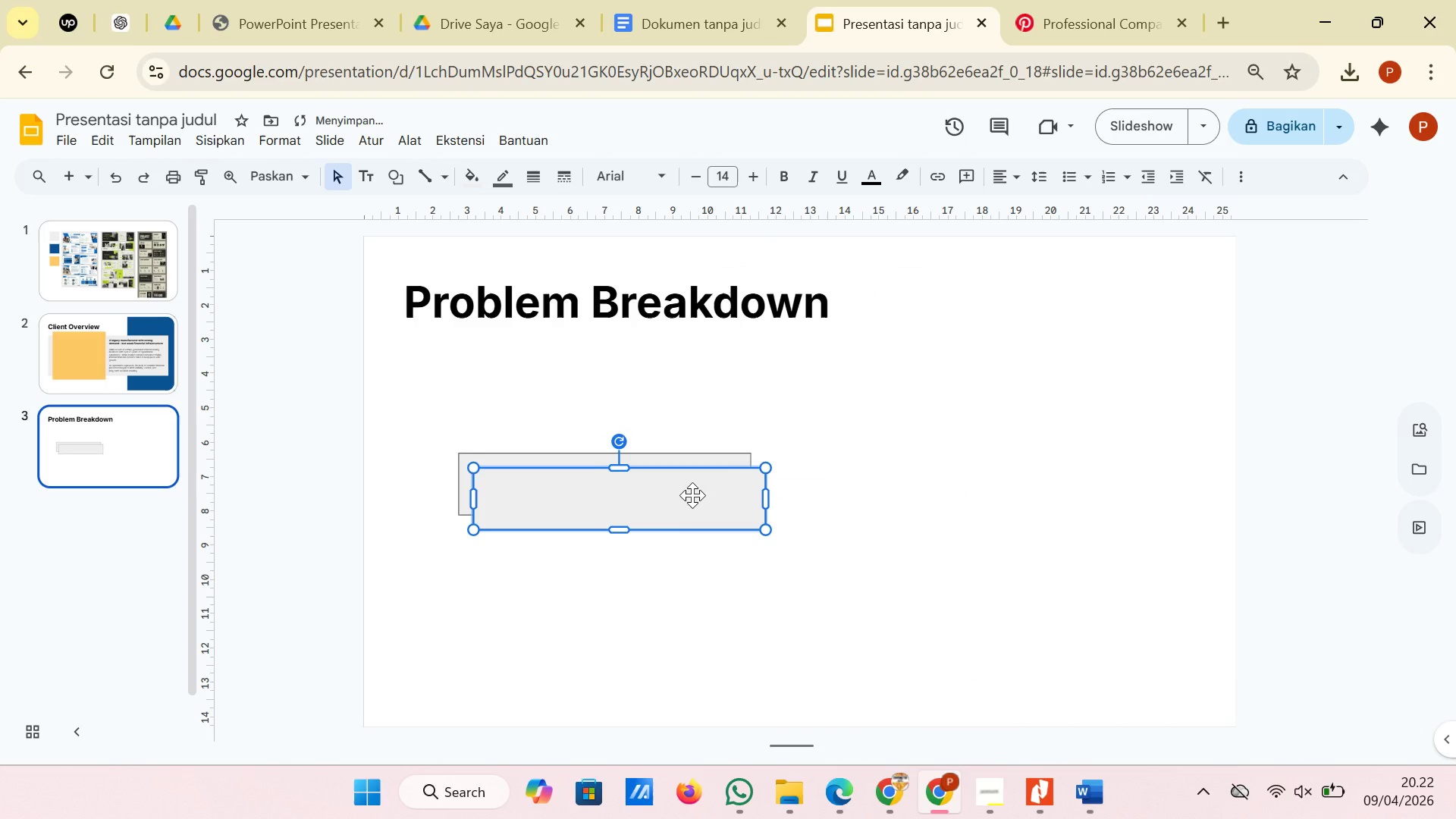 
left_click_drag(start_coordinate=[692, 494], to_coordinate=[726, 568])
 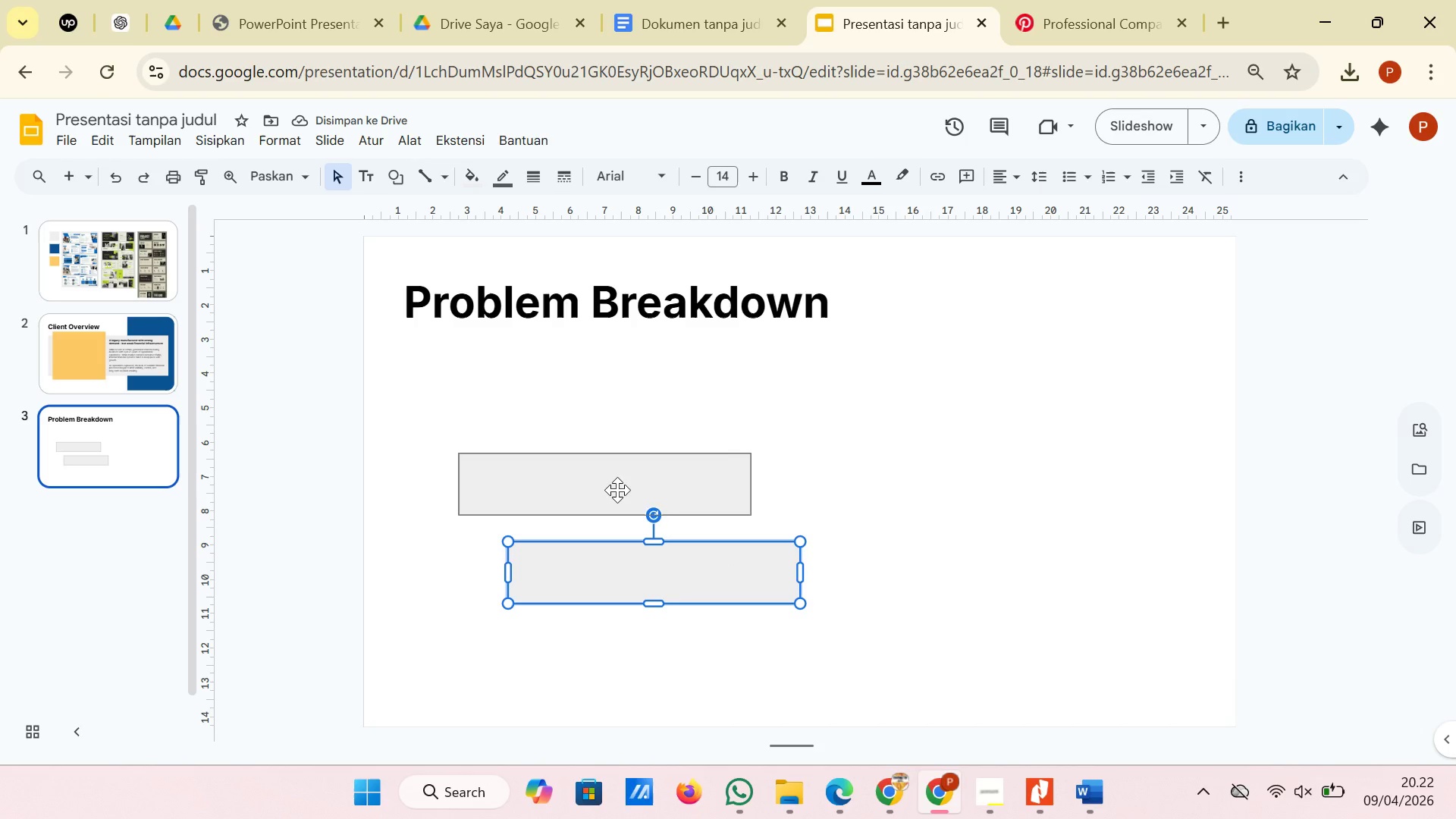 
right_click([914, 494])
 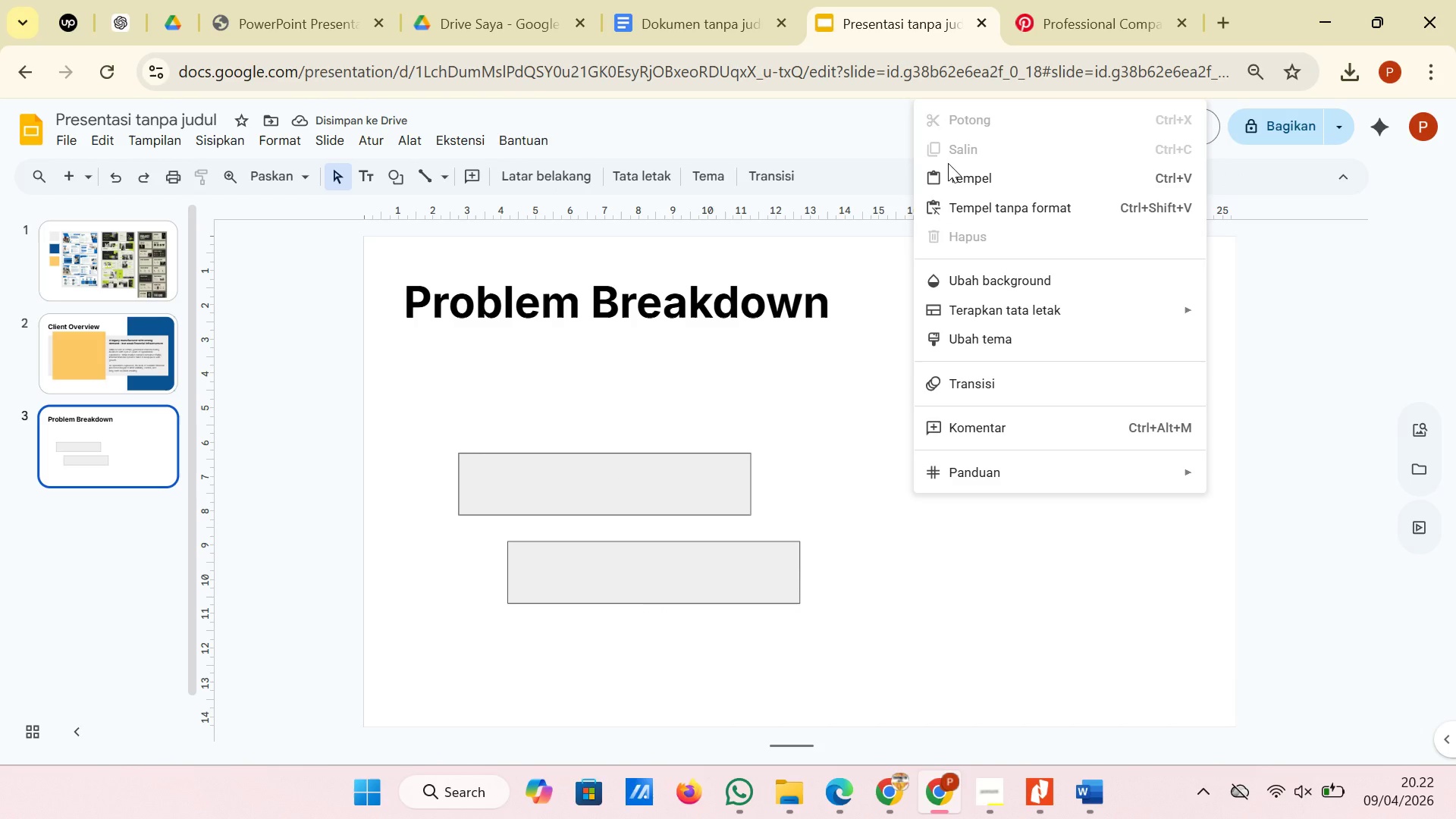 
left_click([948, 169])
 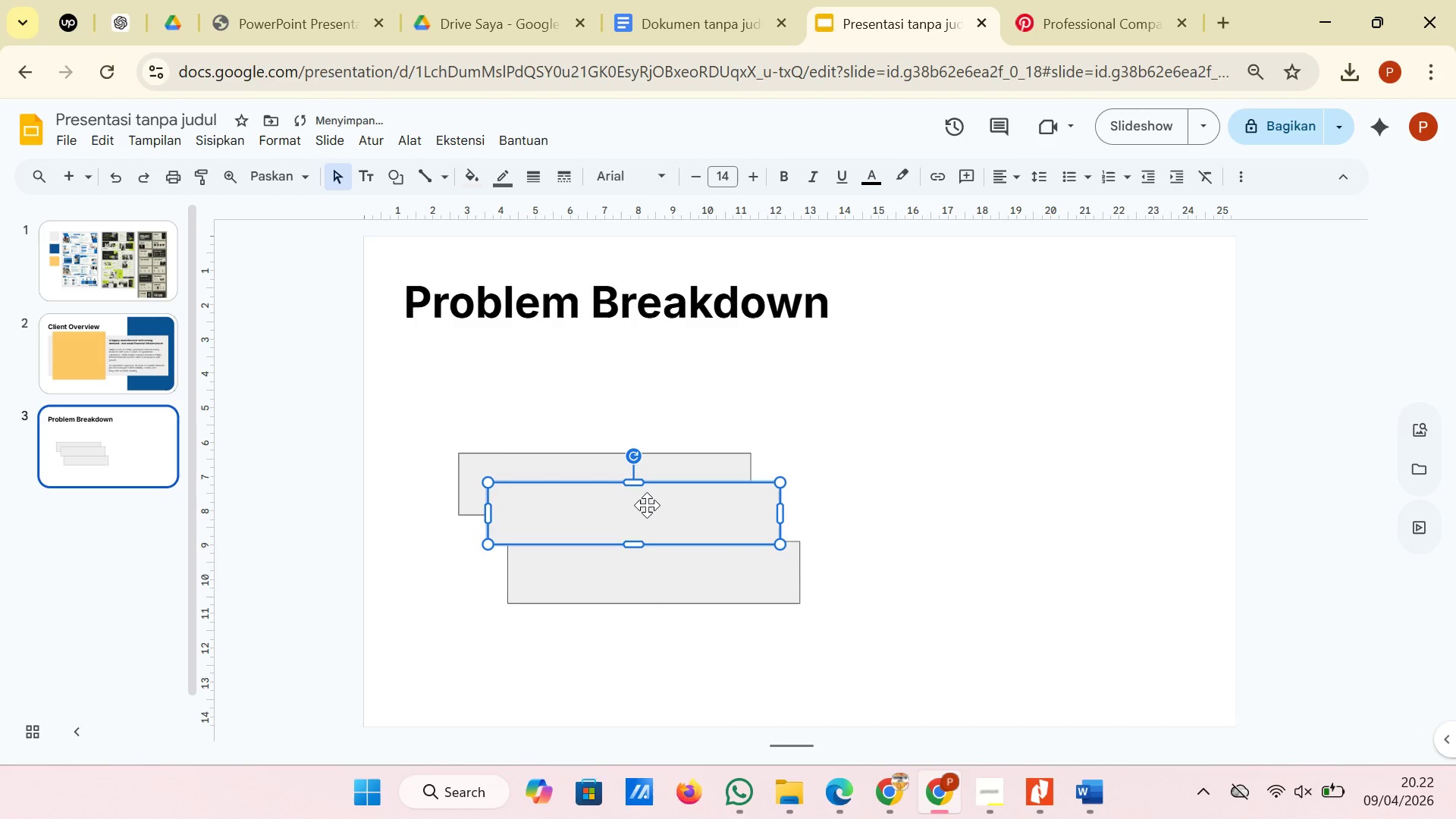 
left_click_drag(start_coordinate=[645, 505], to_coordinate=[758, 632])
 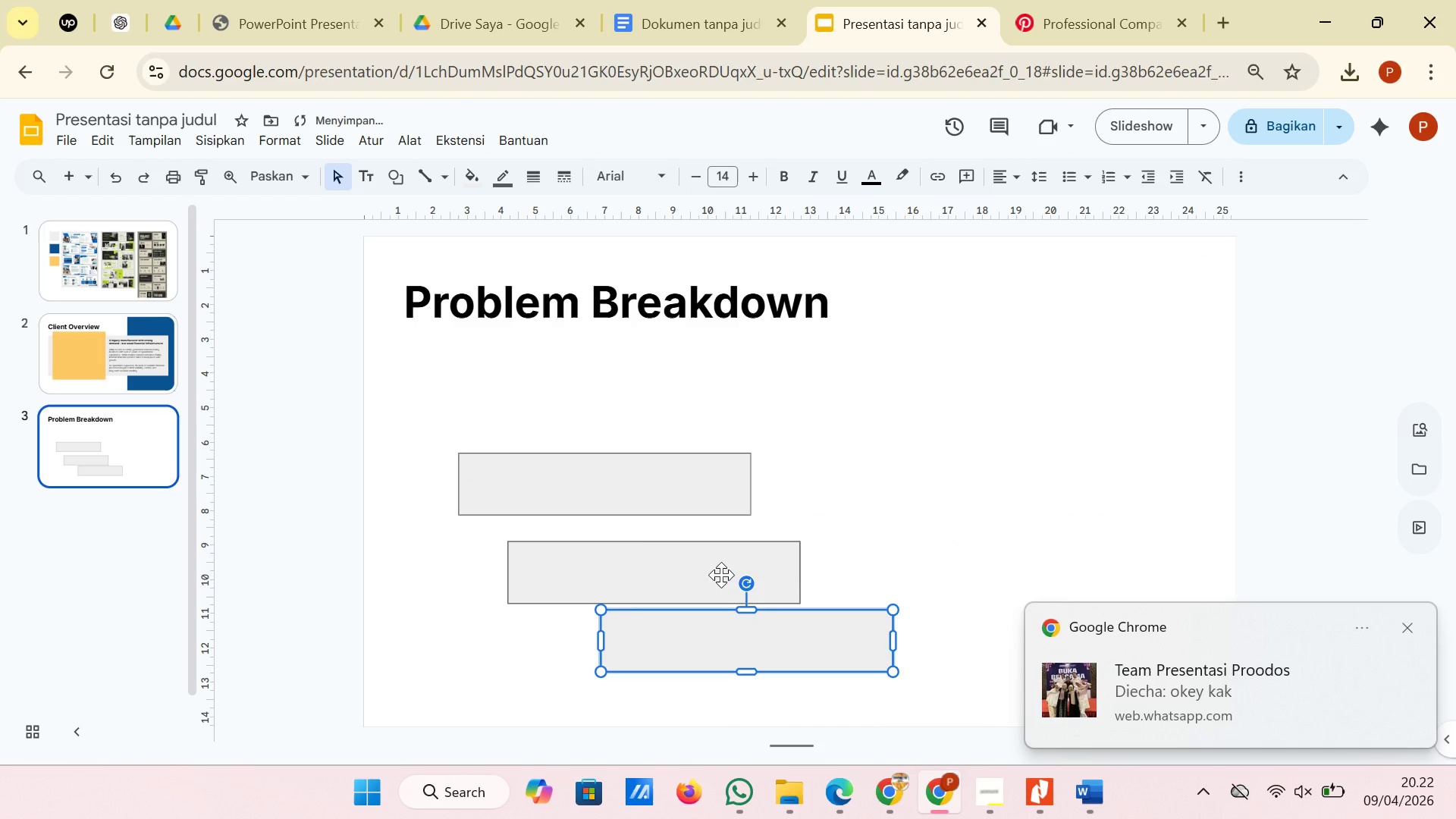 
left_click([715, 570])
 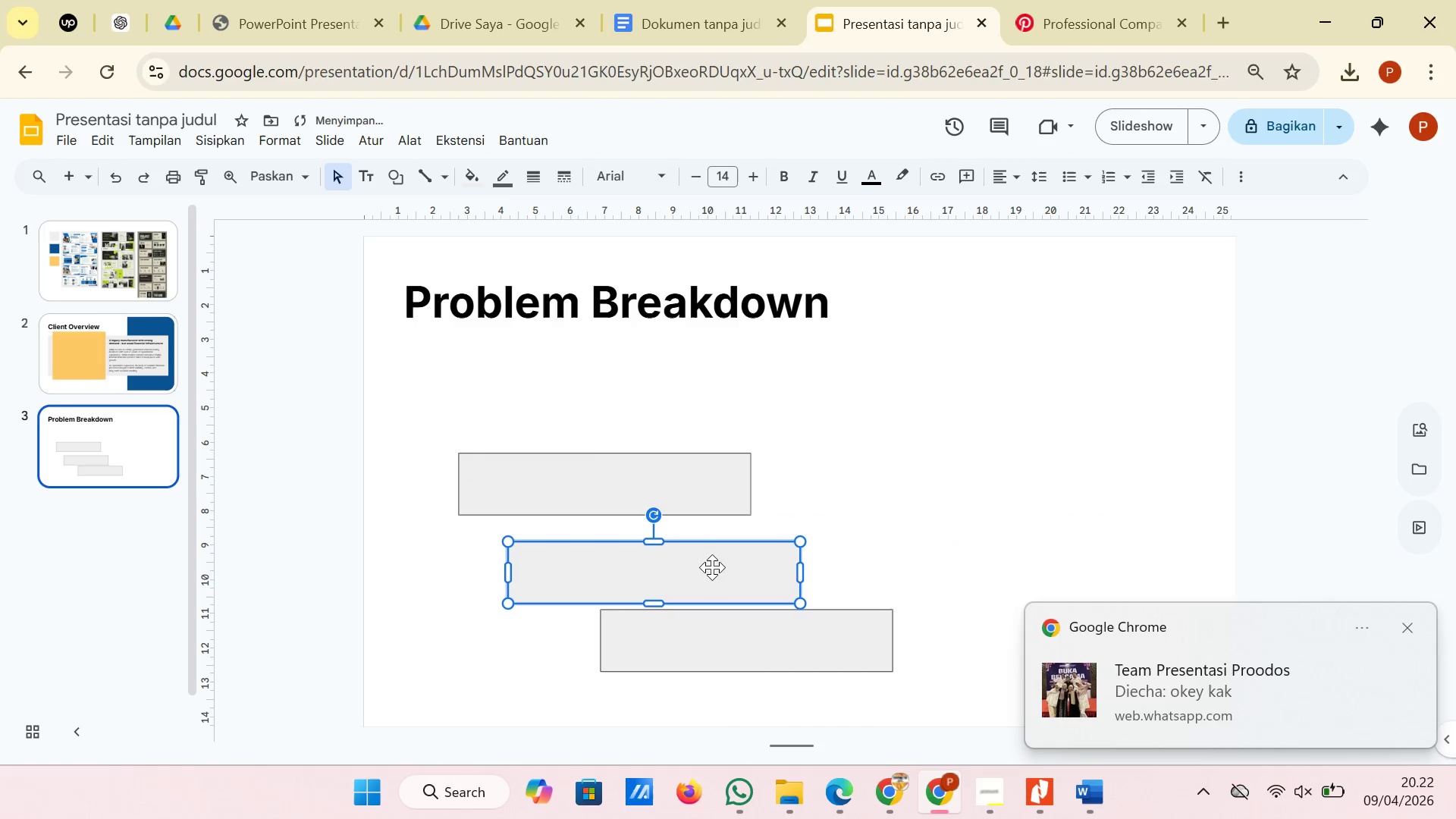 
left_click_drag(start_coordinate=[712, 567], to_coordinate=[714, 556])
 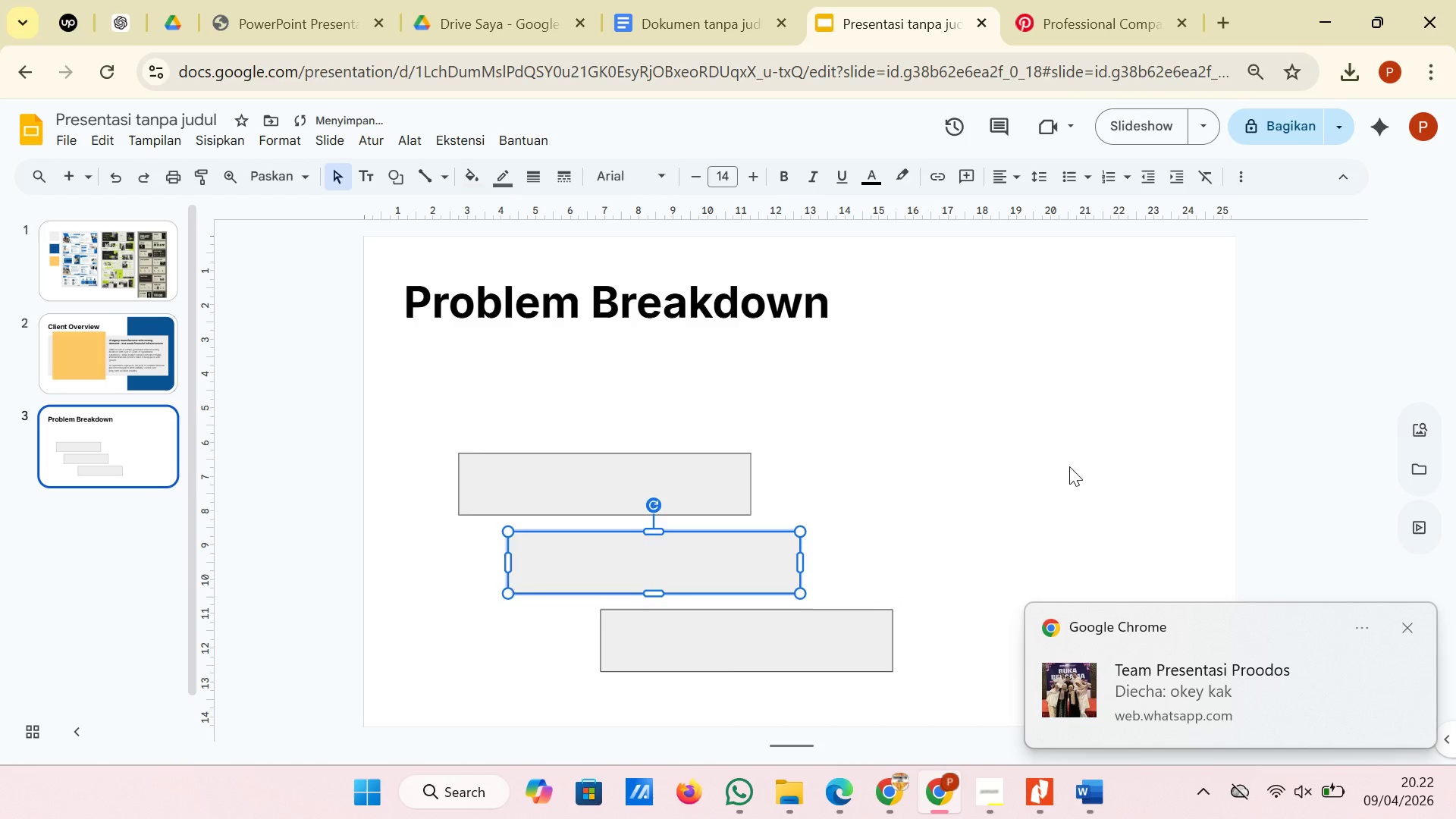 
left_click([1069, 466])
 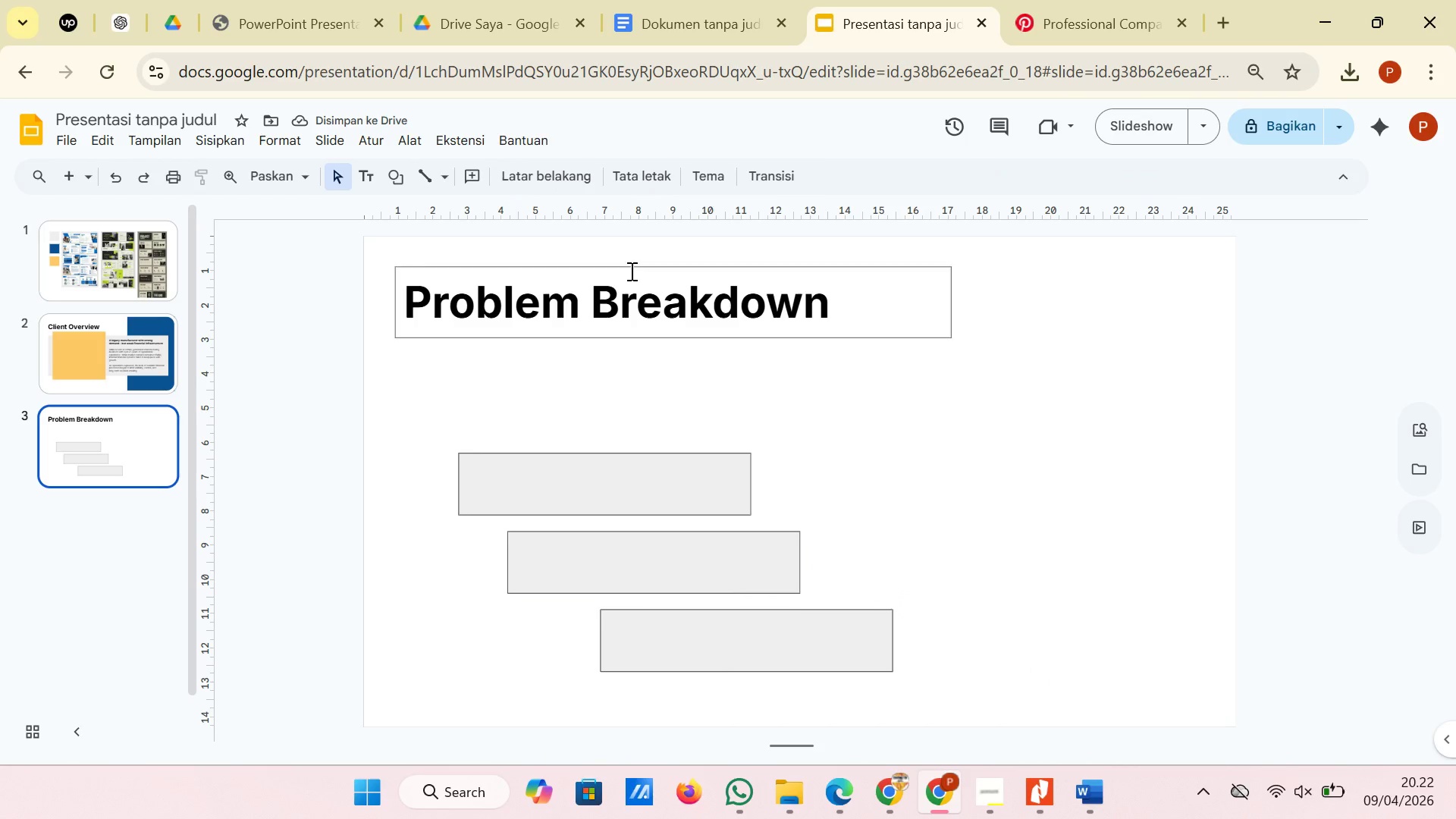 
left_click([397, 187])
 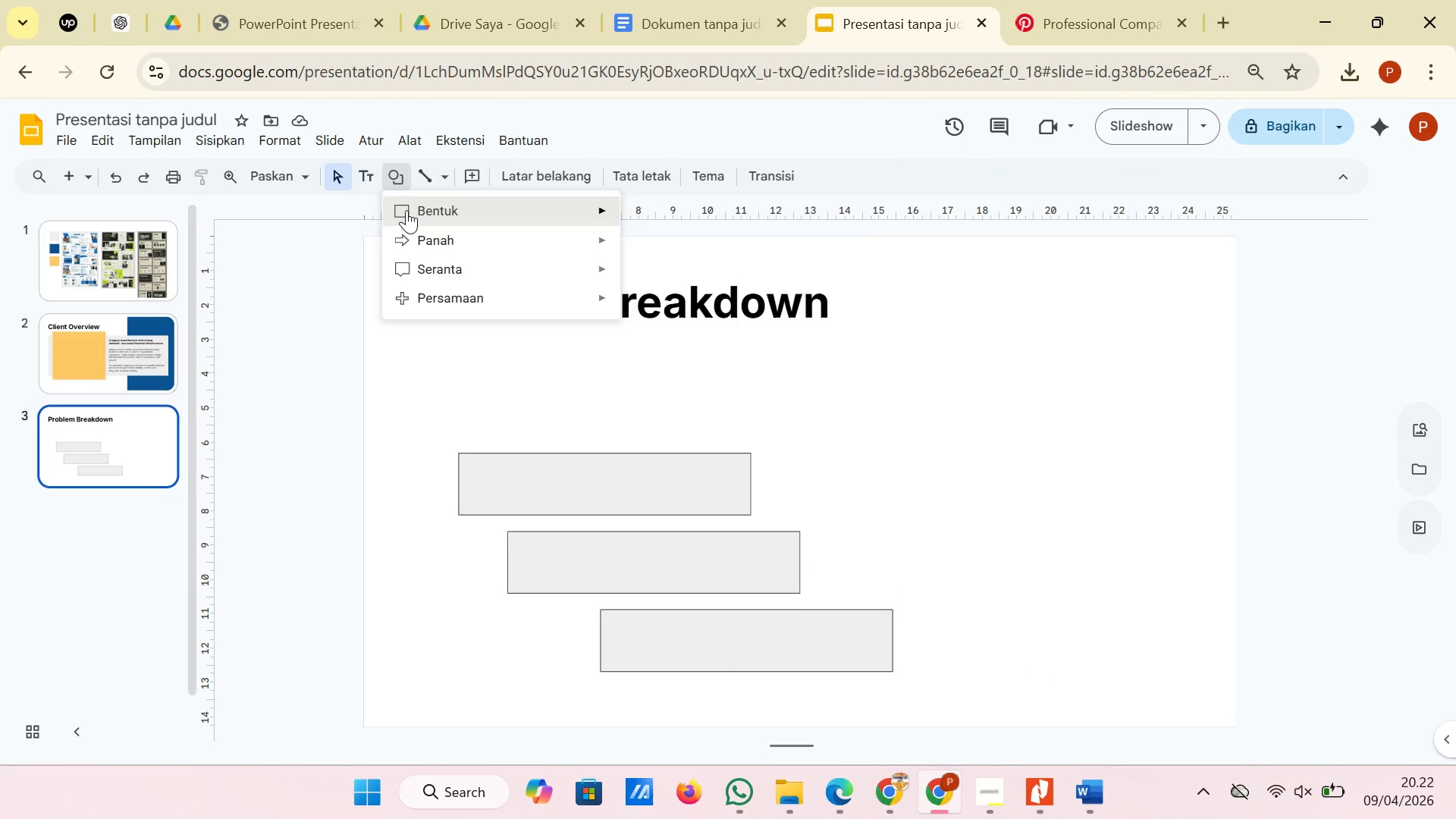 
left_click([406, 210])
 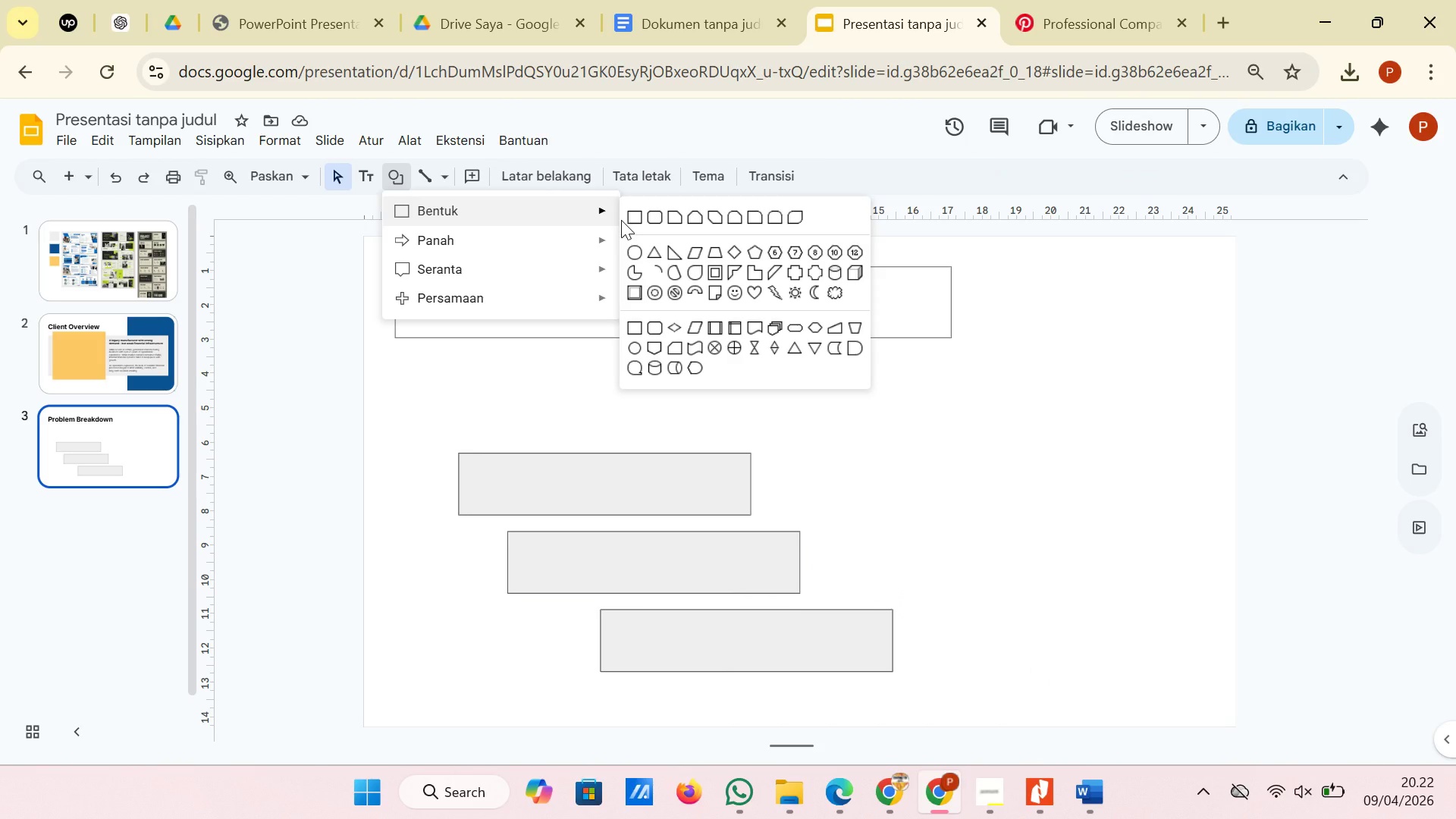 
left_click([635, 216])
 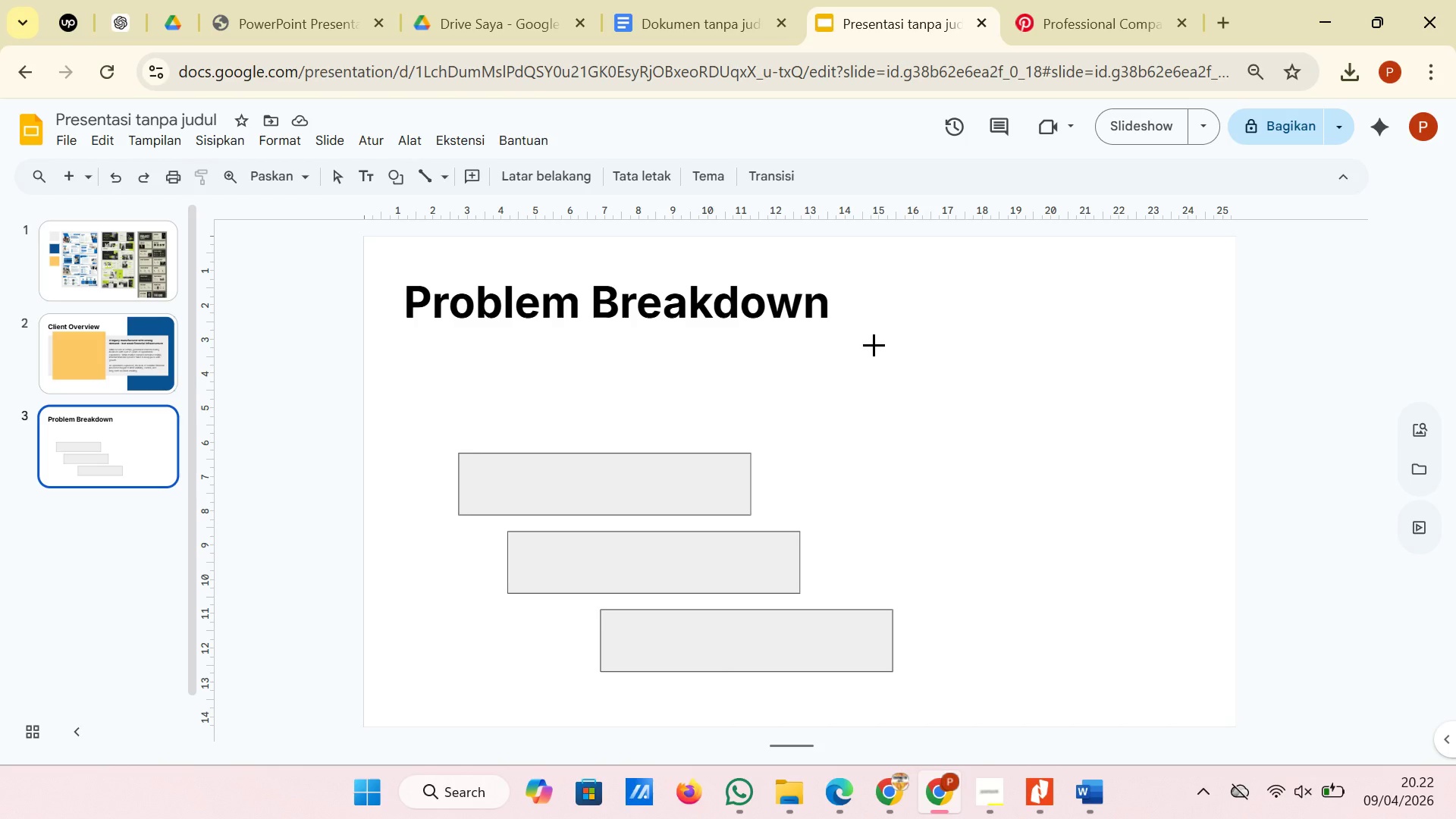 
left_click_drag(start_coordinate=[874, 342], to_coordinate=[1153, 666])
 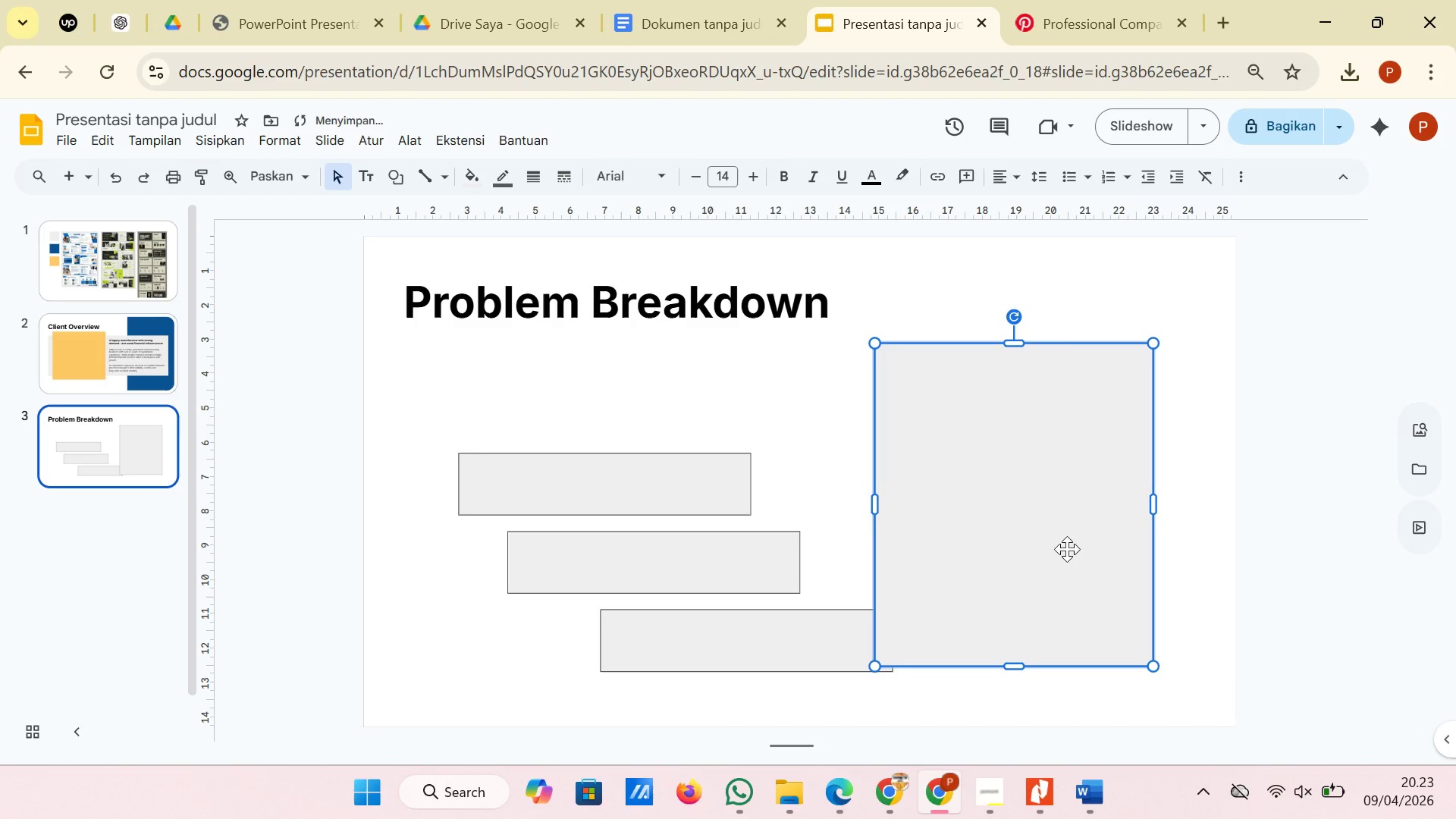 
left_click_drag(start_coordinate=[1067, 549], to_coordinate=[930, 544])
 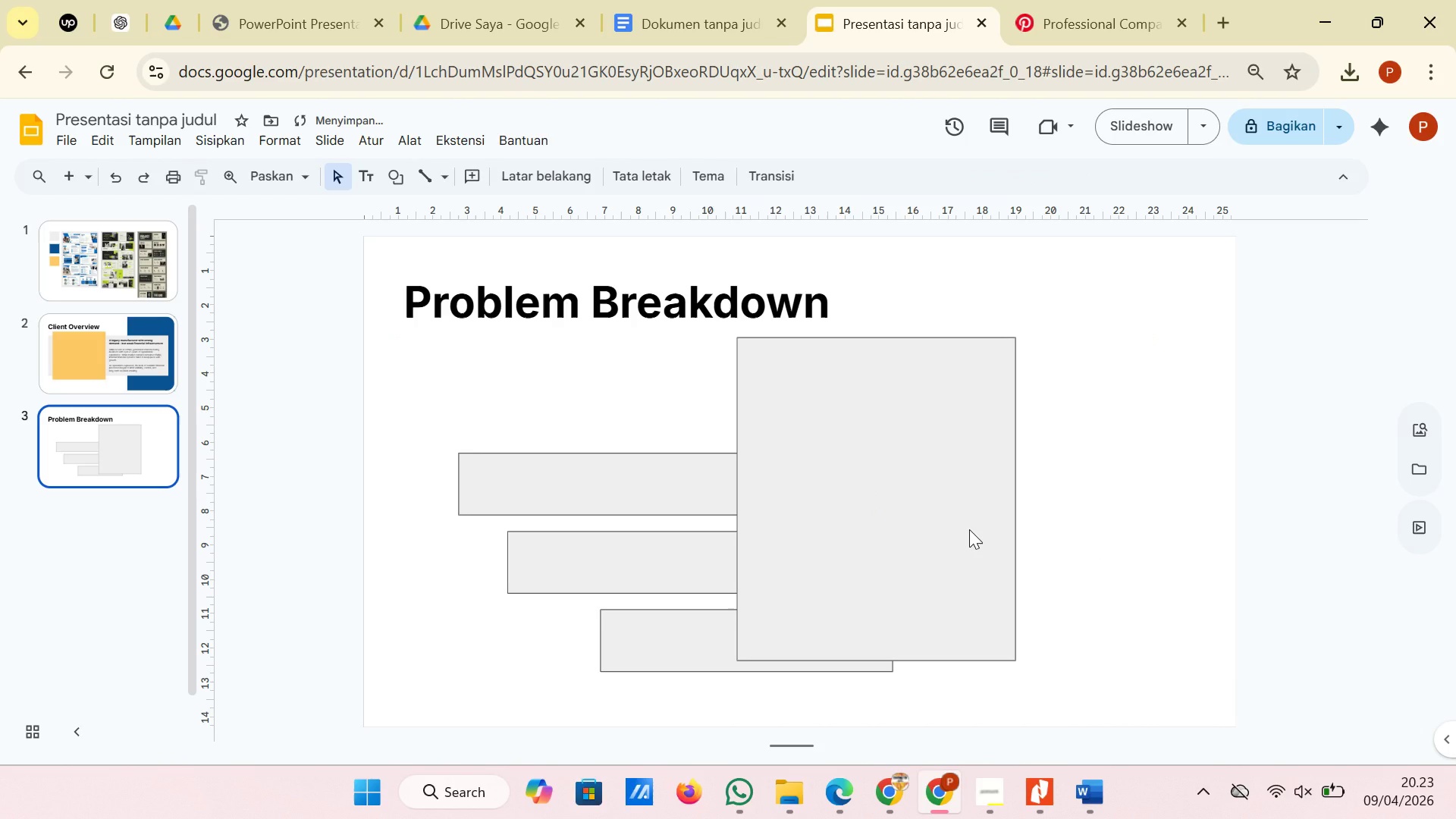 
double_click([927, 532])
 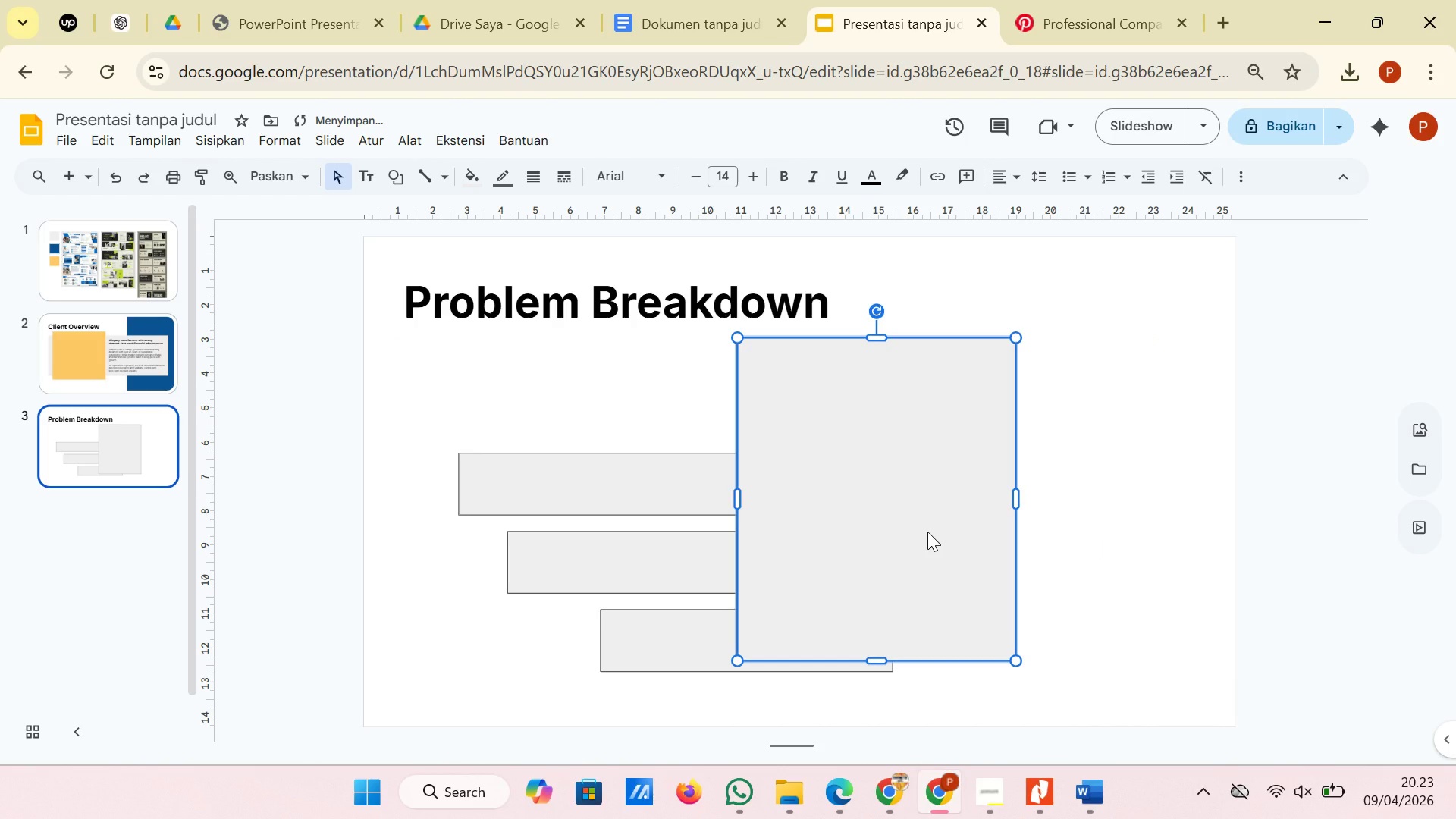 
right_click([927, 532])
 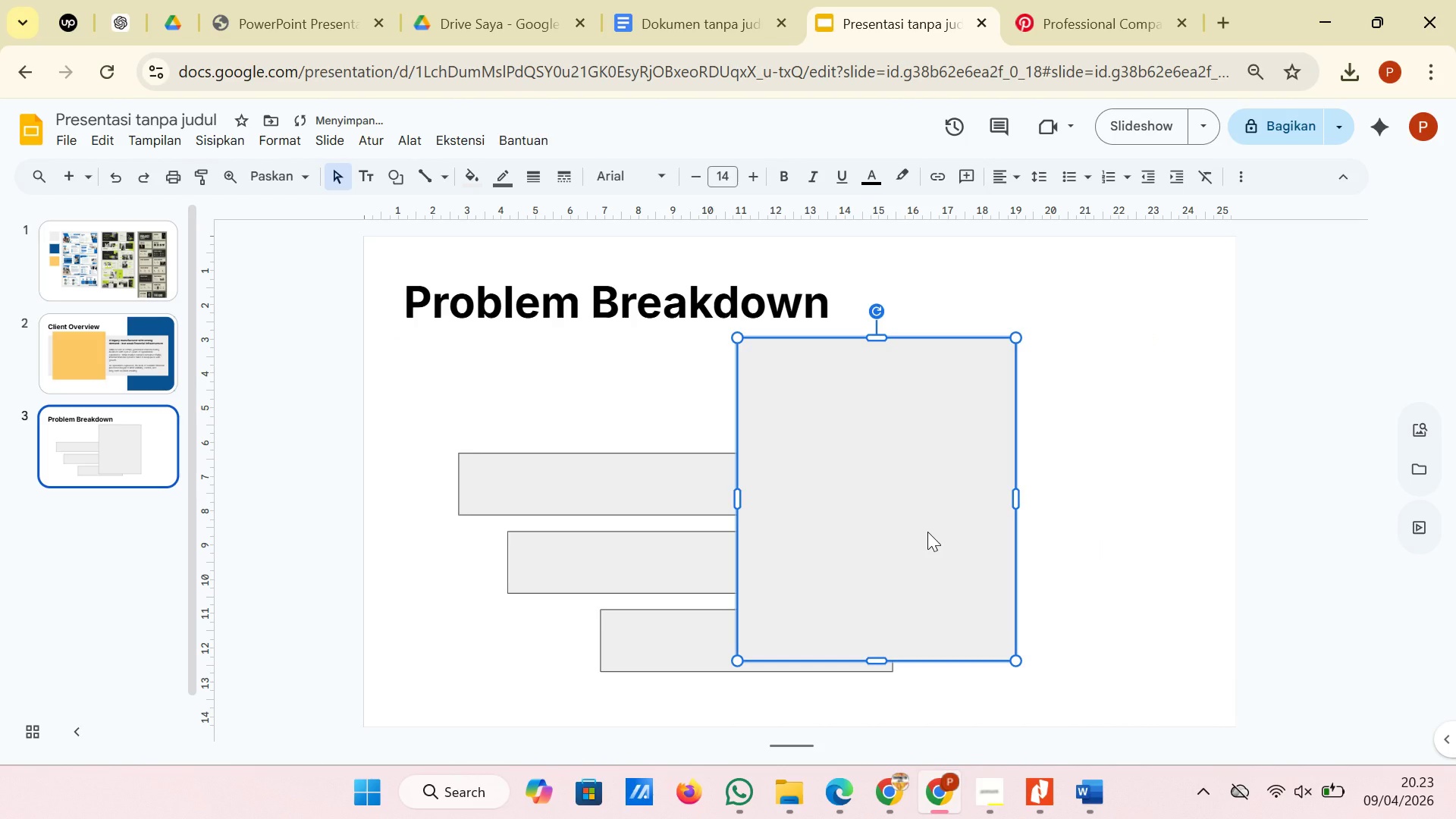 
right_click([927, 532])
 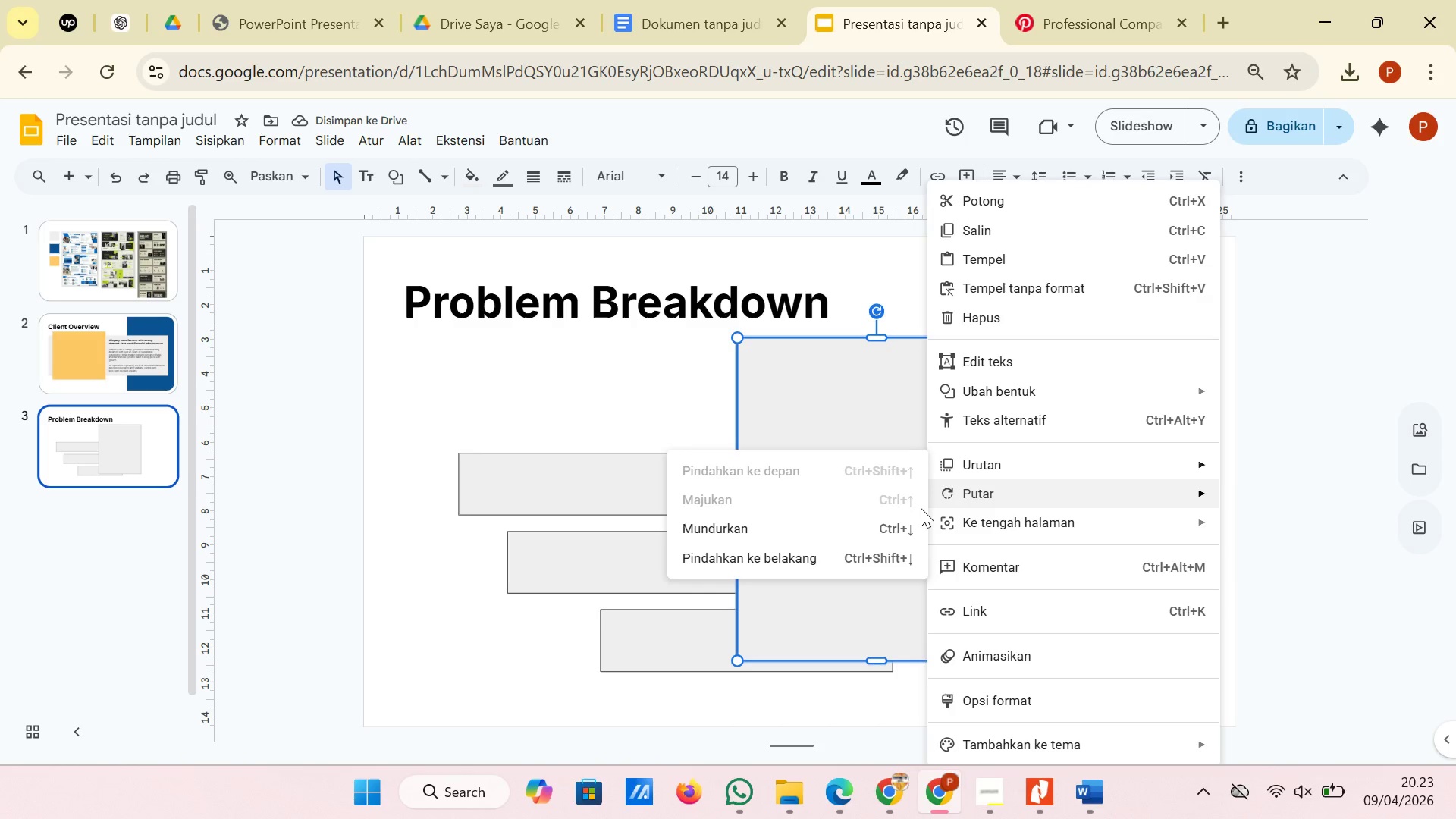 
left_click([875, 556])
 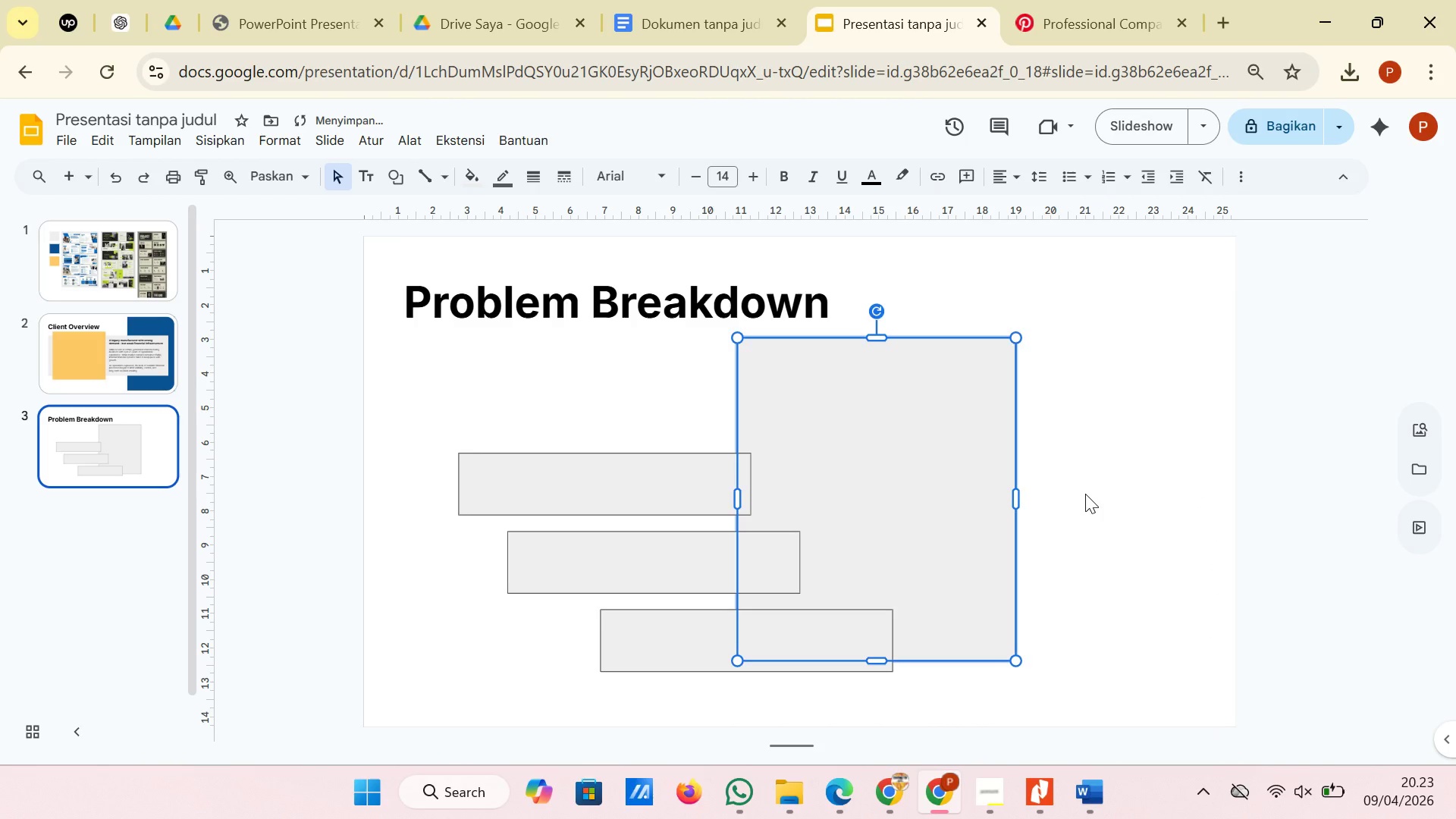 
left_click([1086, 494])
 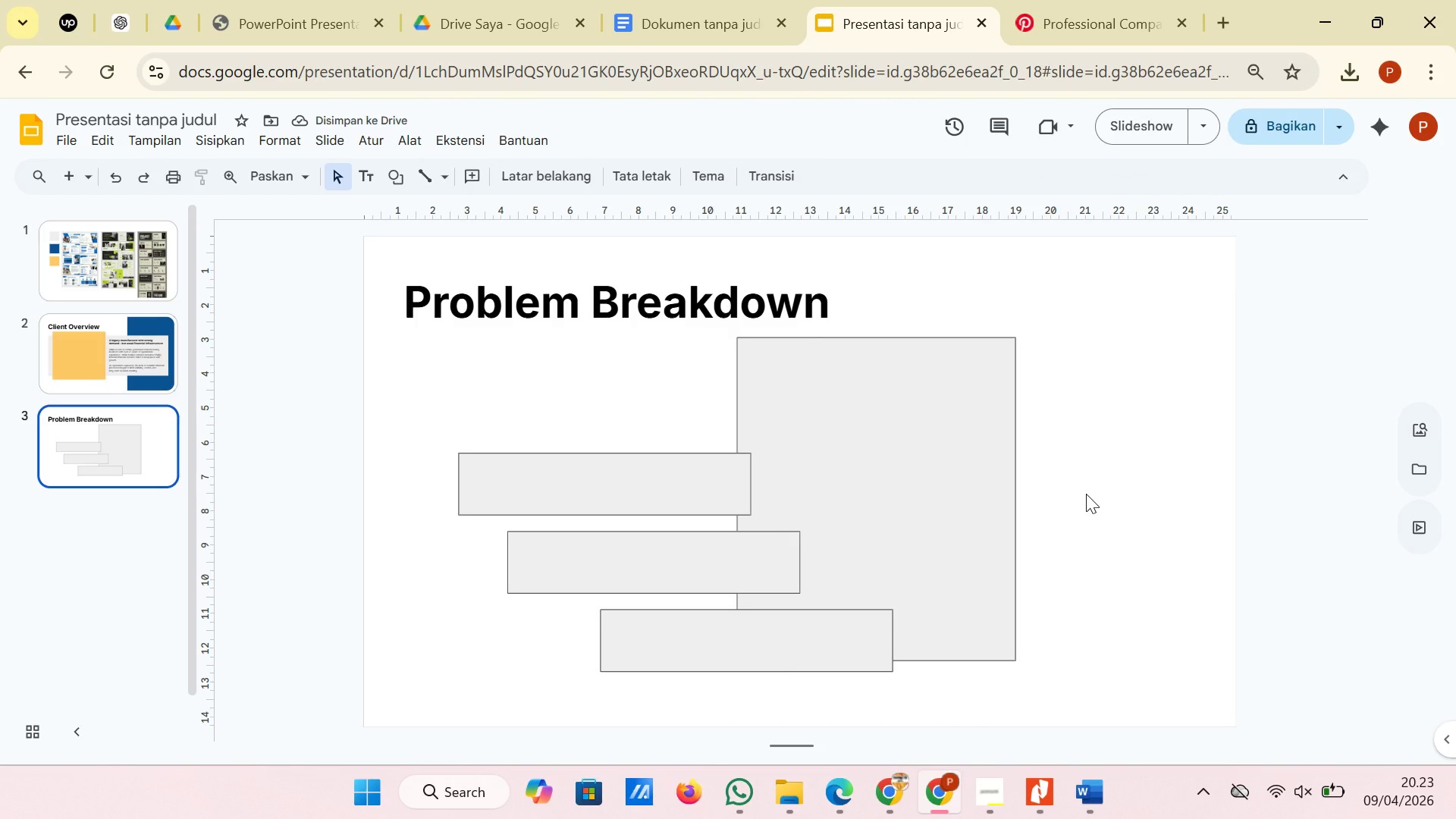 
wait(6.02)
 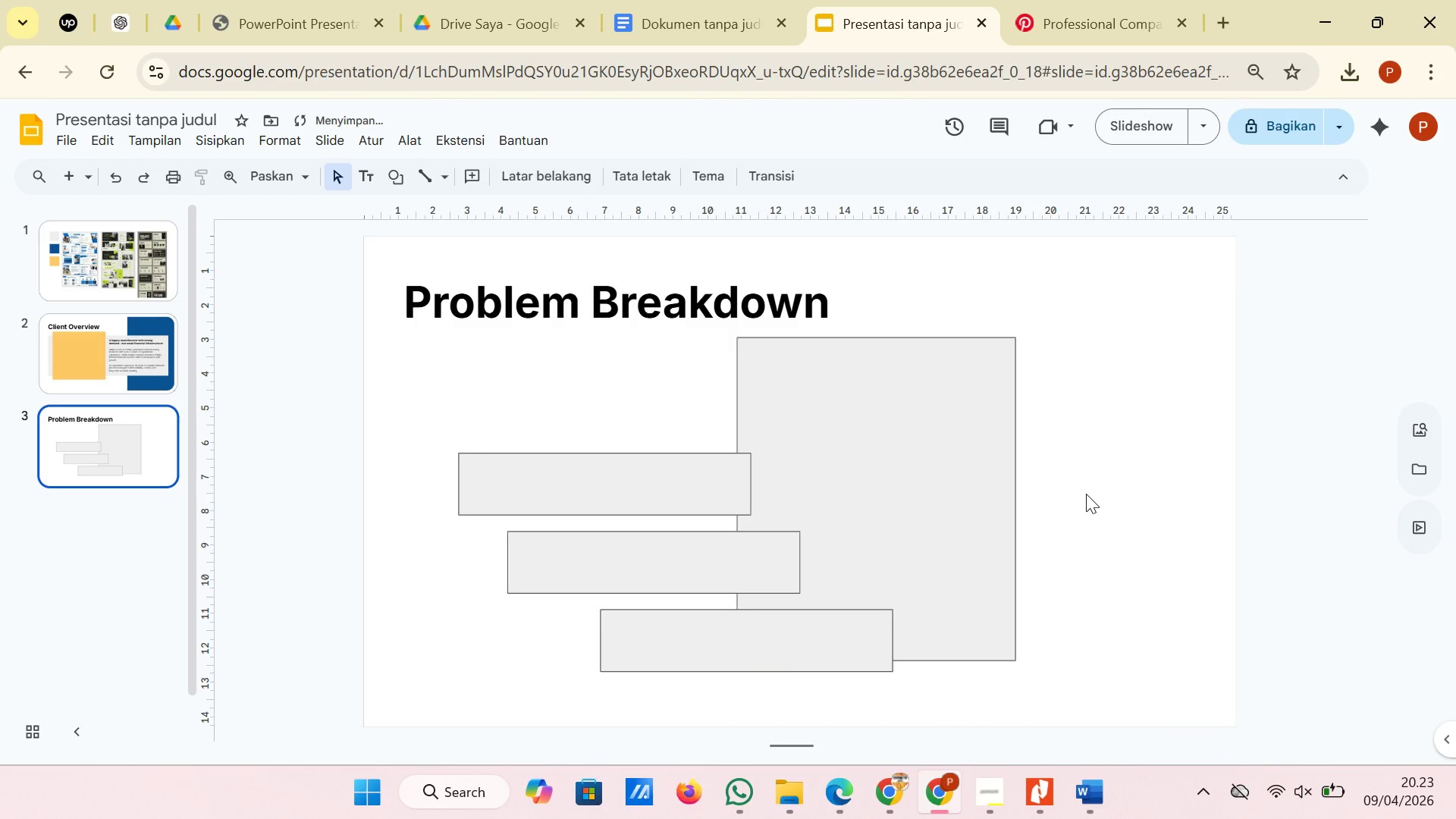 
left_click([632, 492])
 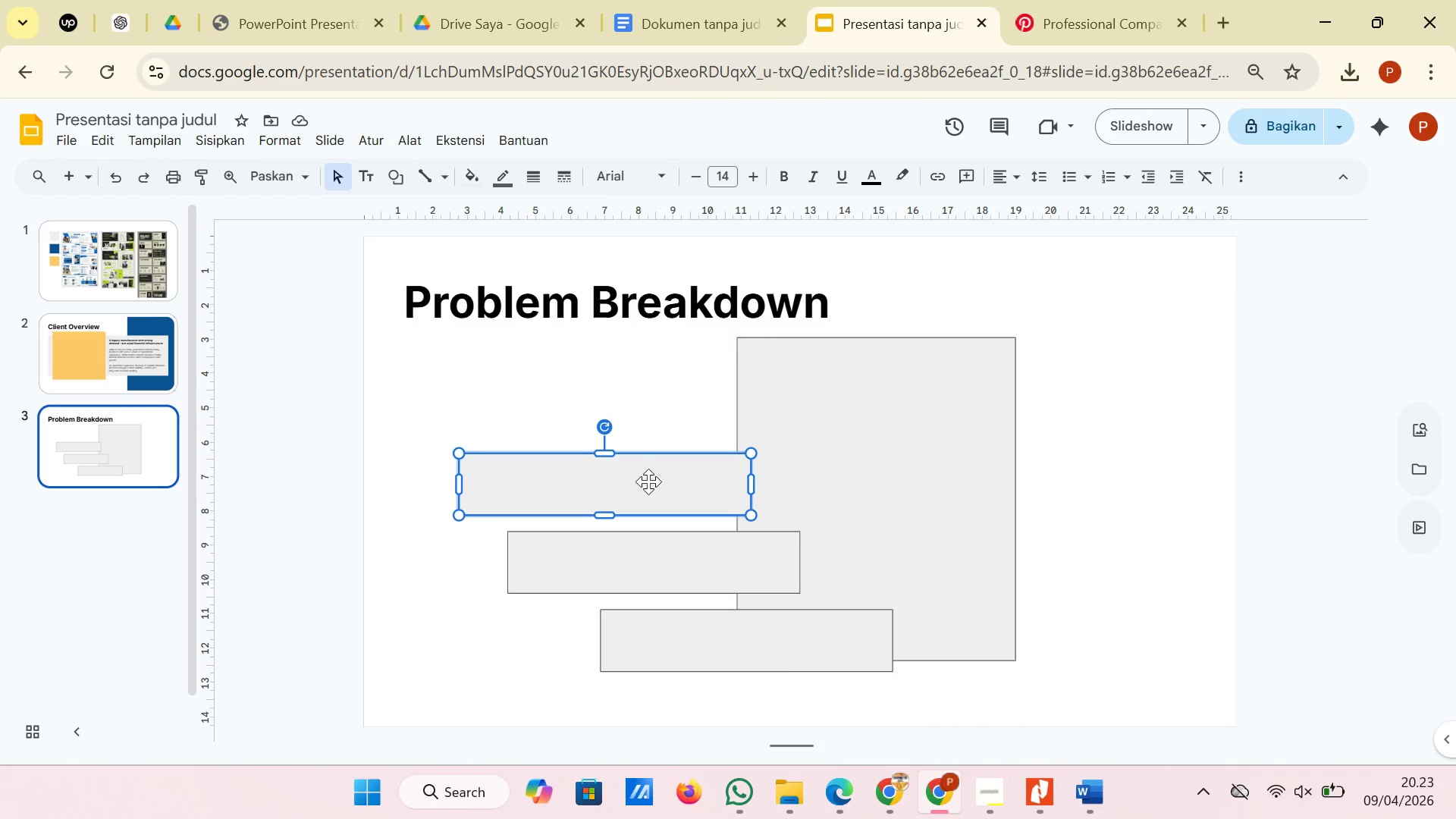 
left_click_drag(start_coordinate=[648, 482], to_coordinate=[1097, 406])
 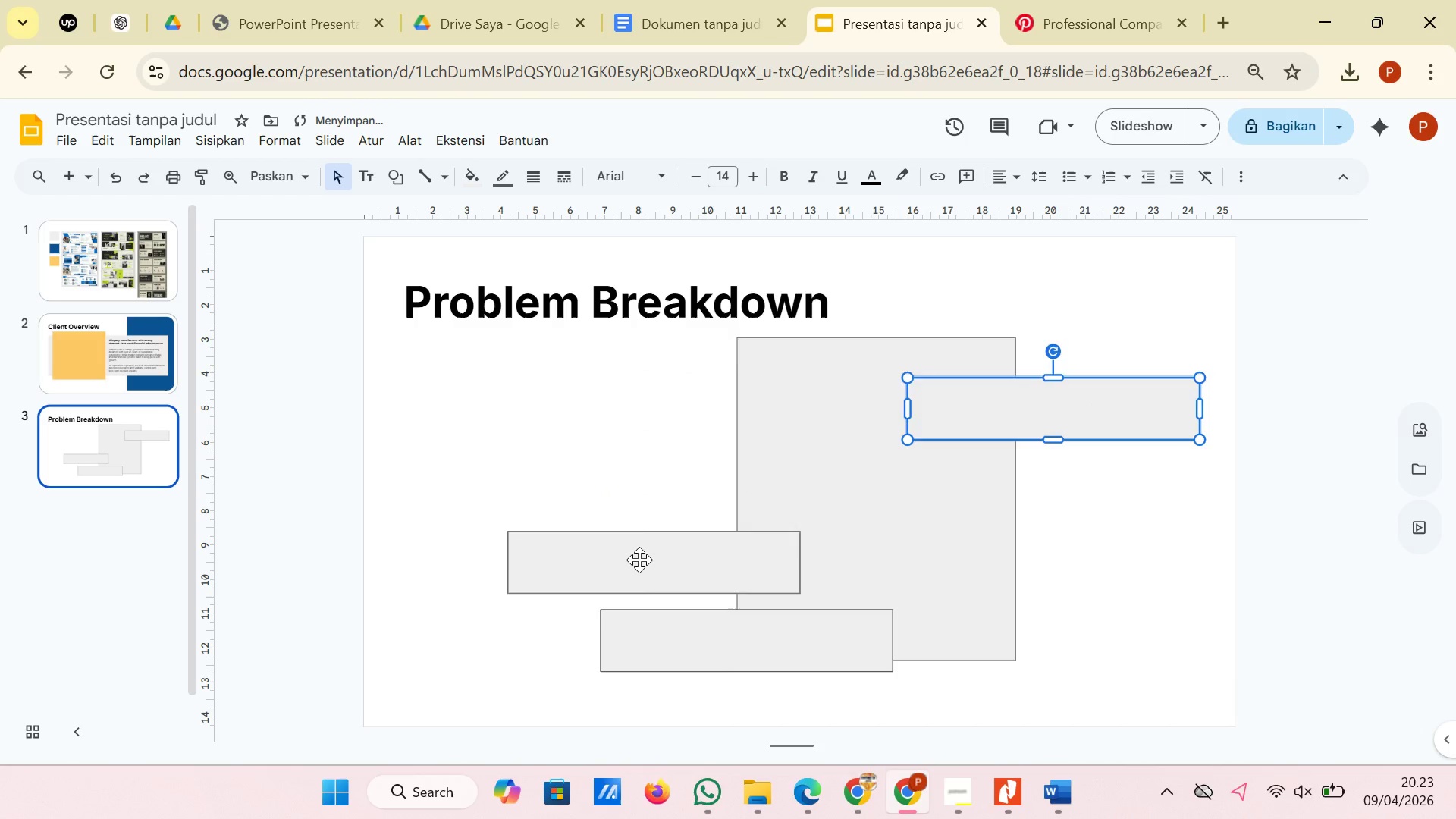 
left_click([639, 560])
 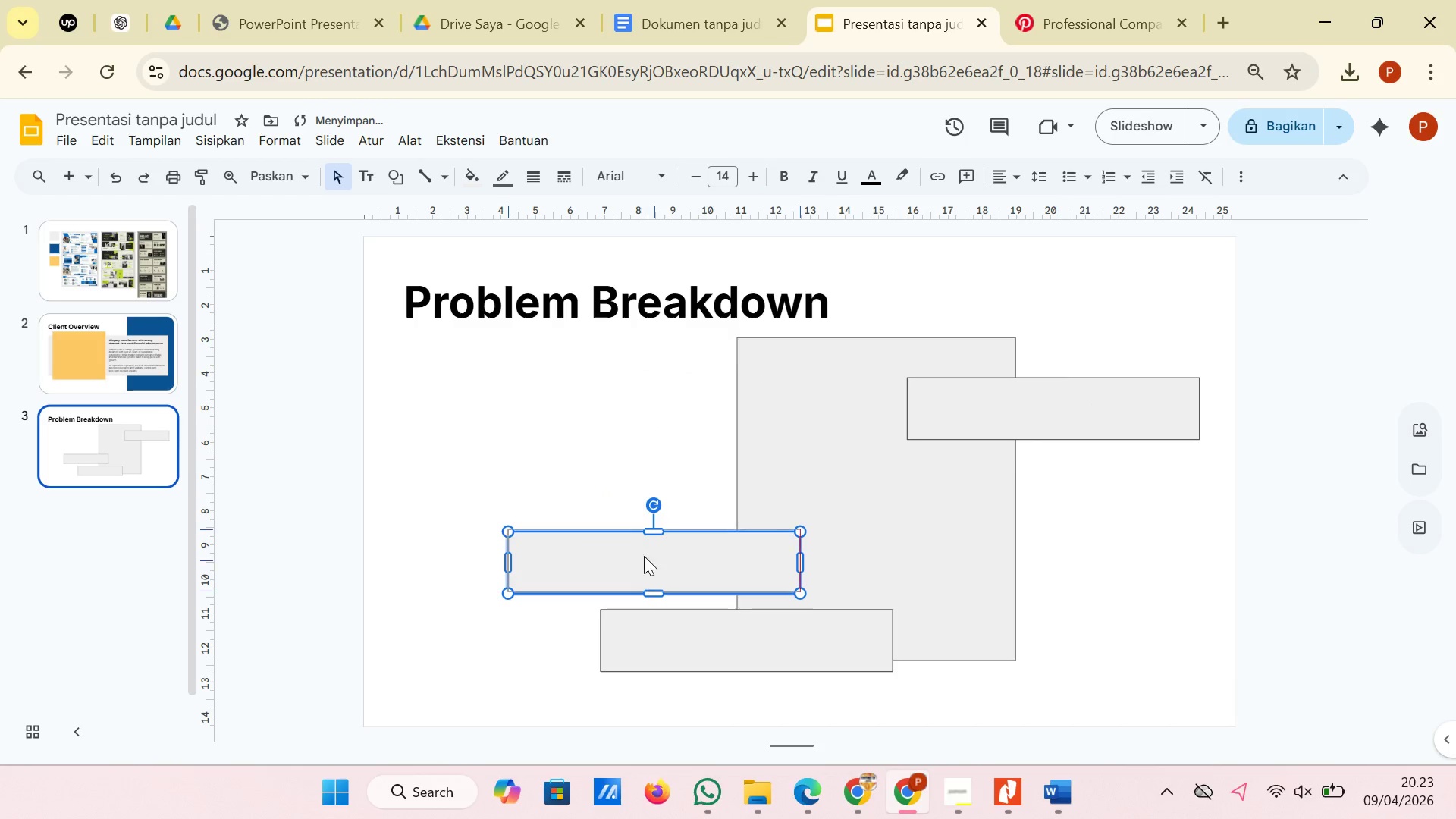 
left_click_drag(start_coordinate=[635, 559], to_coordinate=[1015, 513])
 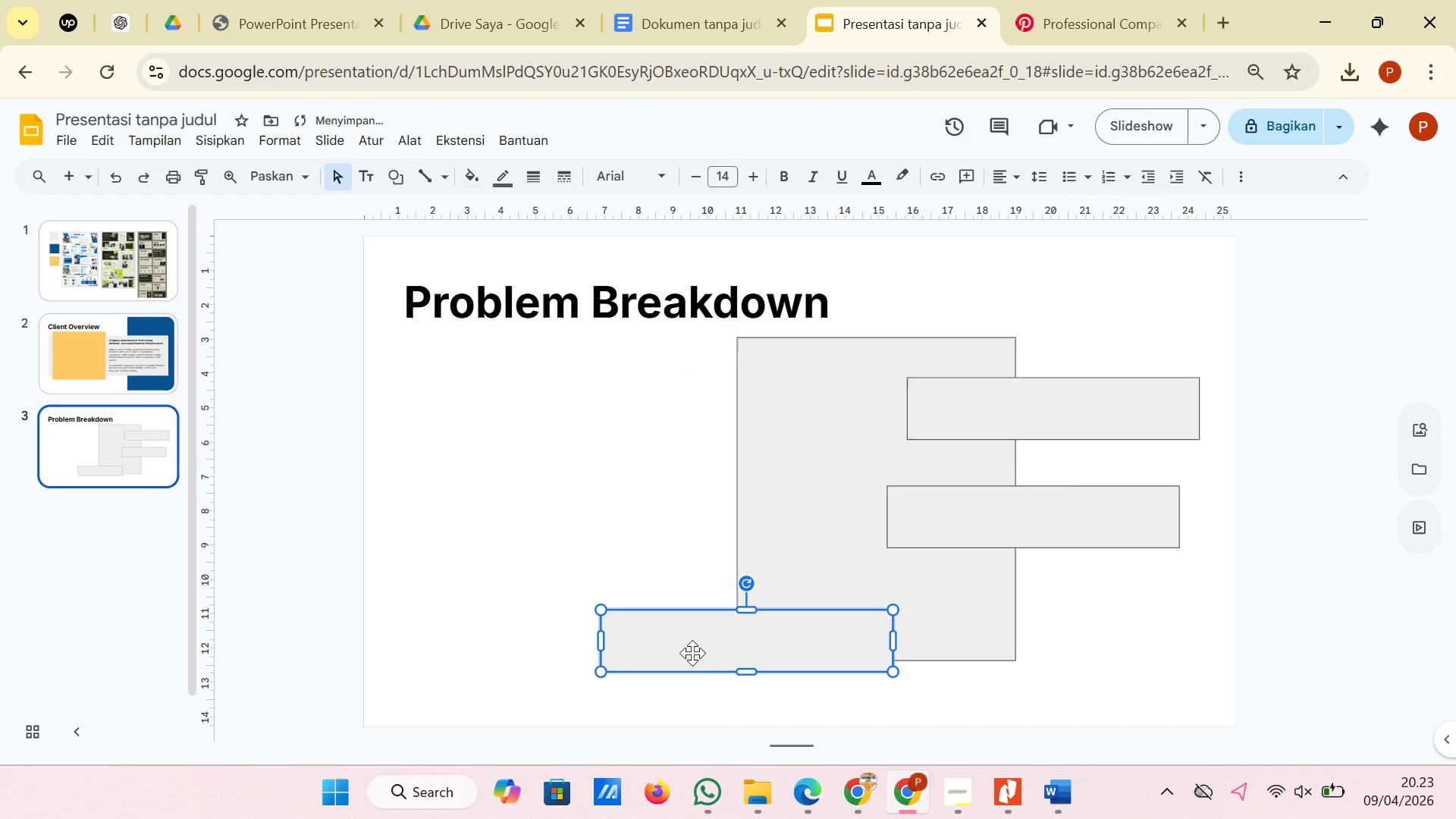 
left_click_drag(start_coordinate=[695, 650], to_coordinate=[985, 617])
 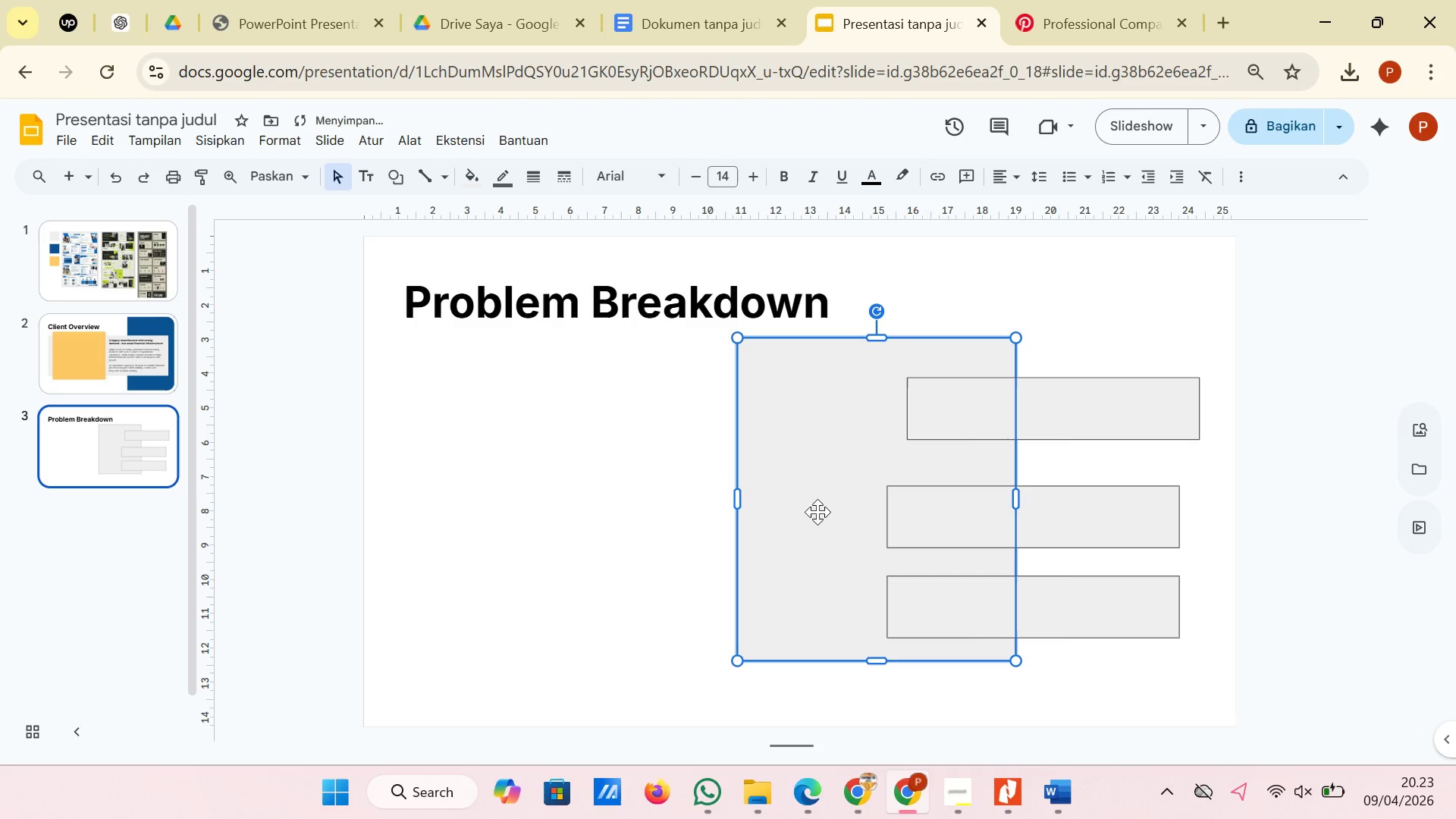 
left_click([815, 510])
 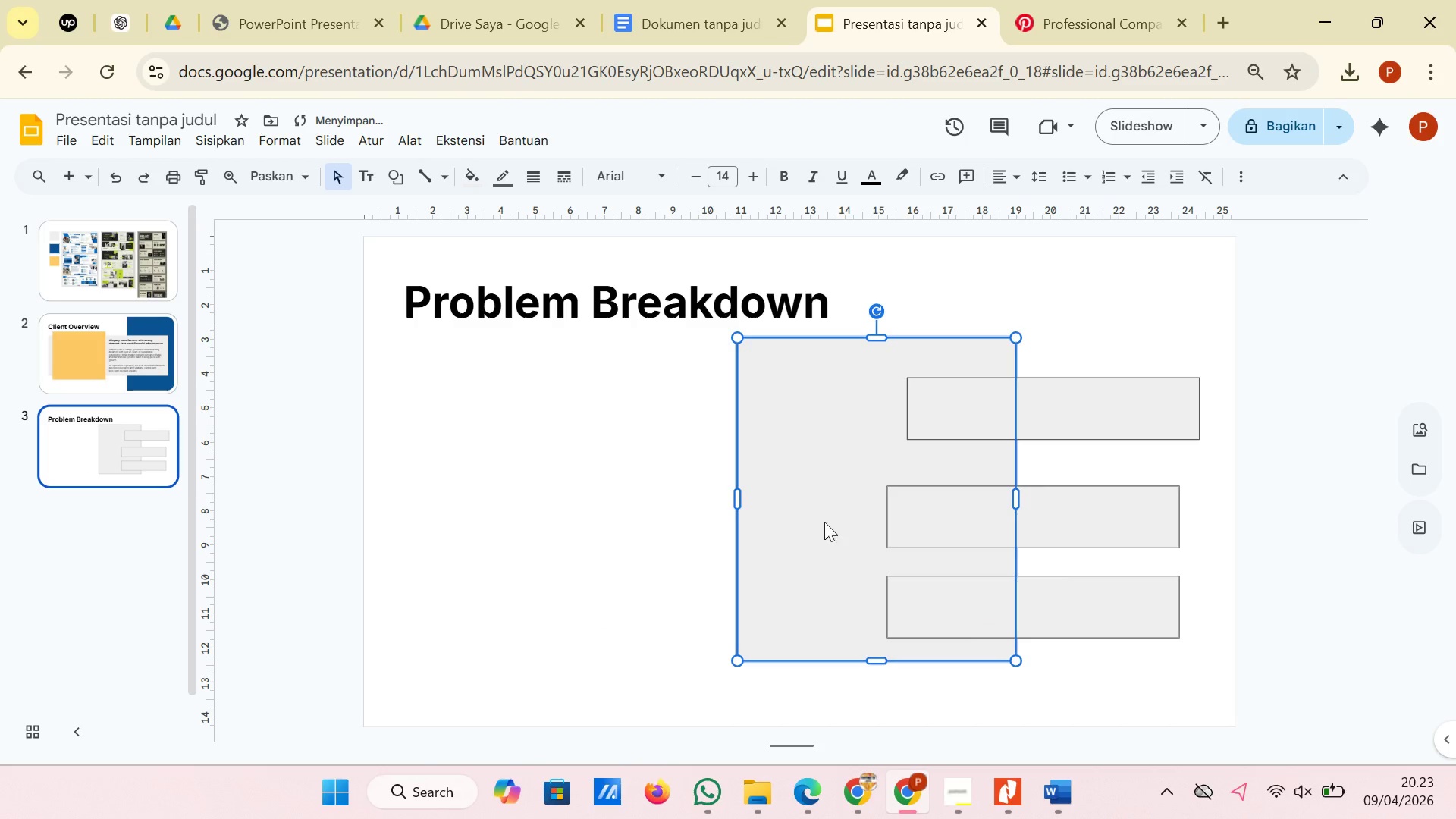 
left_click_drag(start_coordinate=[826, 521], to_coordinate=[788, 523])
 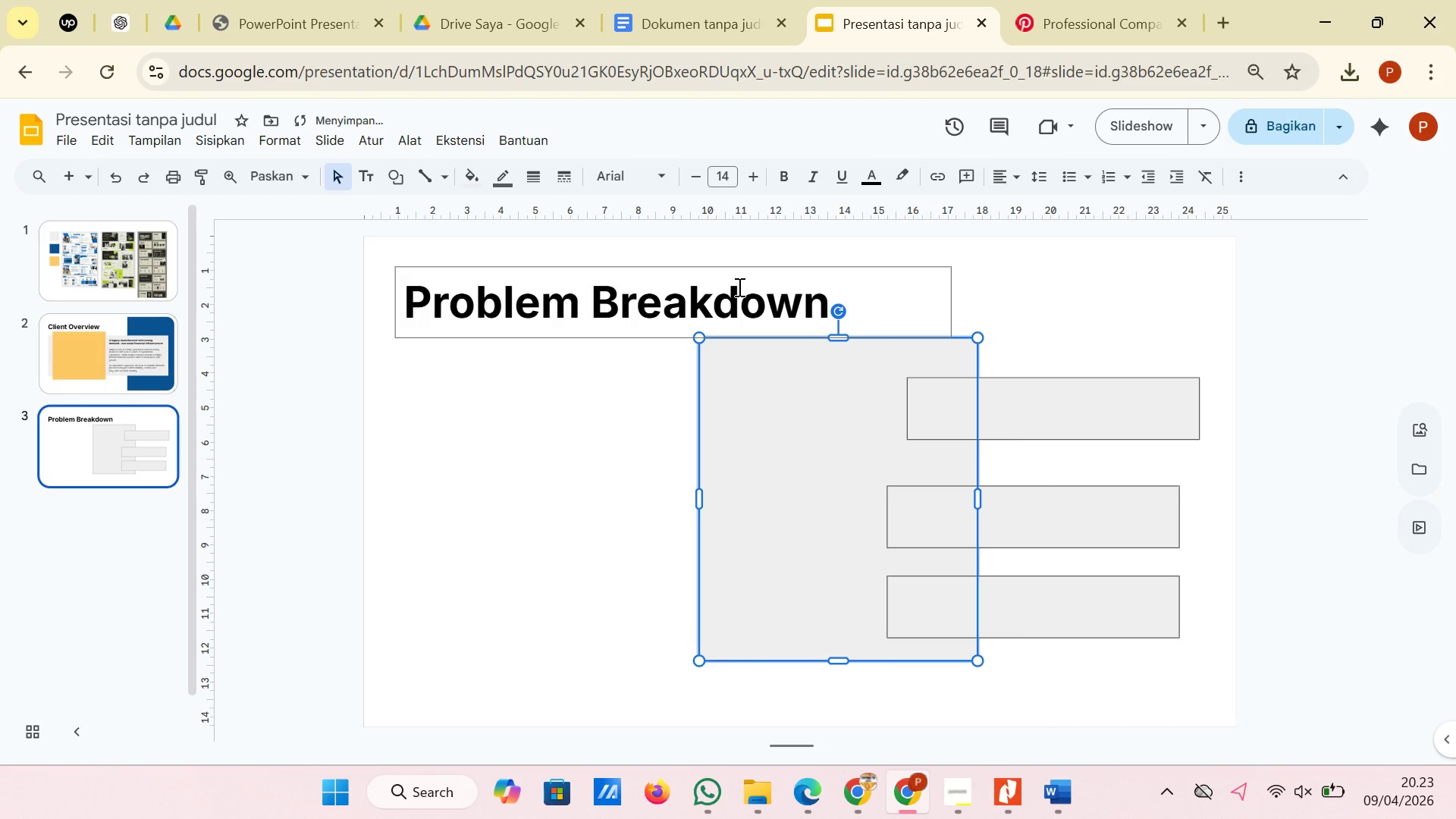 
left_click([738, 287])
 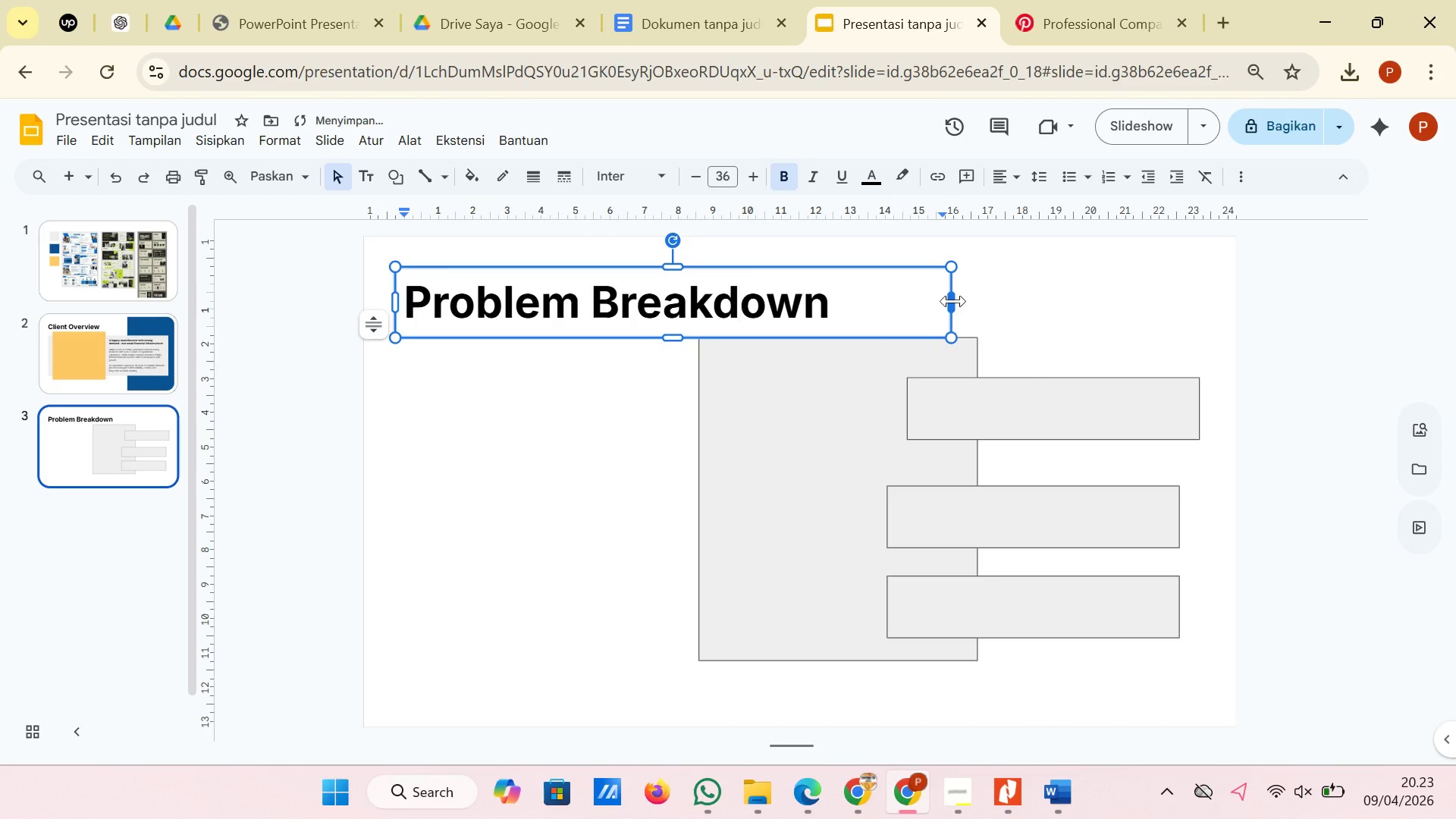 
left_click_drag(start_coordinate=[953, 301], to_coordinate=[841, 303])
 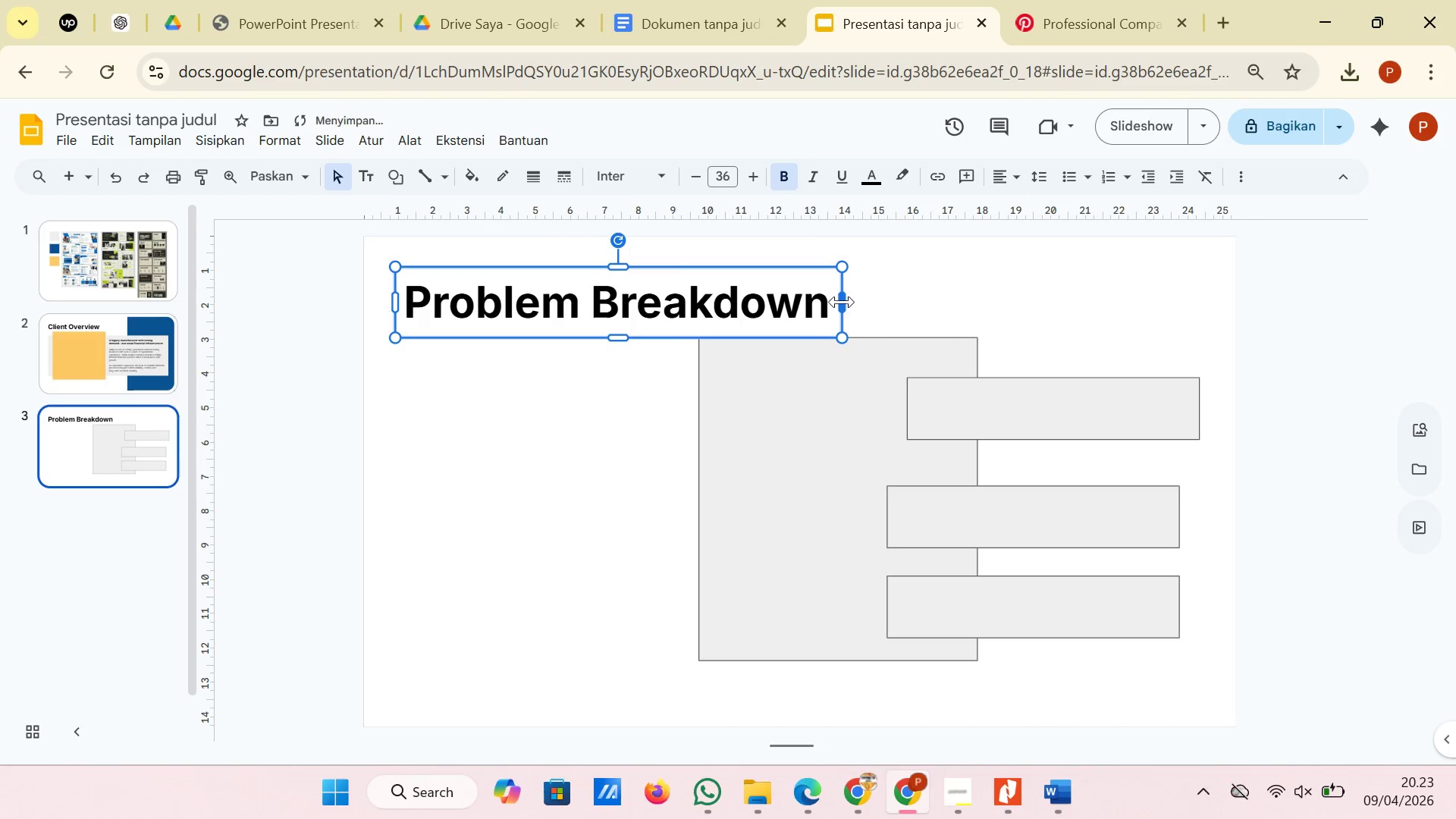 
left_click_drag(start_coordinate=[842, 302], to_coordinate=[804, 303])
 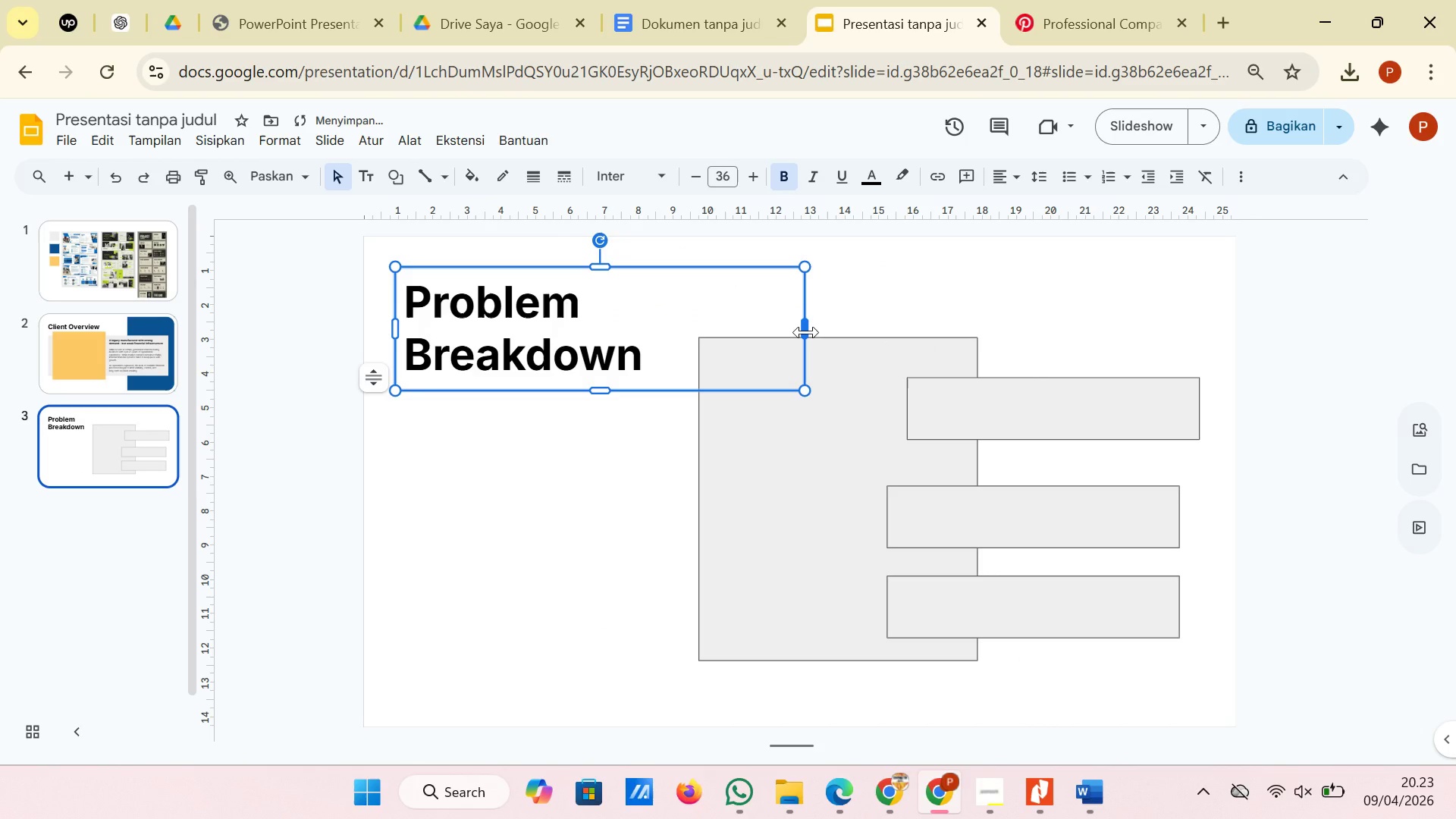 
left_click_drag(start_coordinate=[806, 332], to_coordinate=[736, 332])
 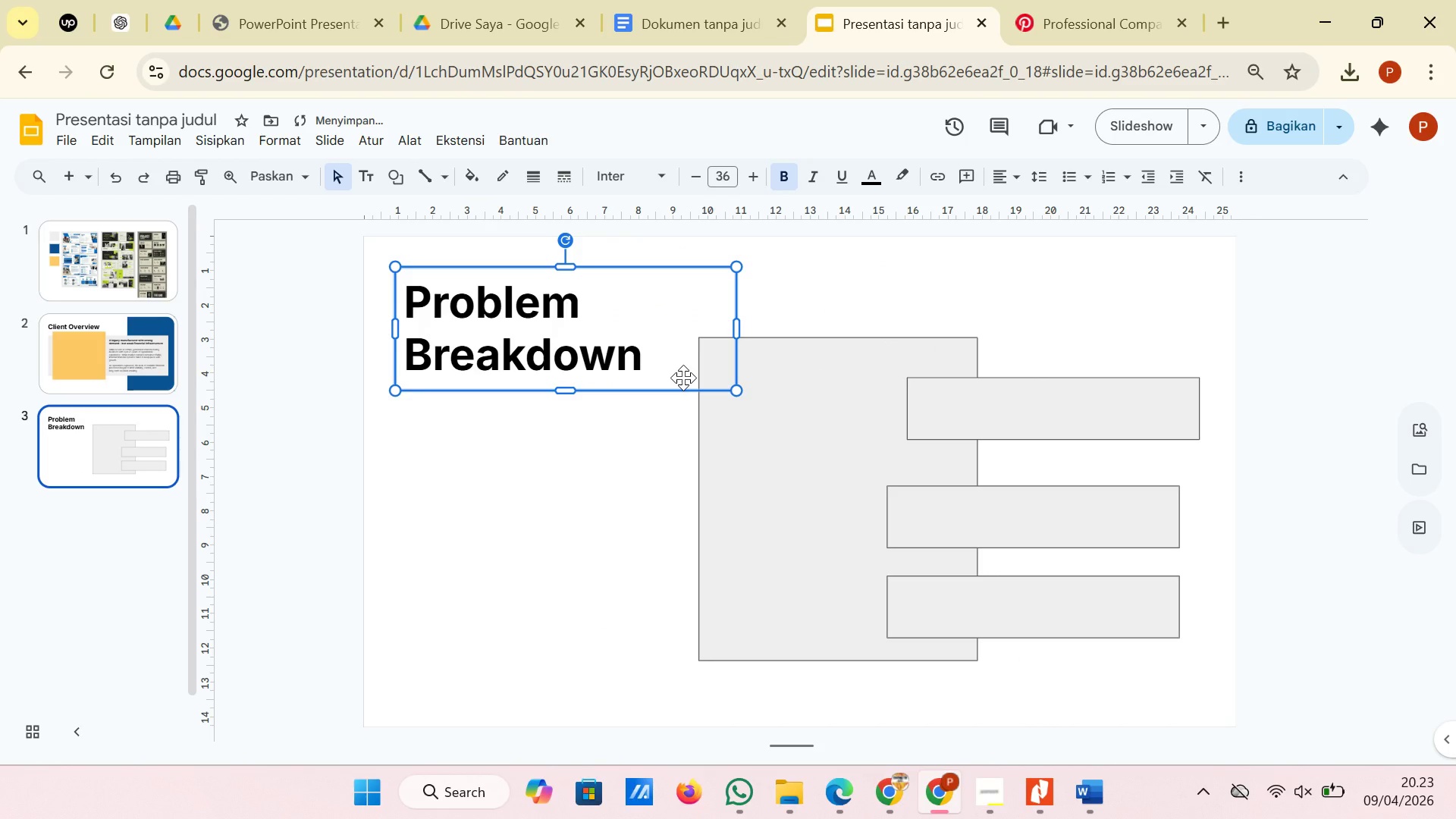 
left_click_drag(start_coordinate=[682, 378], to_coordinate=[733, 511])
 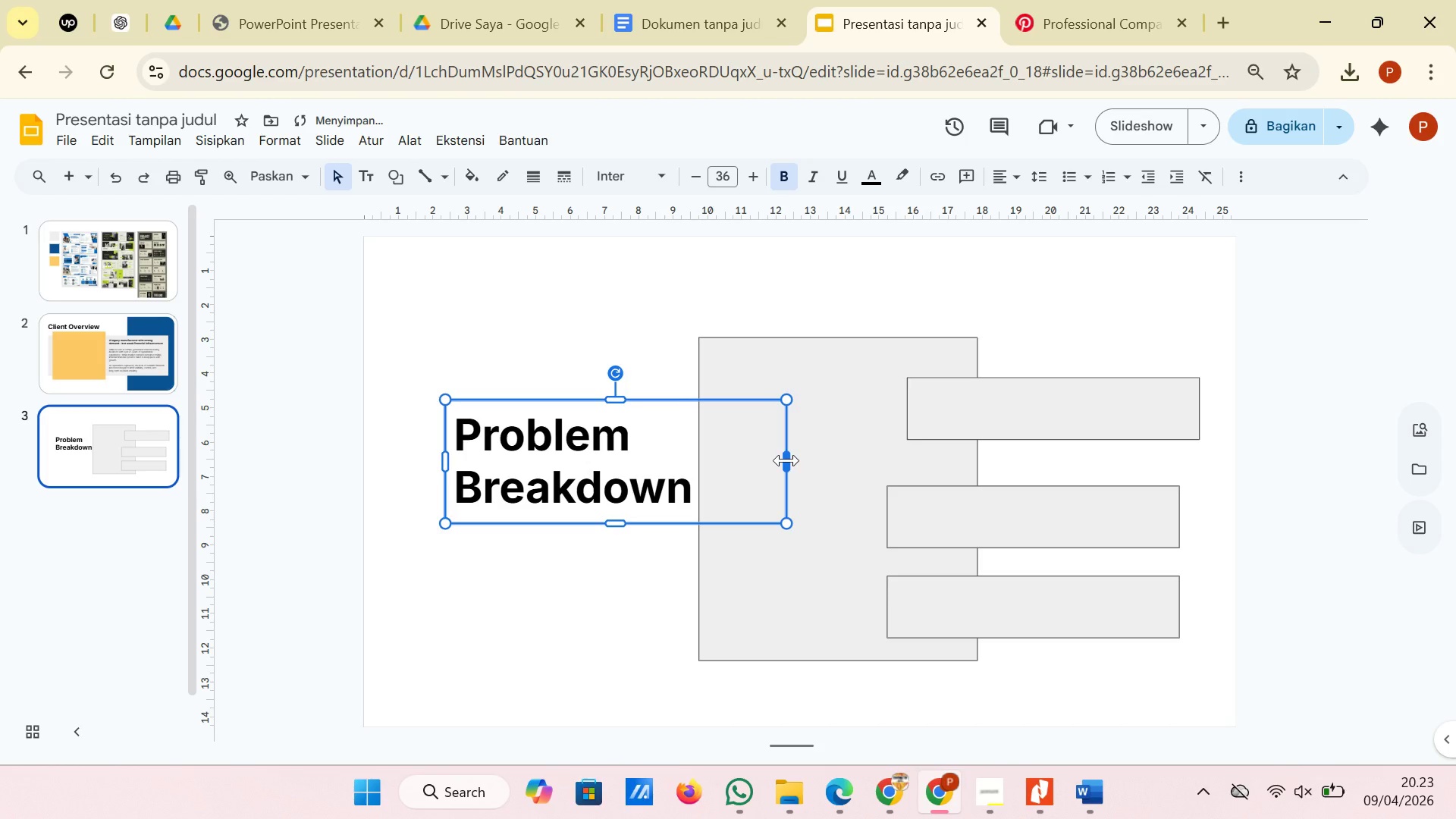 
left_click_drag(start_coordinate=[786, 460], to_coordinate=[752, 463])
 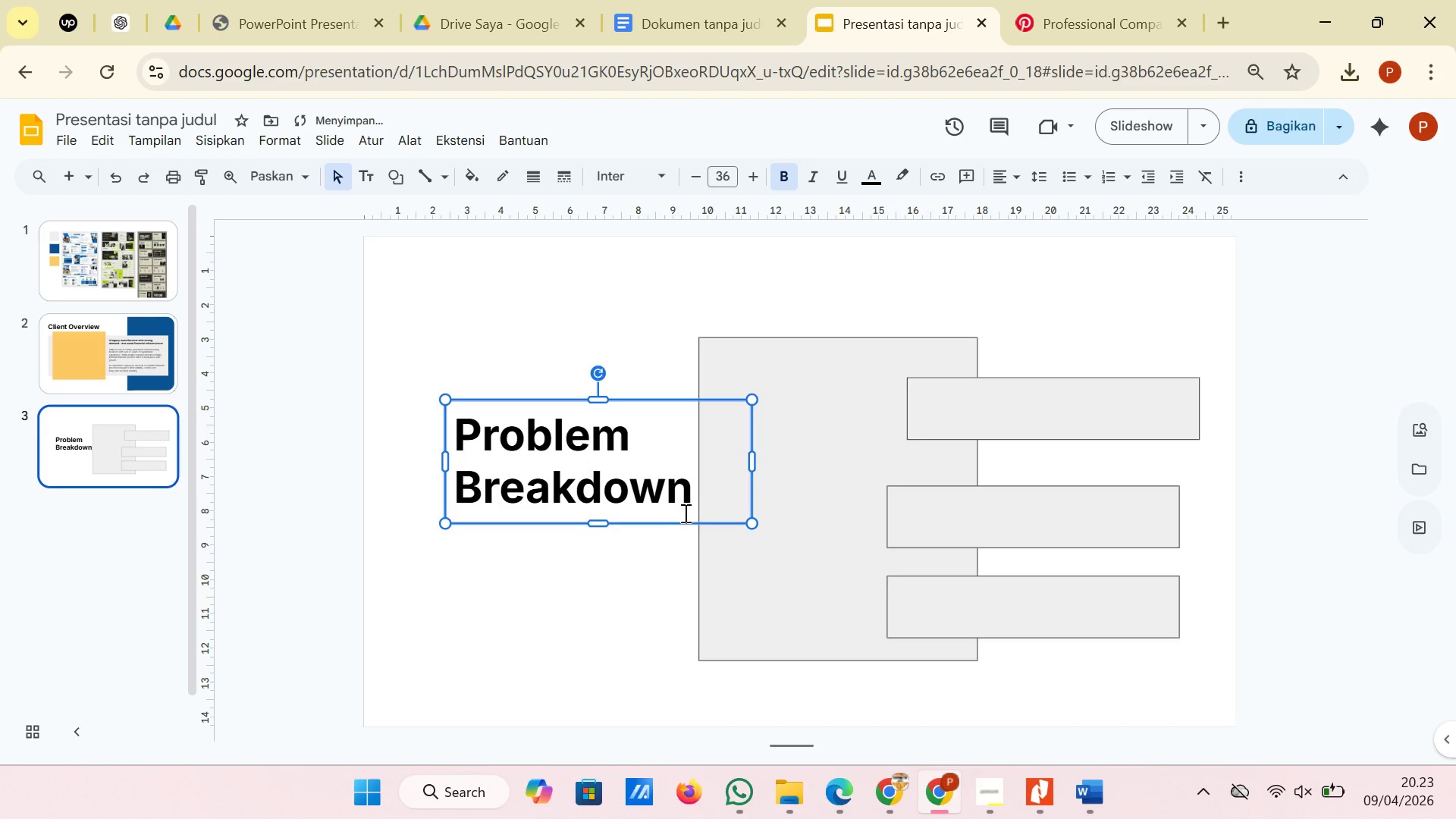 
left_click([682, 513])
 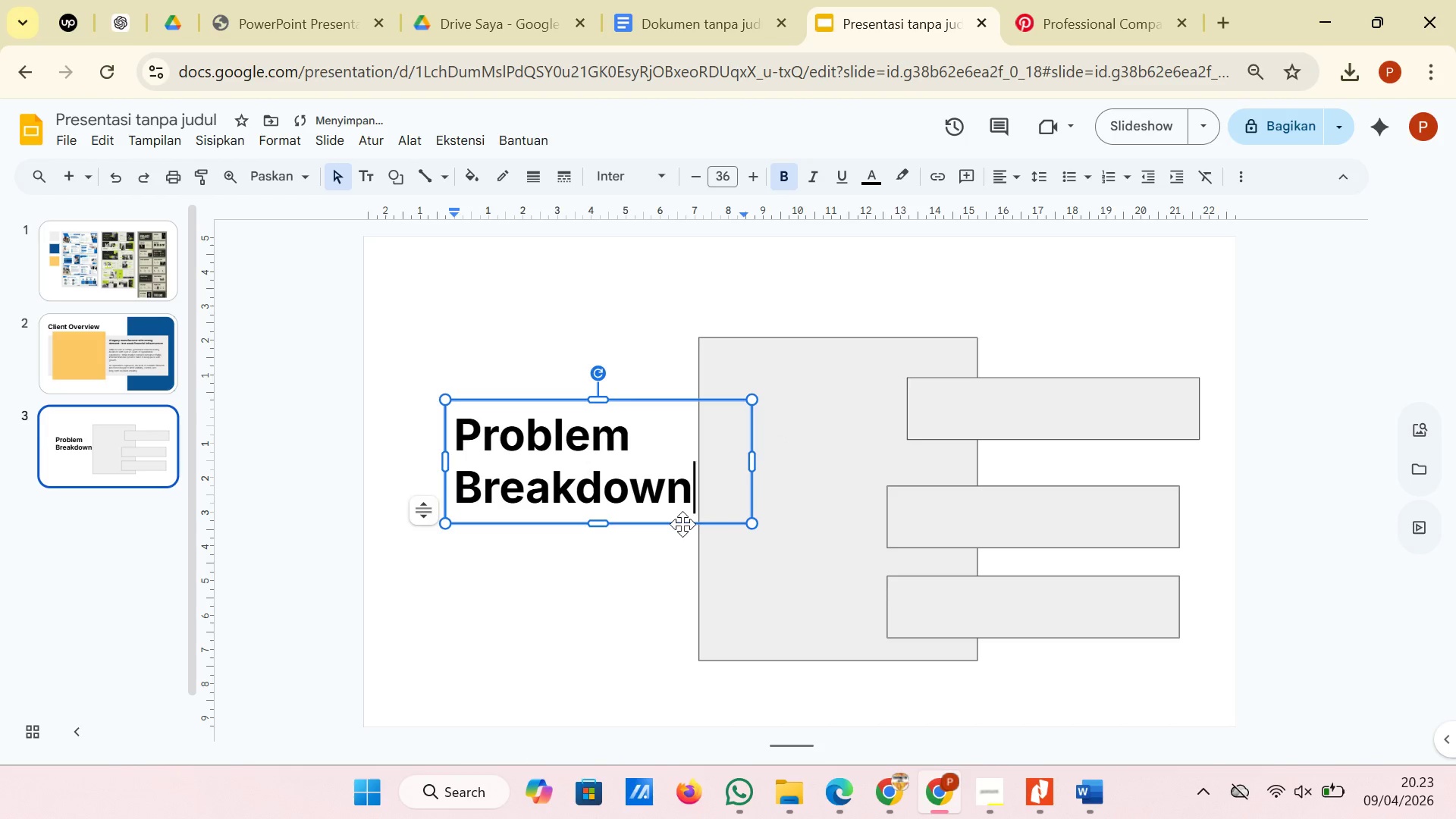 
left_click([682, 524])
 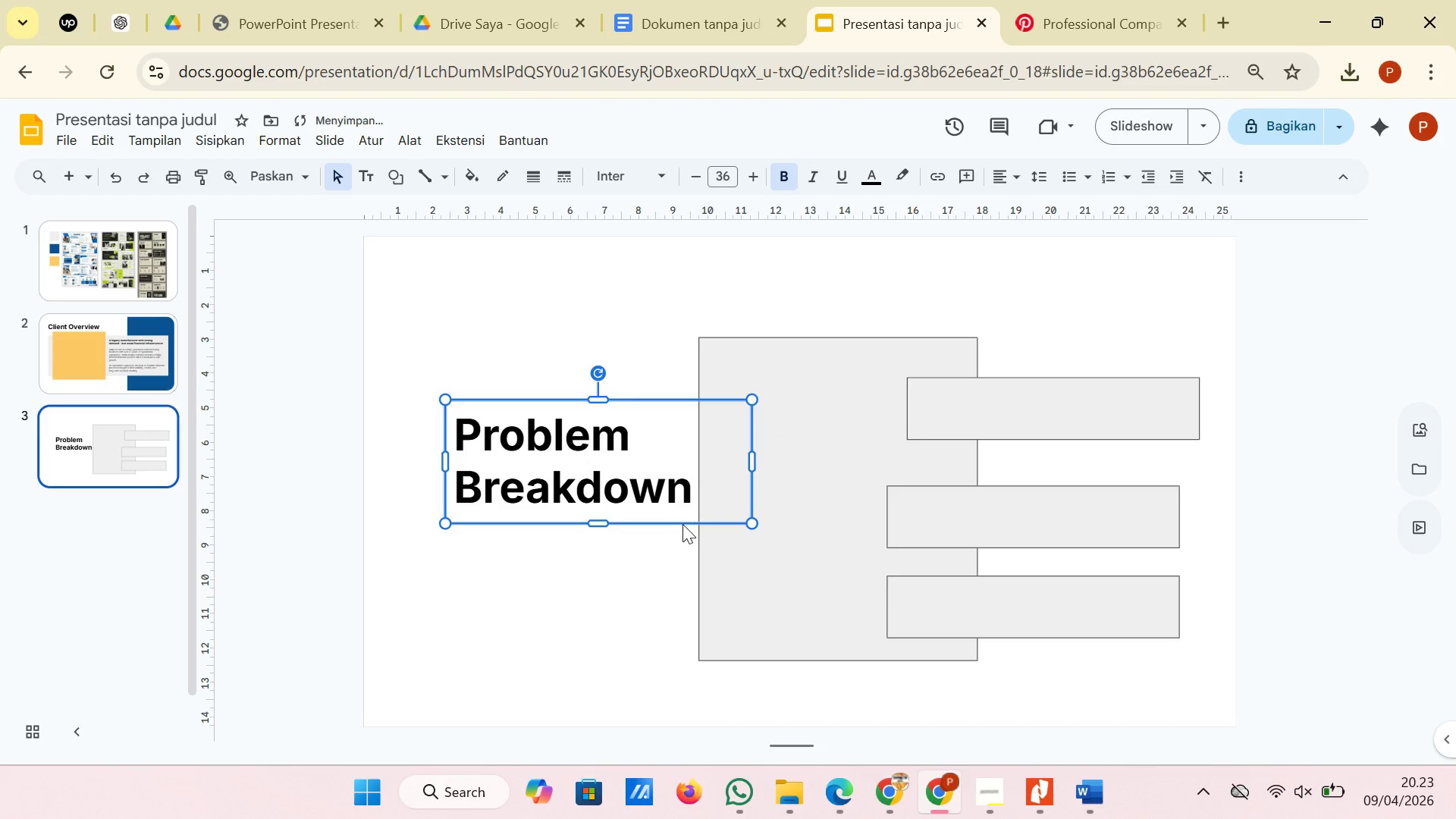 
left_click_drag(start_coordinate=[682, 524], to_coordinate=[670, 544])
 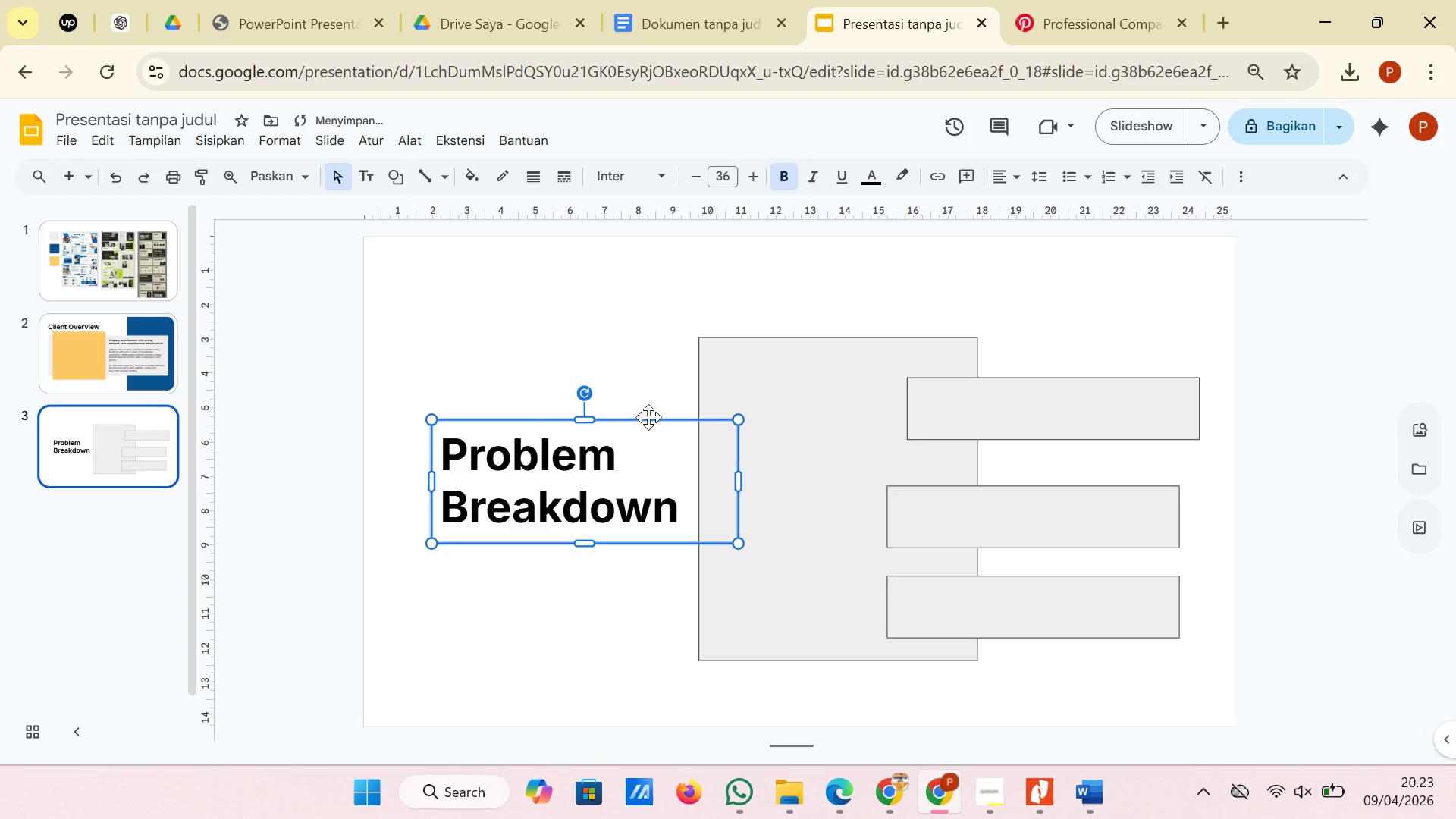 
left_click_drag(start_coordinate=[648, 416], to_coordinate=[648, 376])
 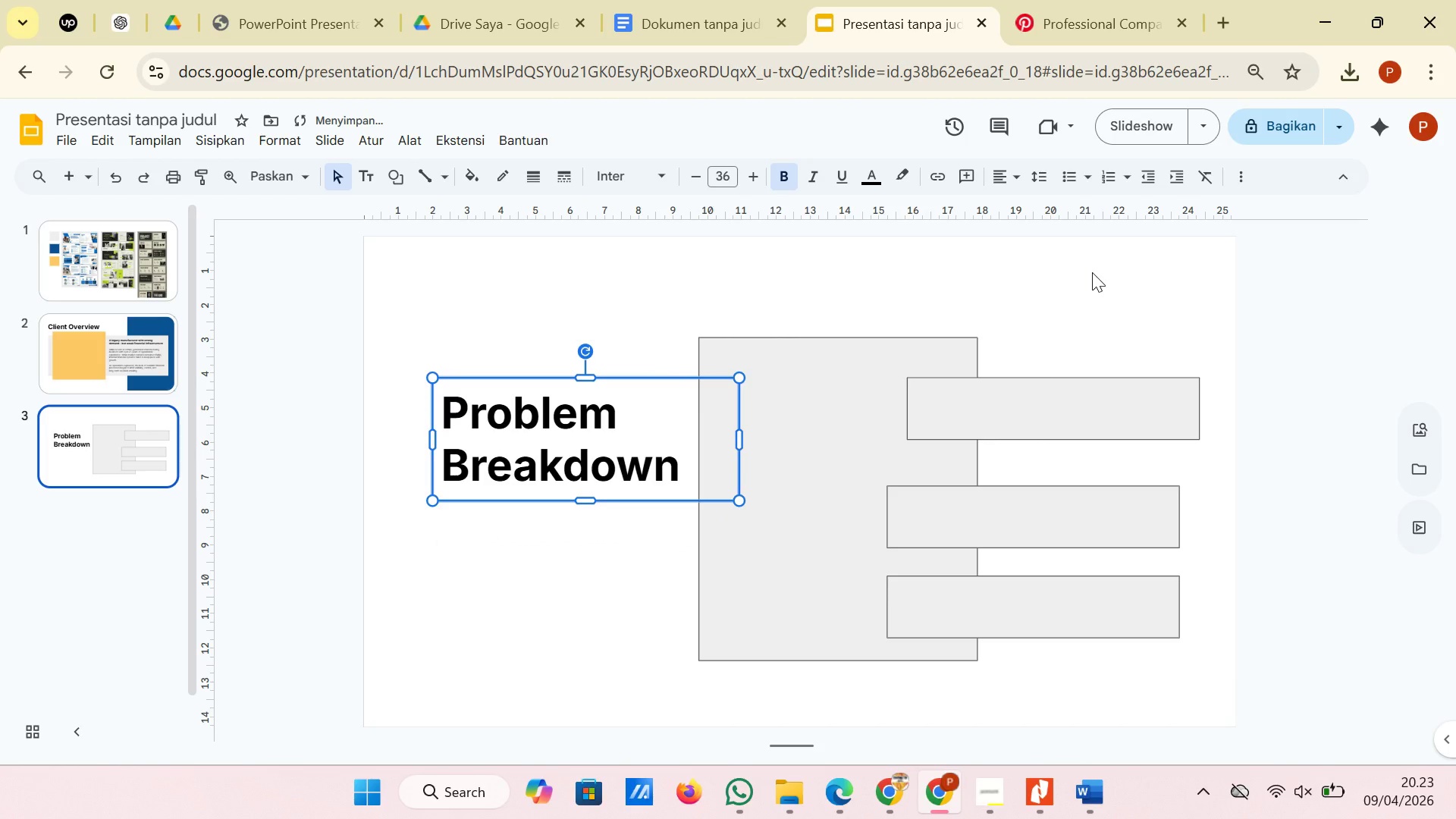 
left_click([1111, 268])
 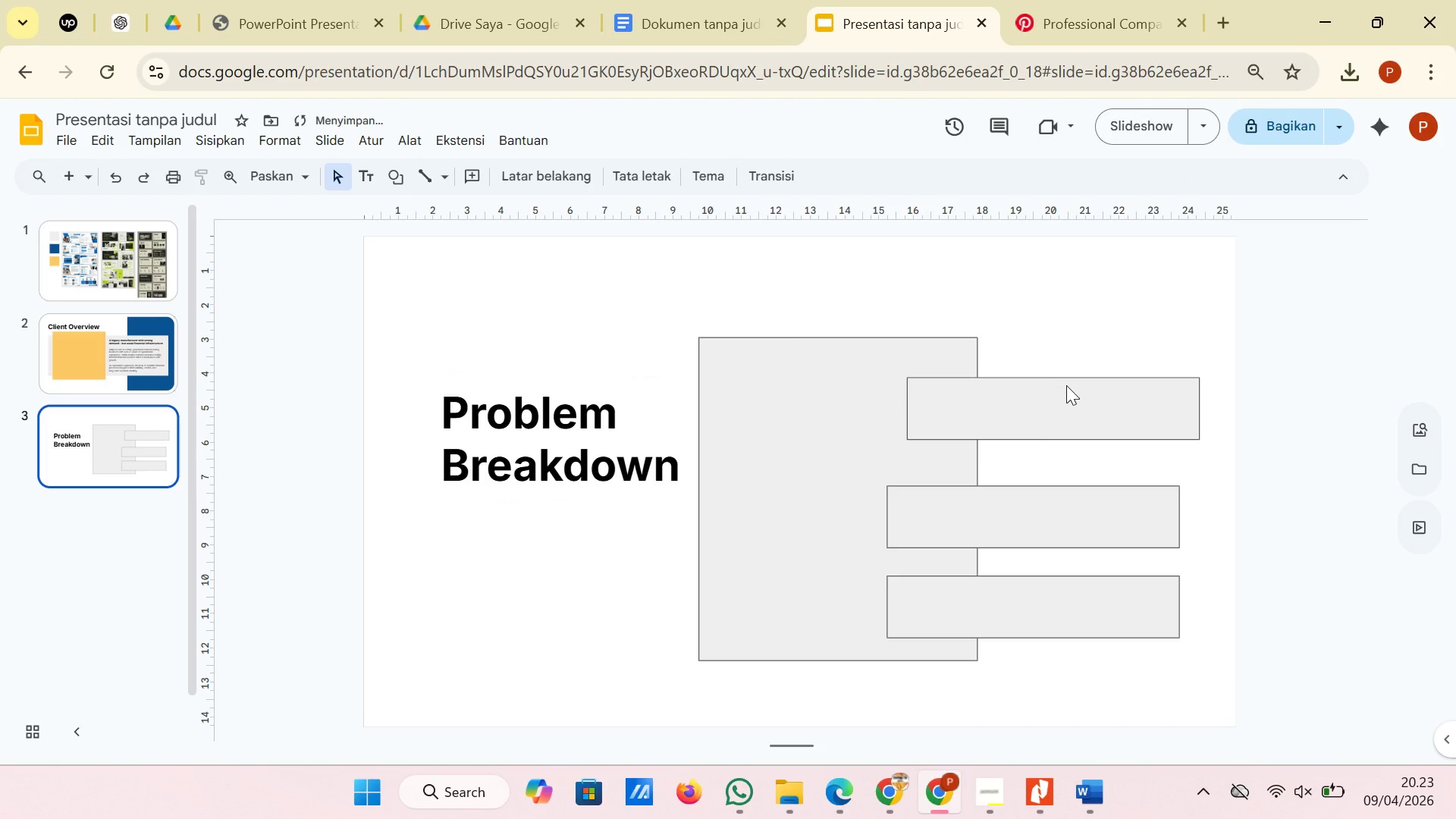 
left_click([1066, 385])
 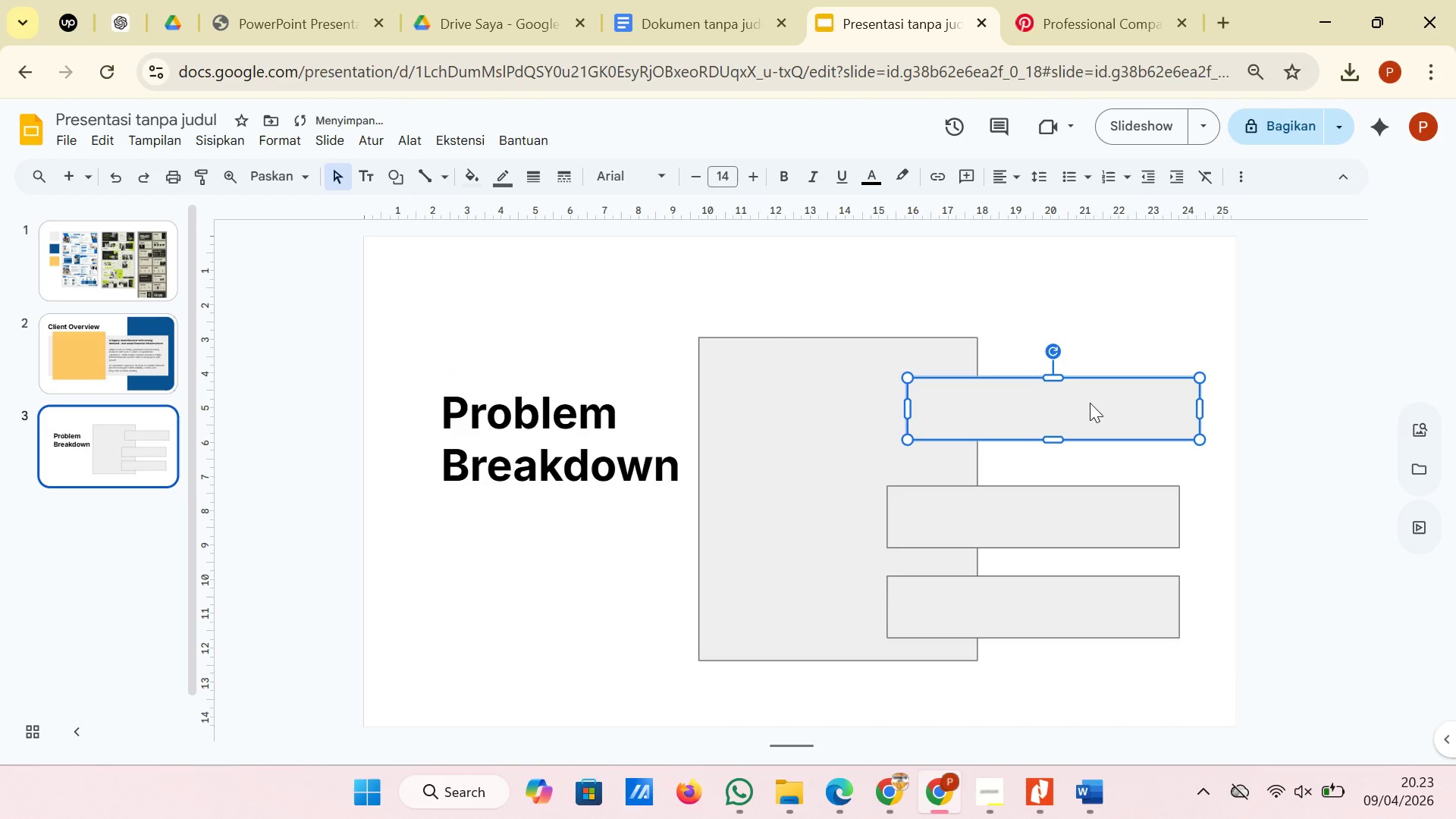 
left_click_drag(start_coordinate=[1090, 403], to_coordinate=[1067, 410])
 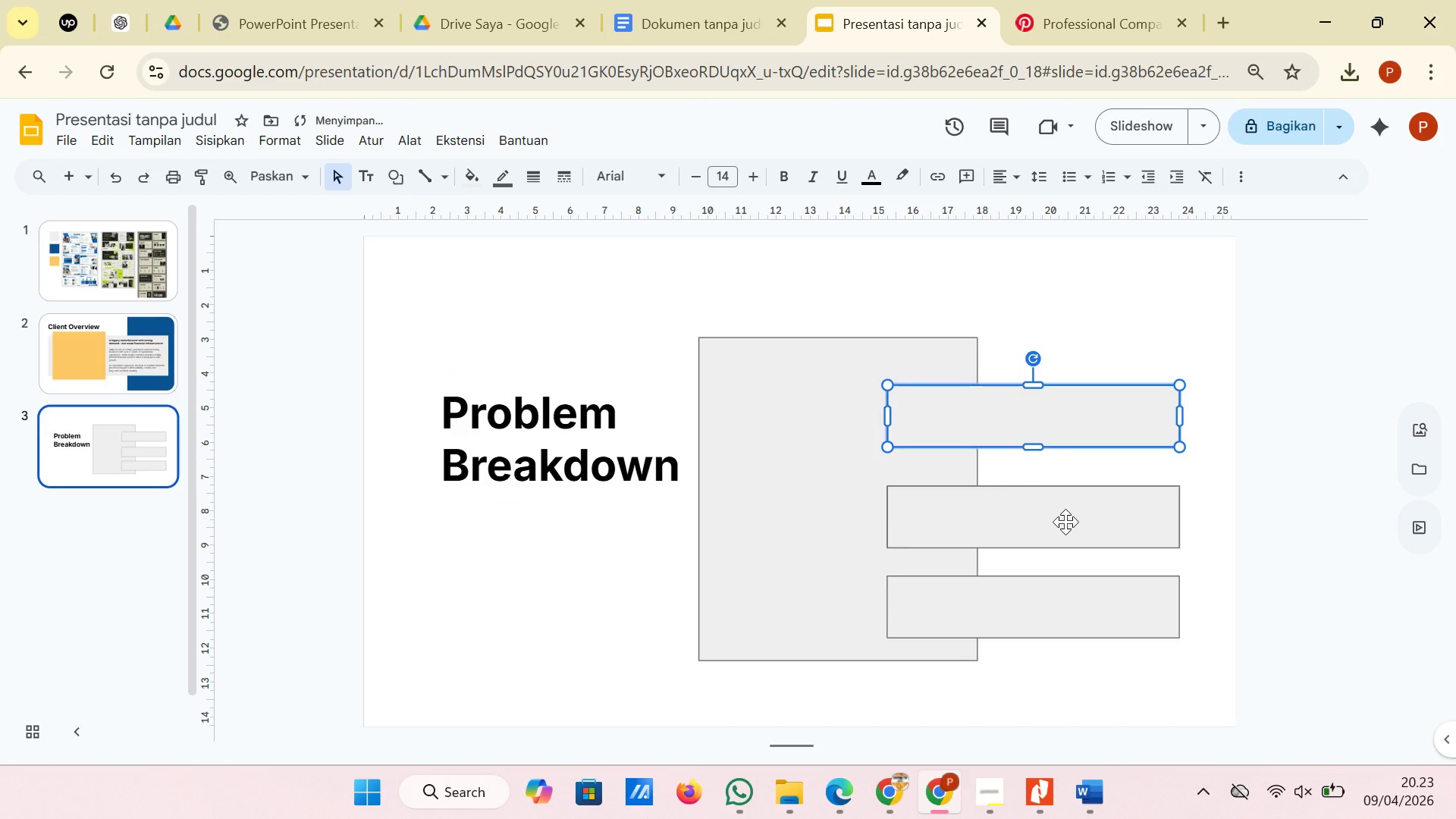 
left_click([1065, 522])
 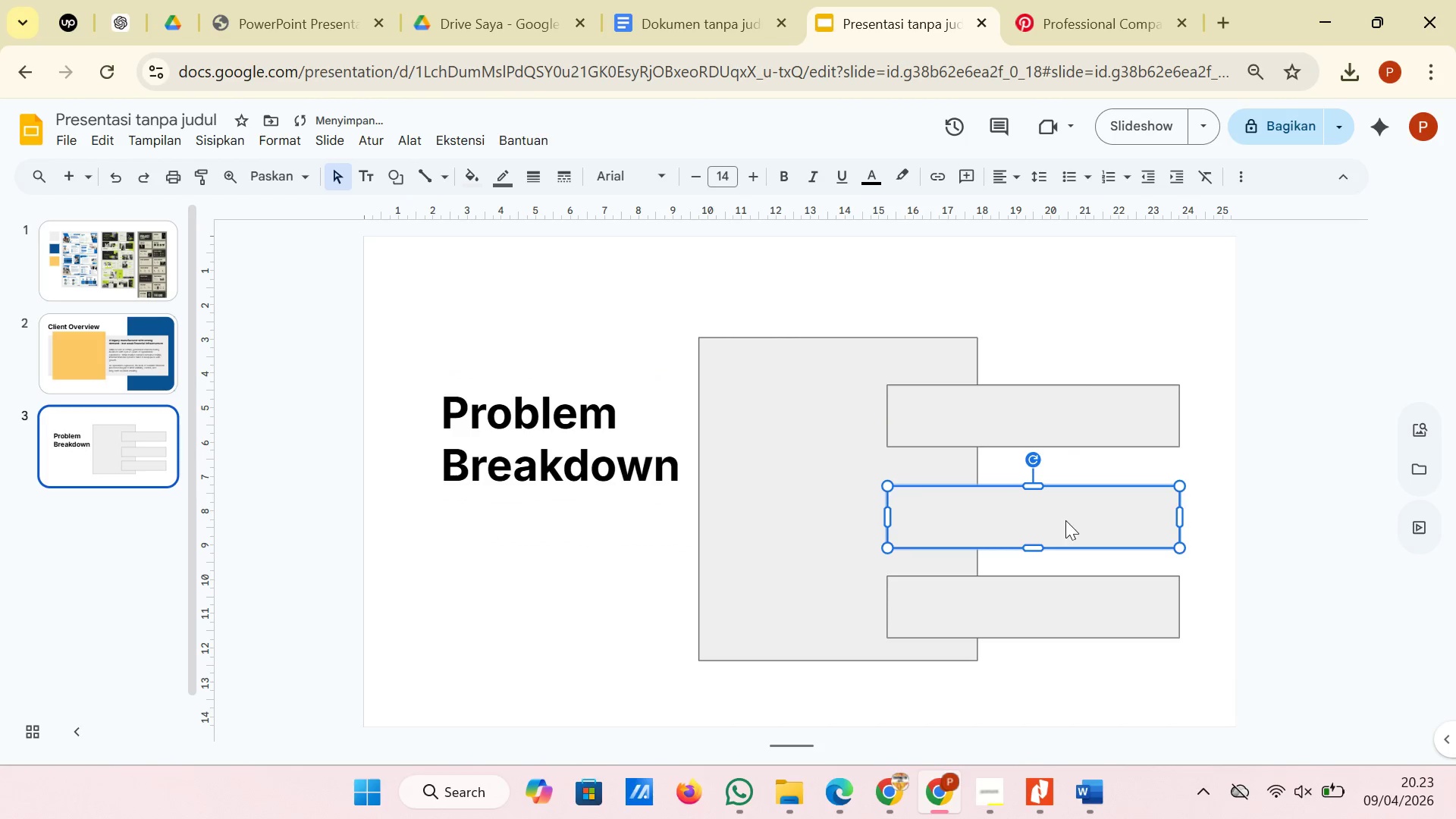 
left_click_drag(start_coordinate=[1065, 520], to_coordinate=[1066, 510])
 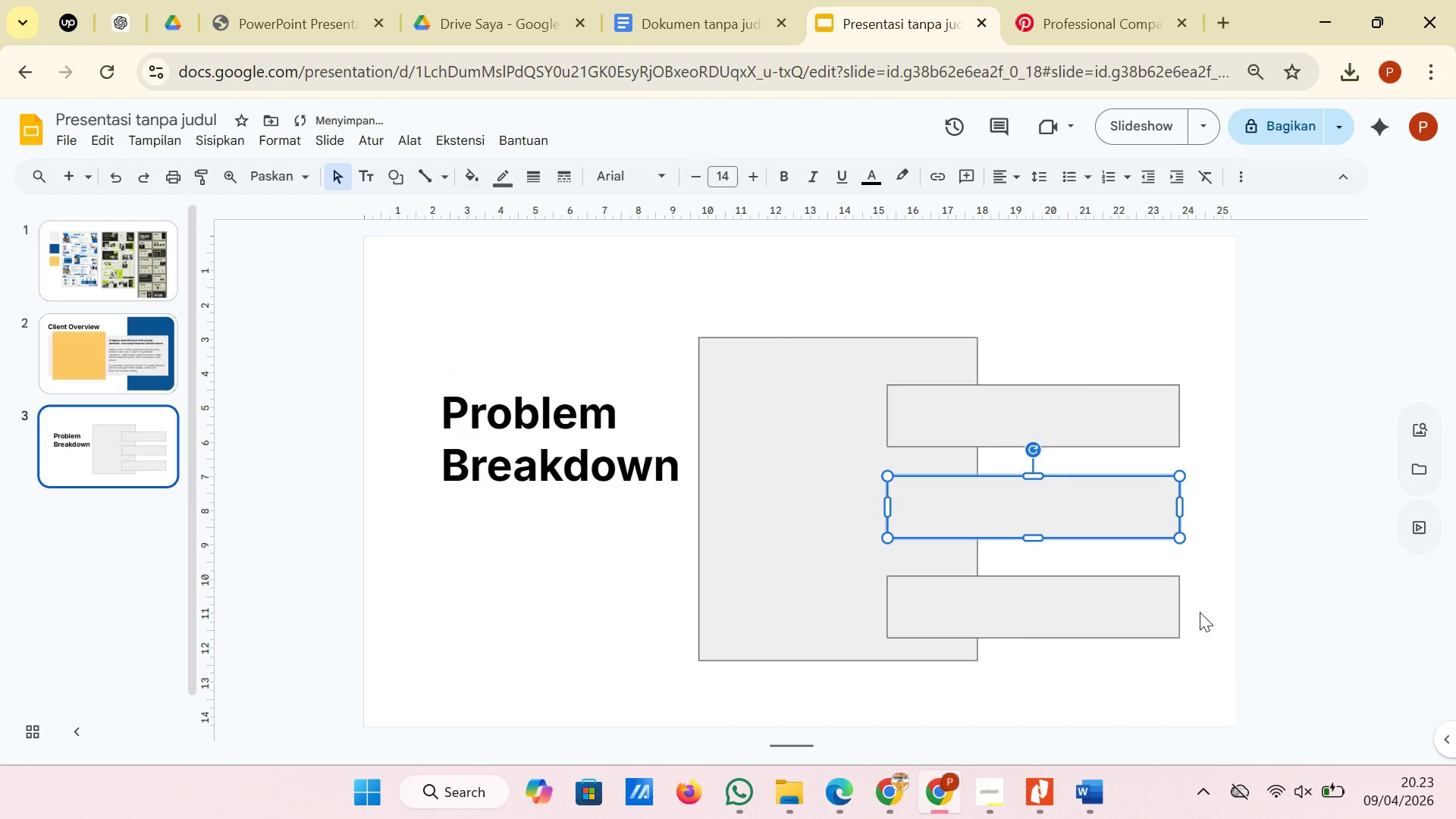 
left_click([1207, 613])
 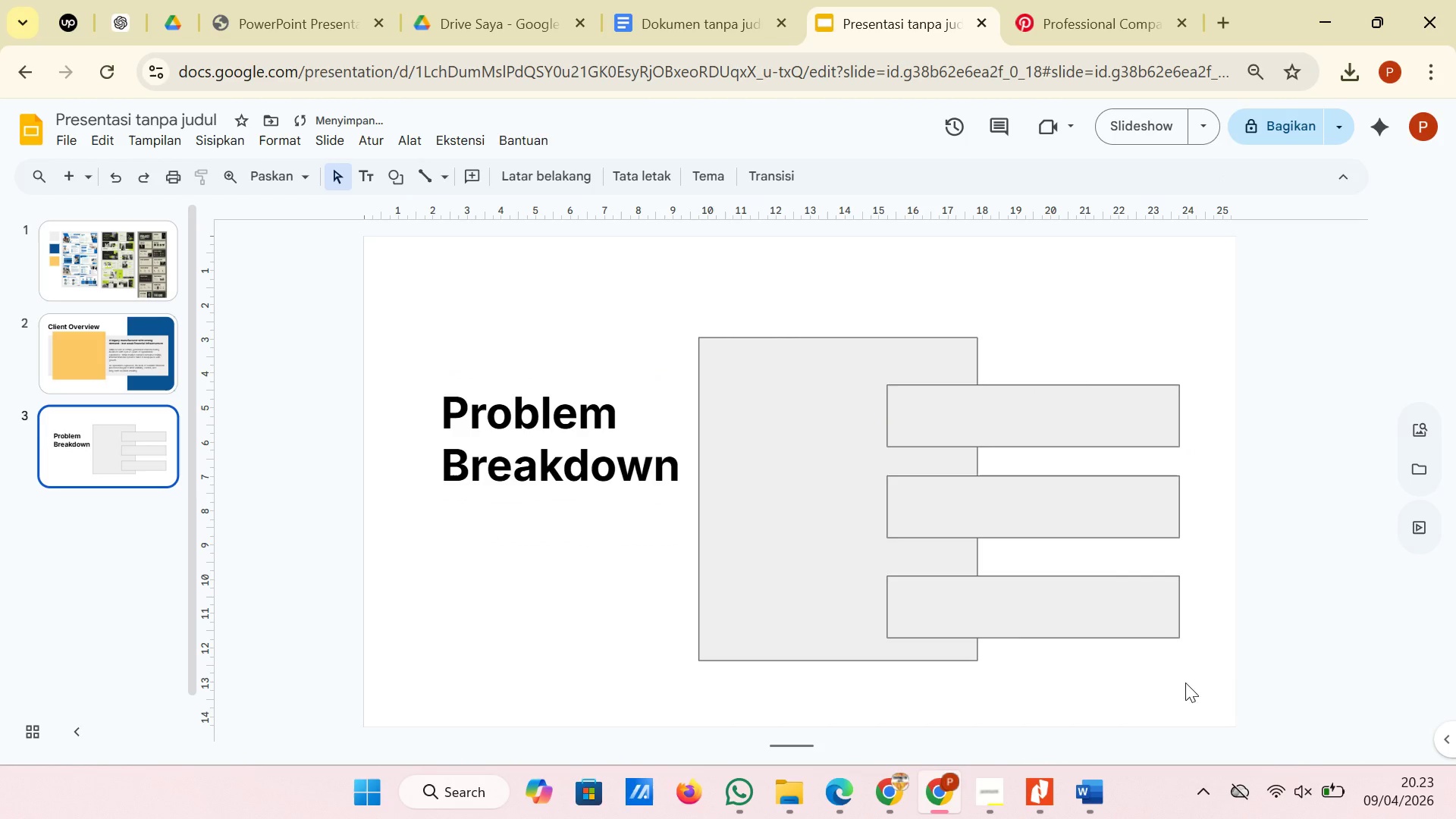 
left_click_drag(start_coordinate=[1185, 682], to_coordinate=[1075, 413])
 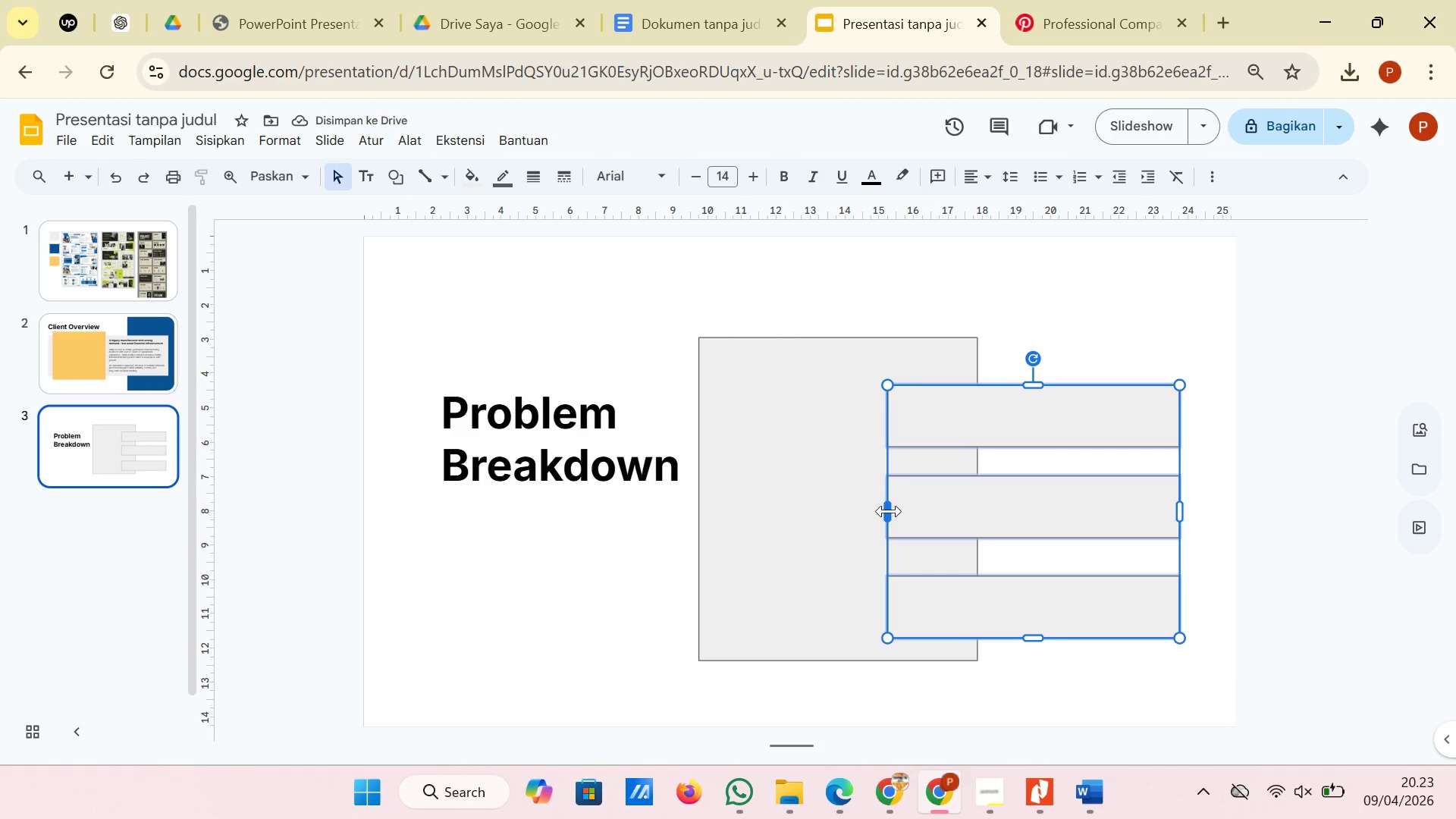 
left_click_drag(start_coordinate=[889, 511], to_coordinate=[914, 511])
 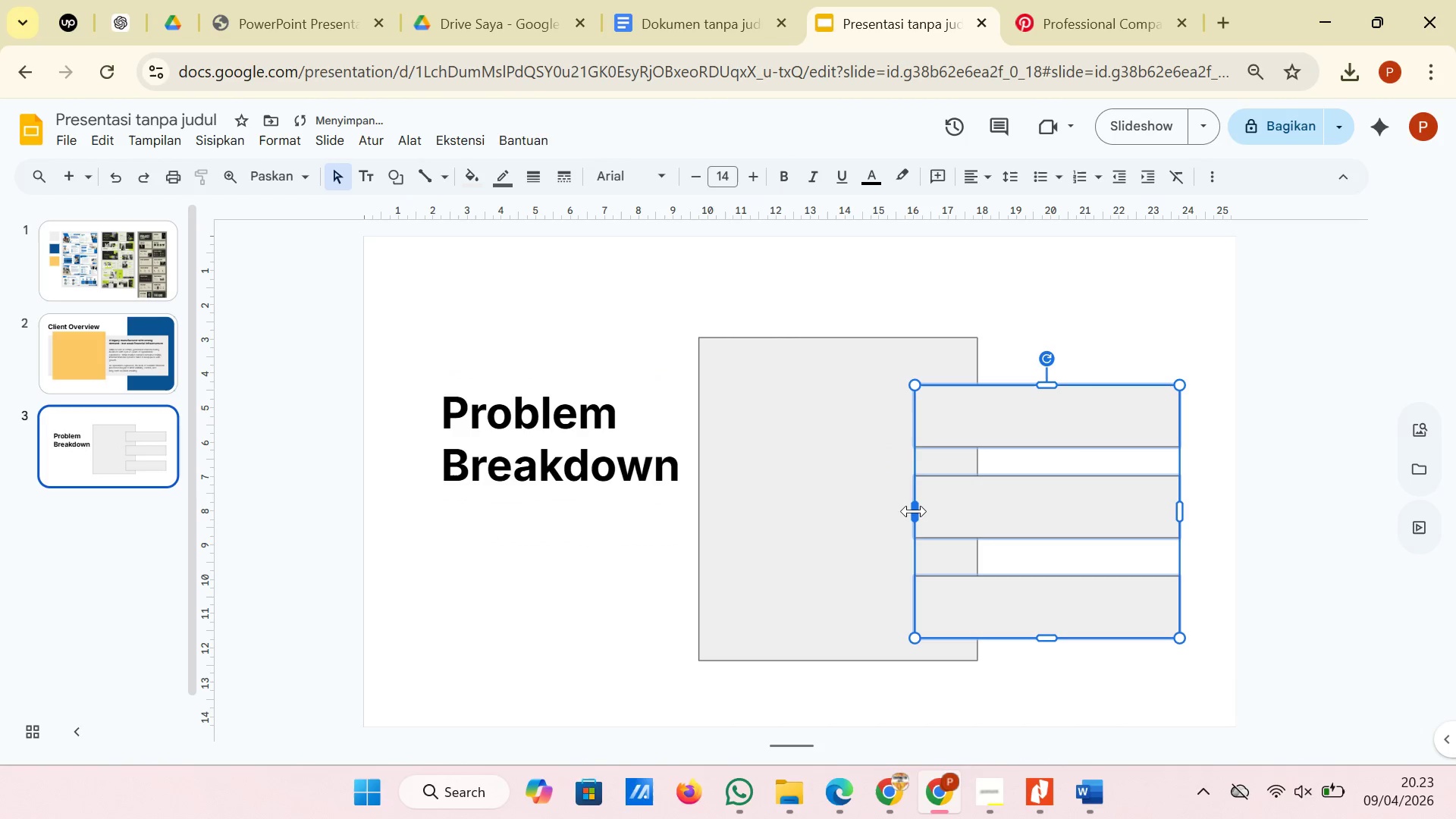 
left_click_drag(start_coordinate=[914, 511], to_coordinate=[928, 511])
 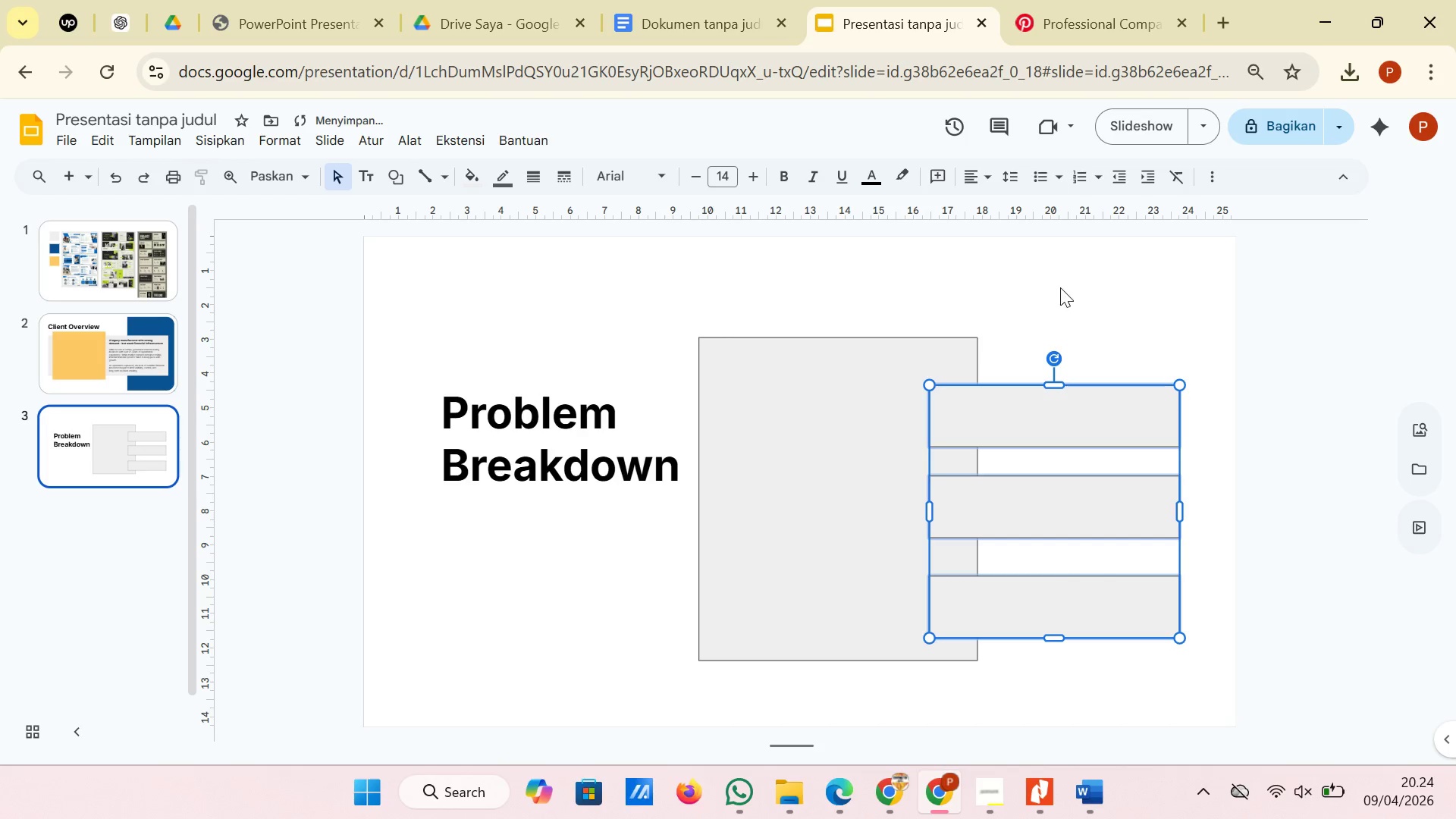 
left_click([1060, 287])
 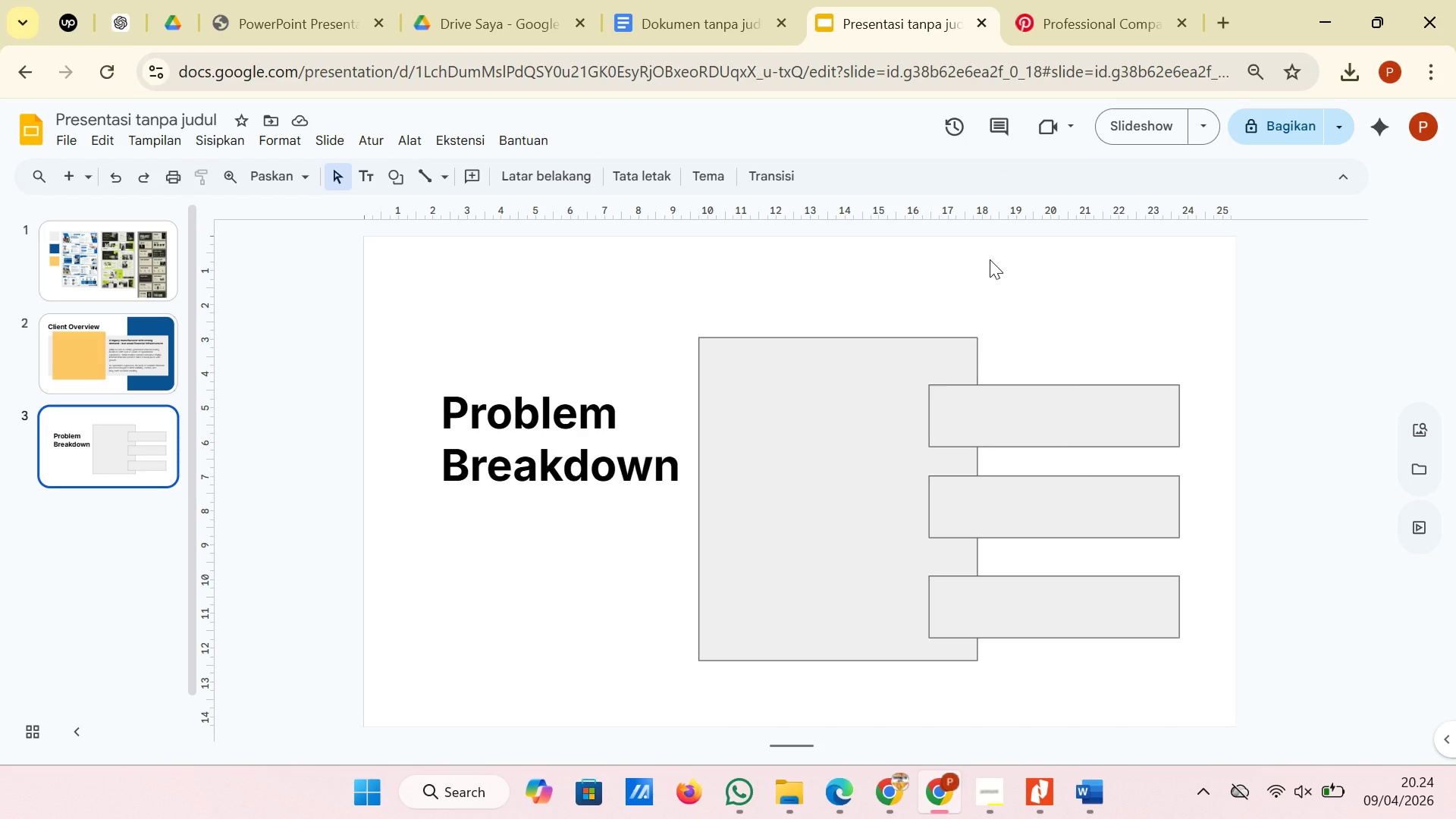 
wait(7.39)
 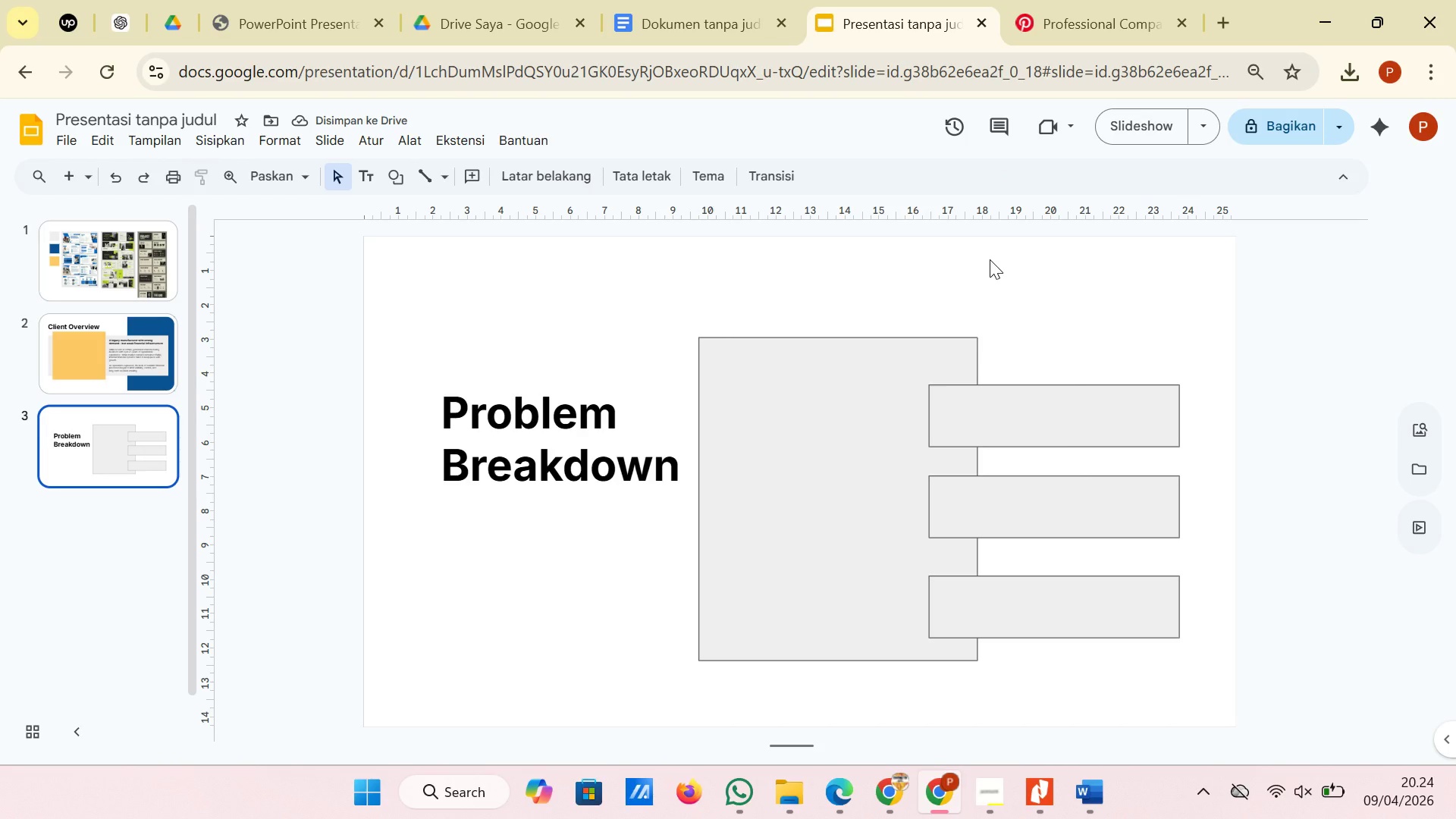 
left_click([109, 264])
 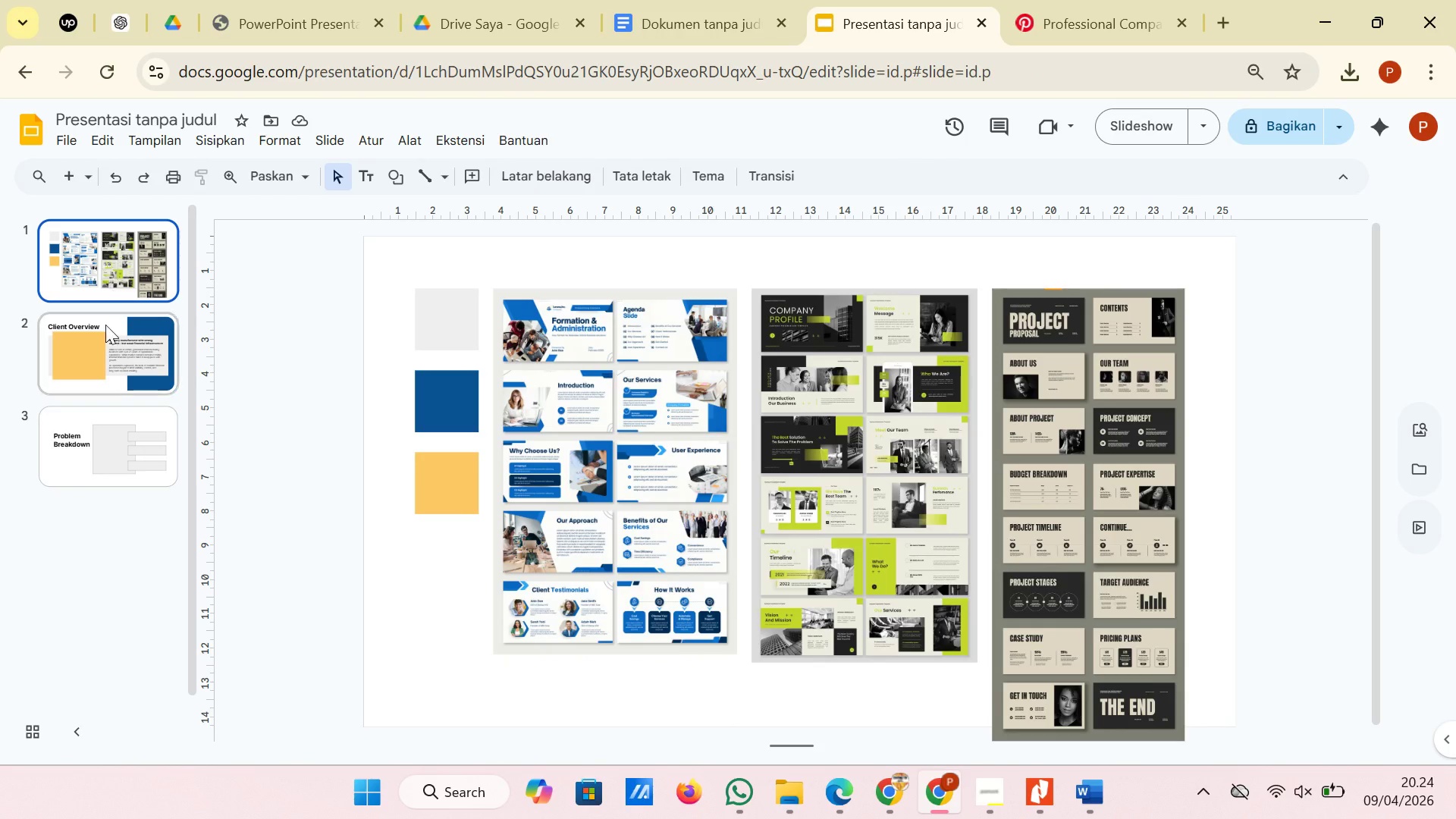 
left_click([150, 428])
 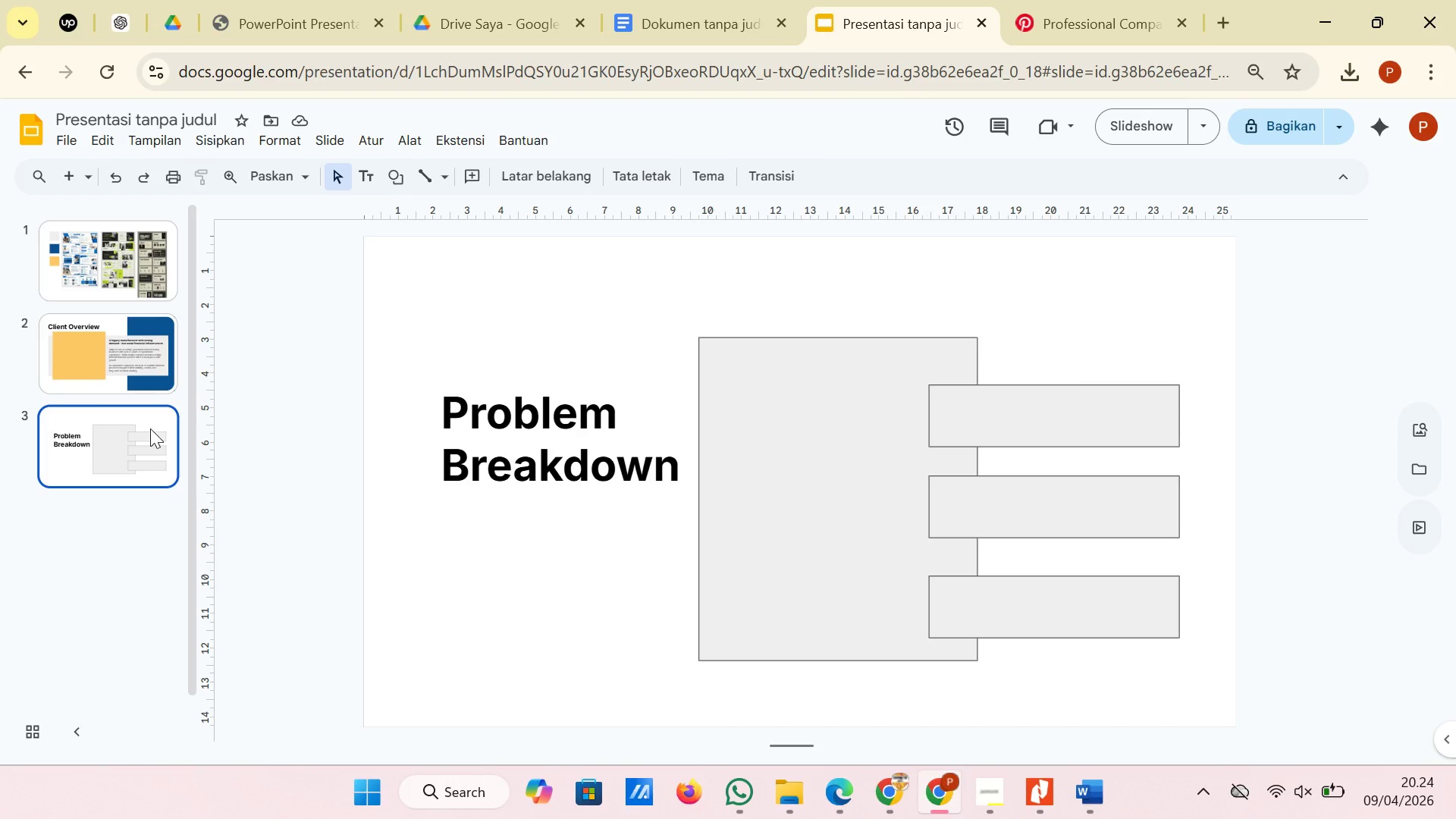 
wait(10.19)
 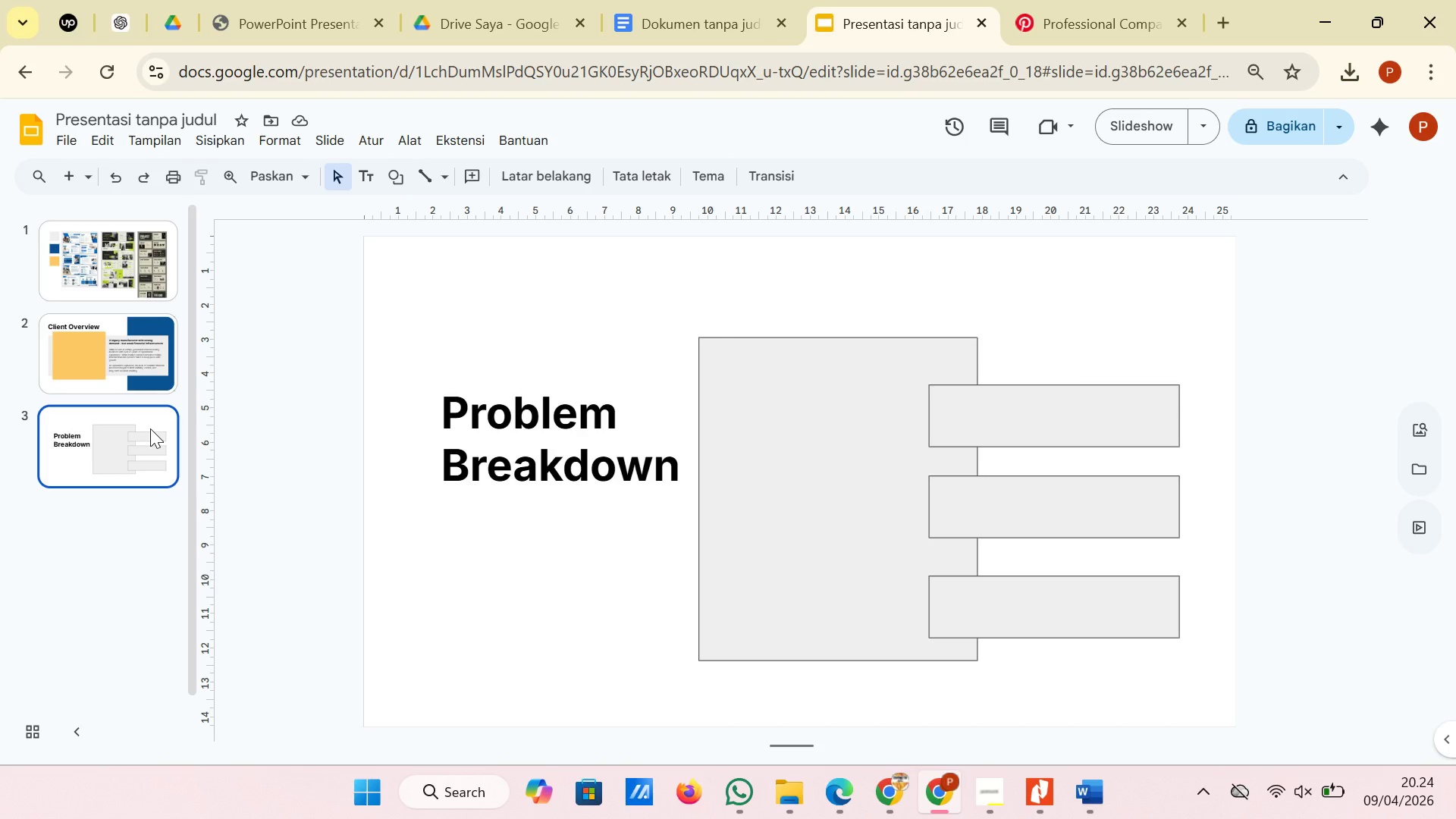 
left_click([370, 183])
 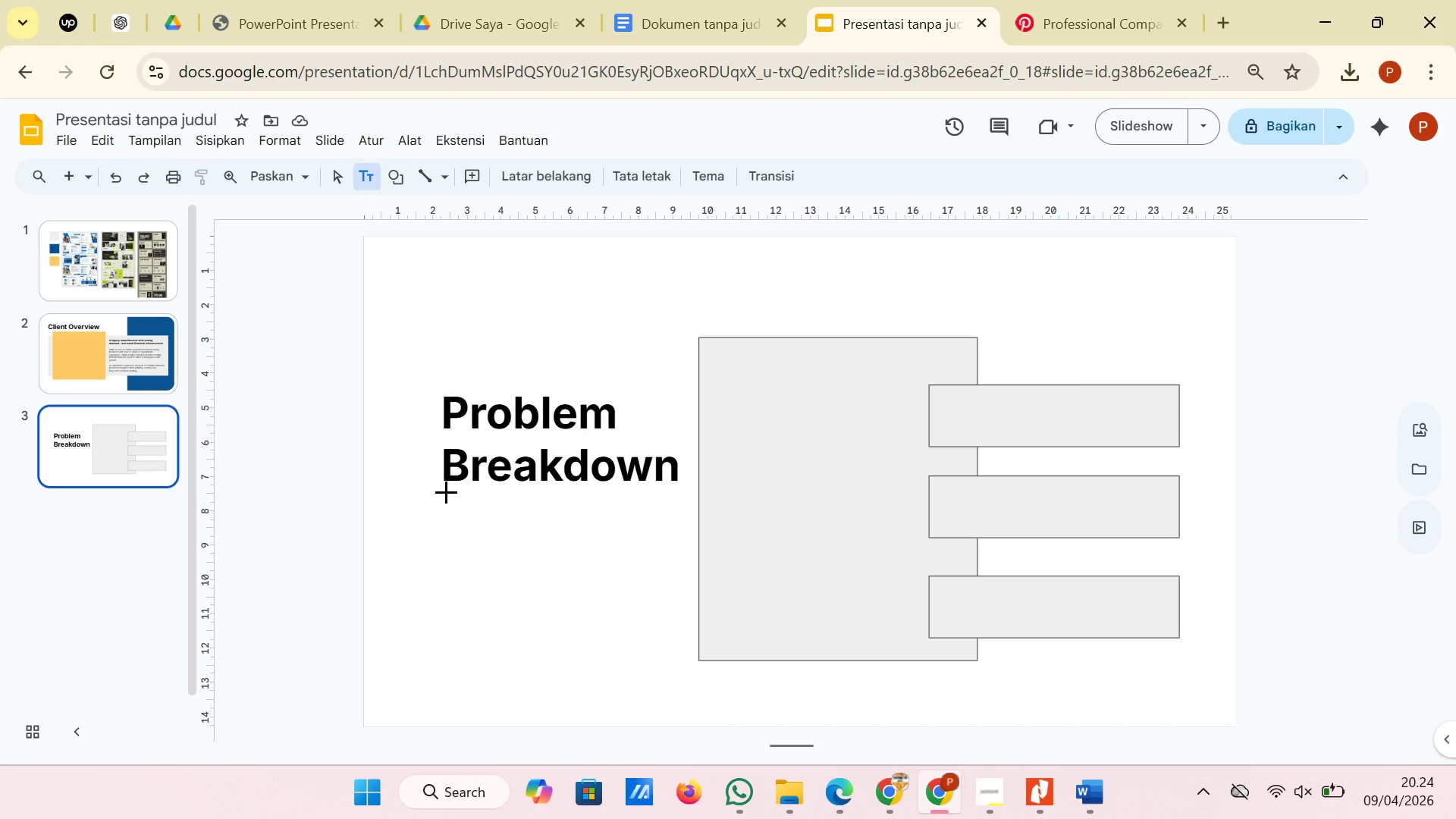 
left_click_drag(start_coordinate=[444, 492], to_coordinate=[645, 577])
 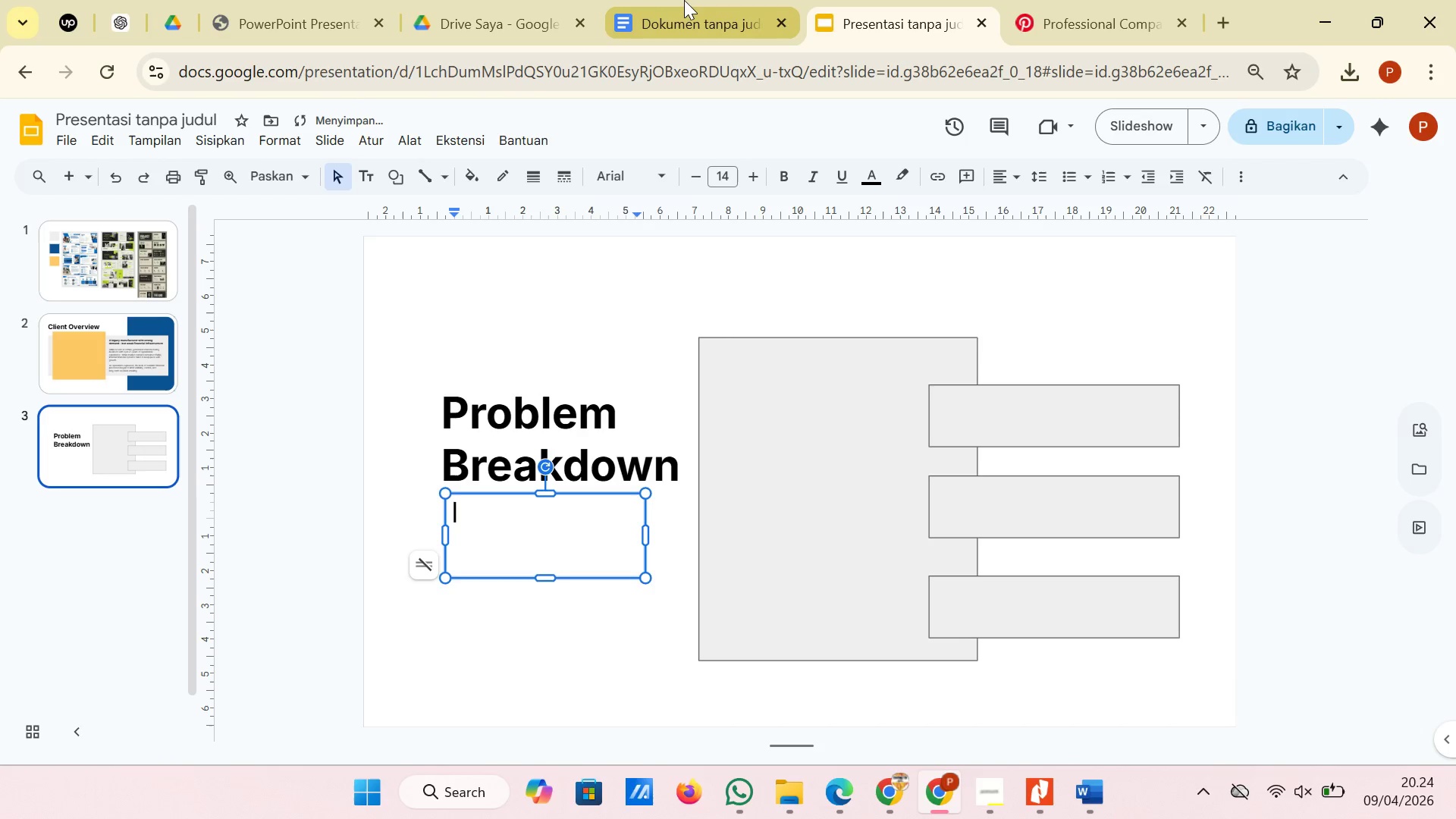 
left_click([684, 0])
 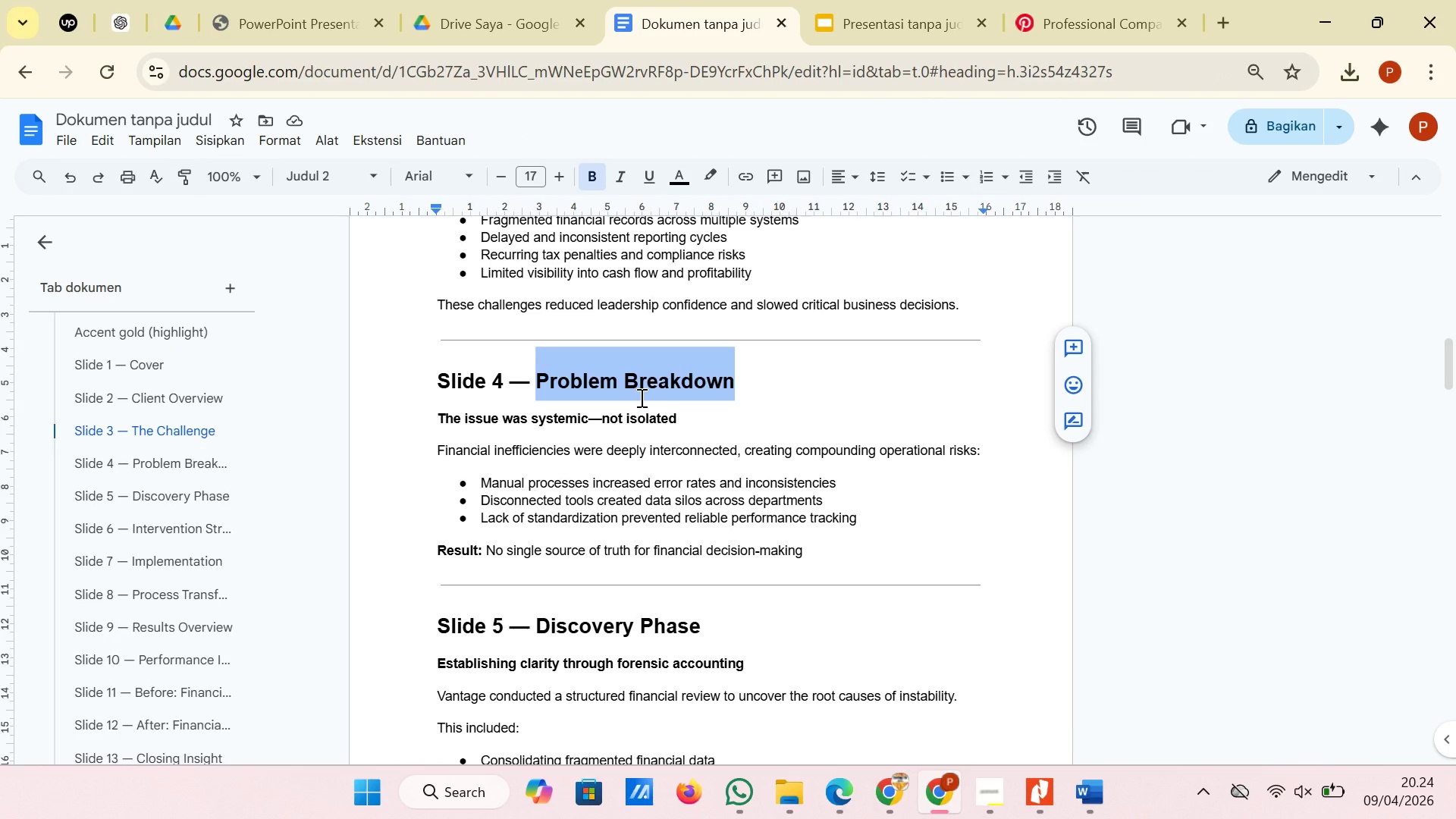 
left_click([640, 397])
 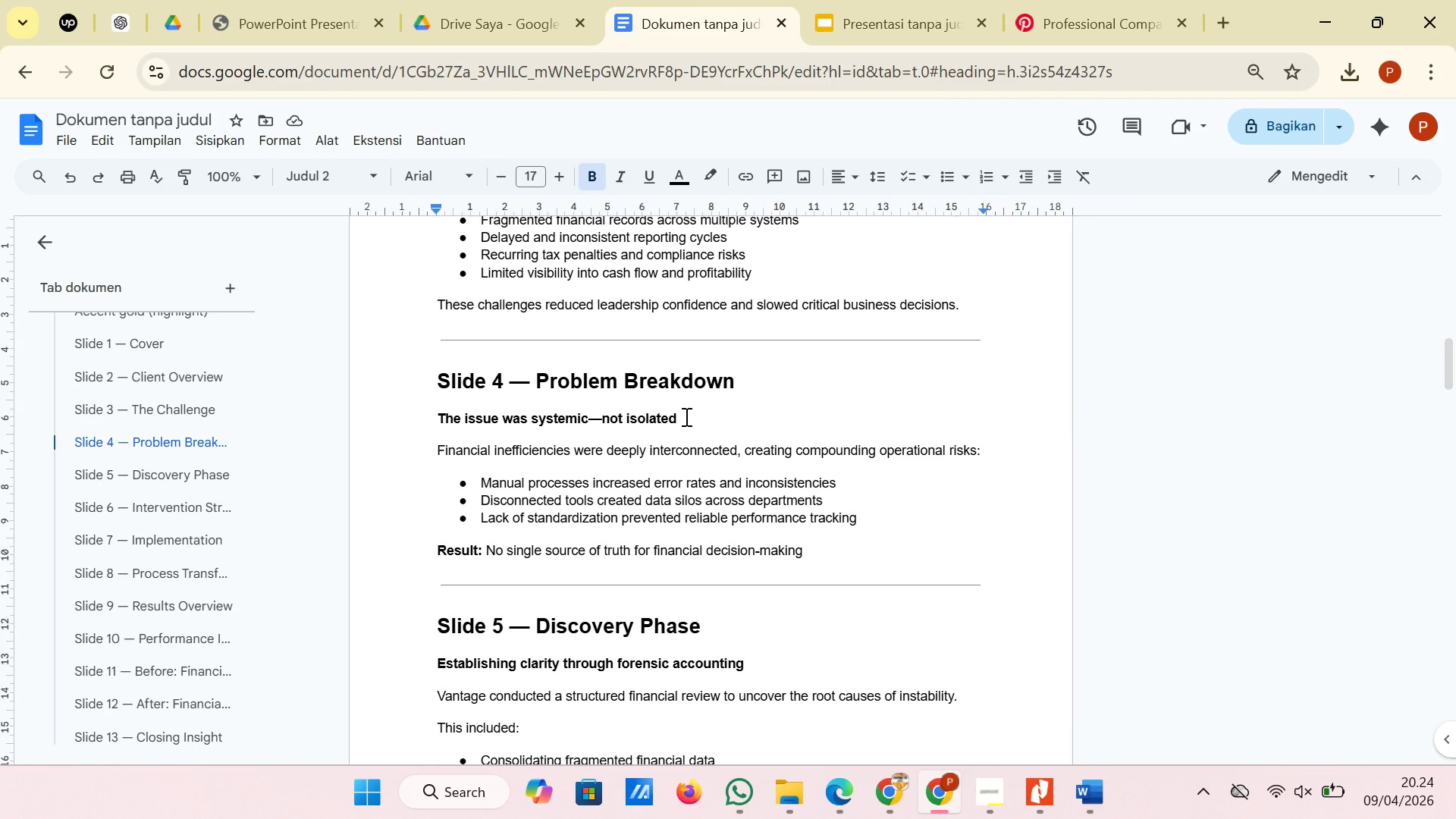 
left_click_drag(start_coordinate=[689, 416], to_coordinate=[437, 414])
 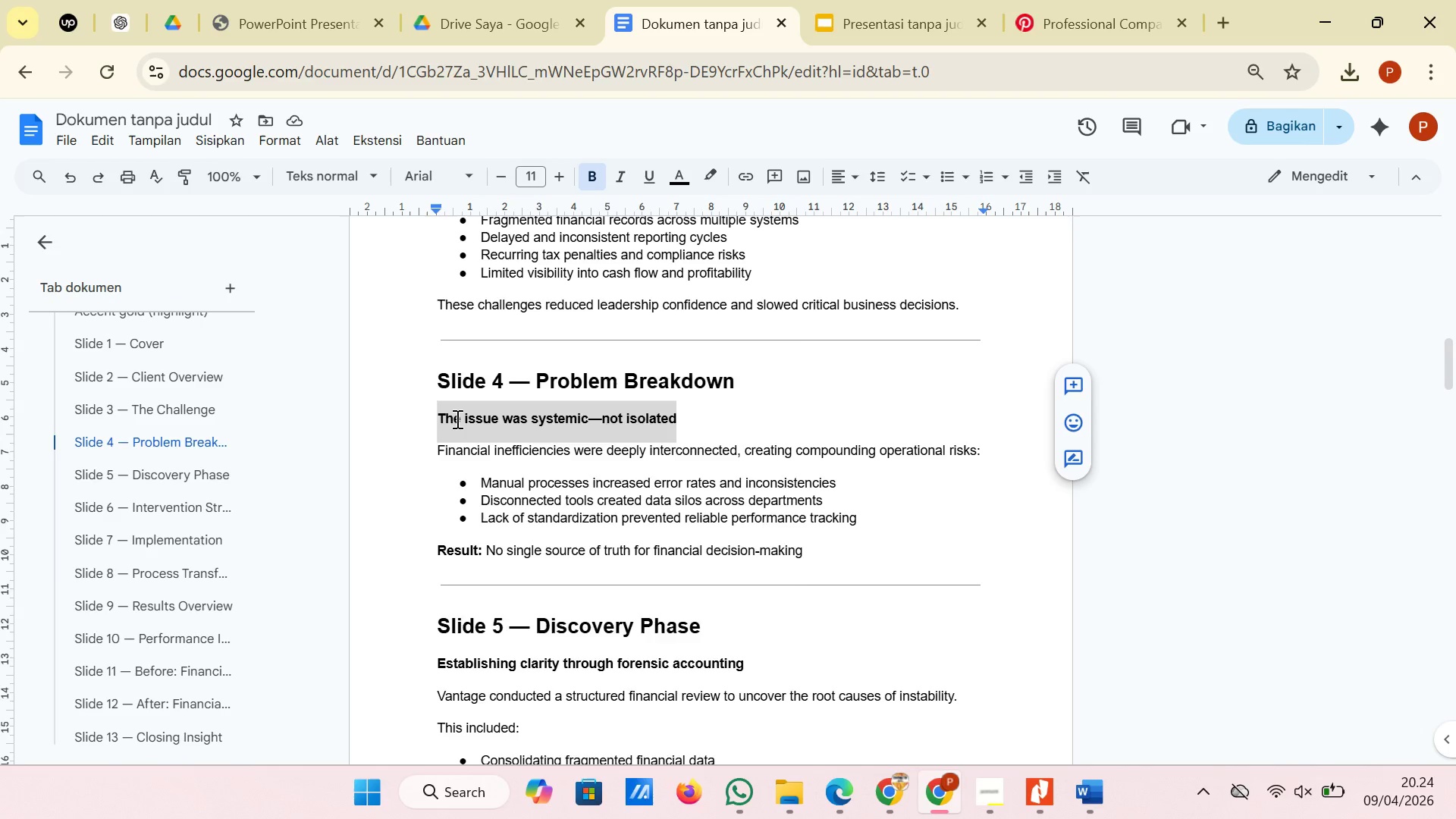 
right_click([456, 419])
 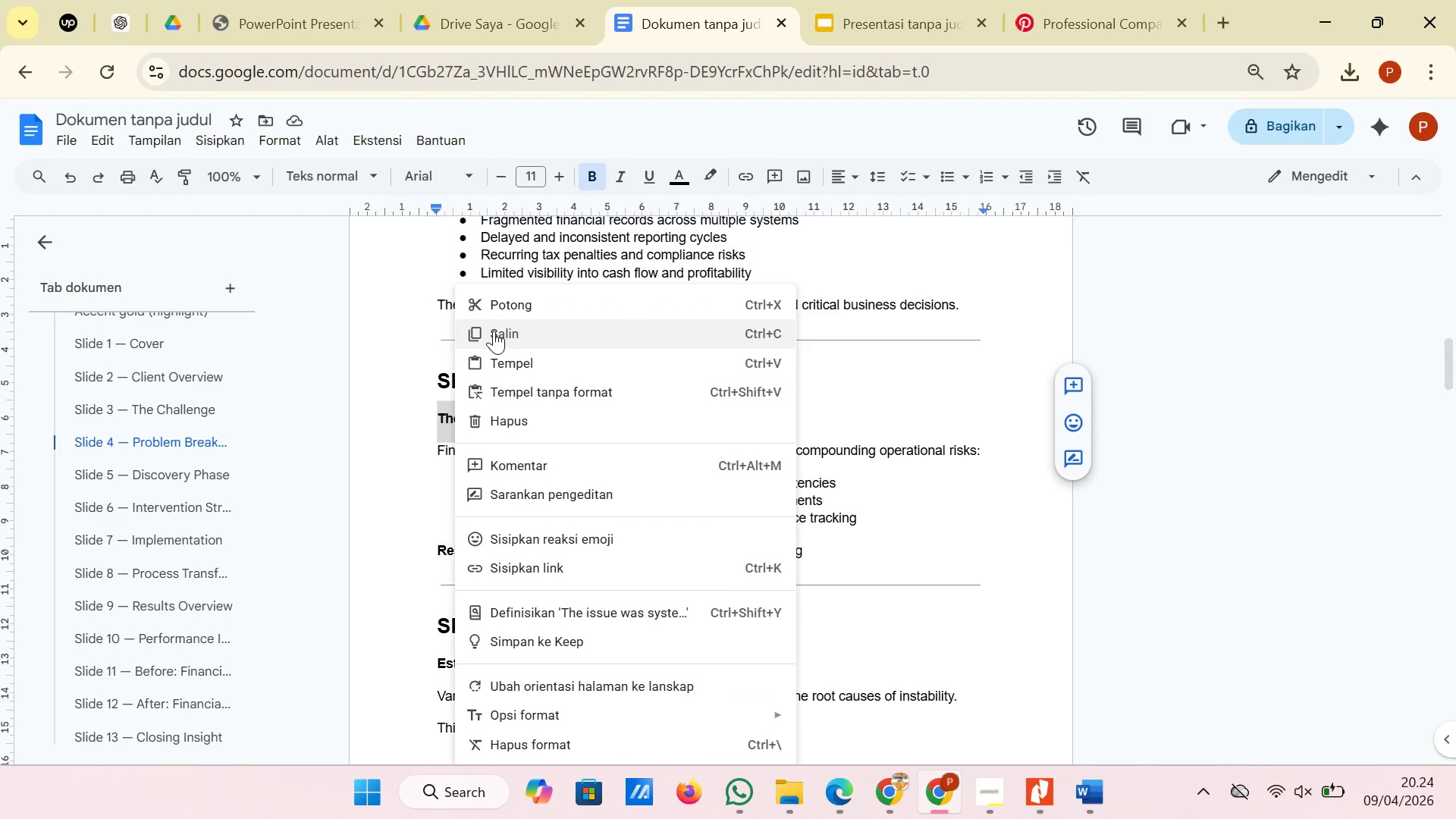 
left_click([494, 331])
 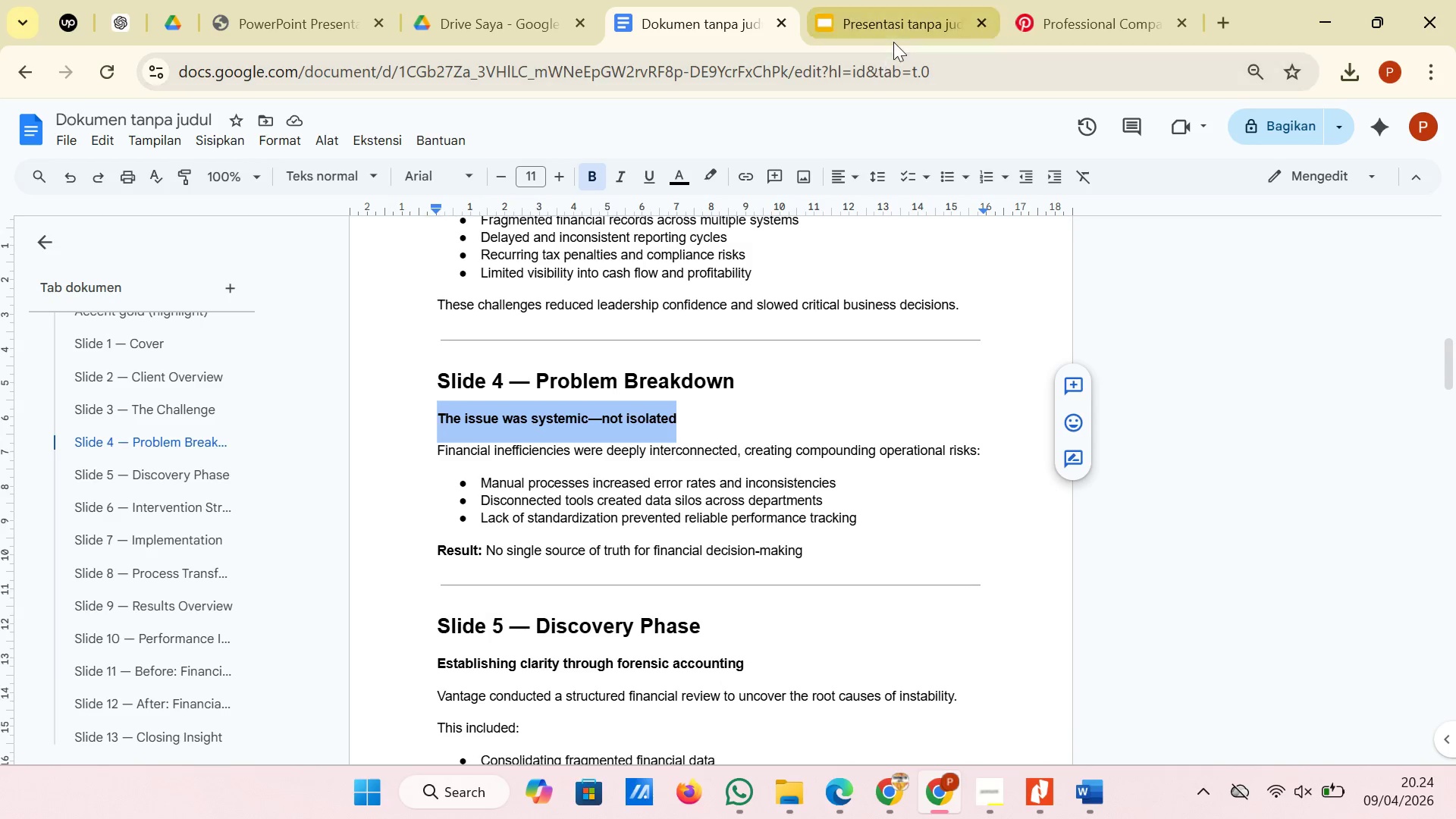 
left_click([893, 41])
 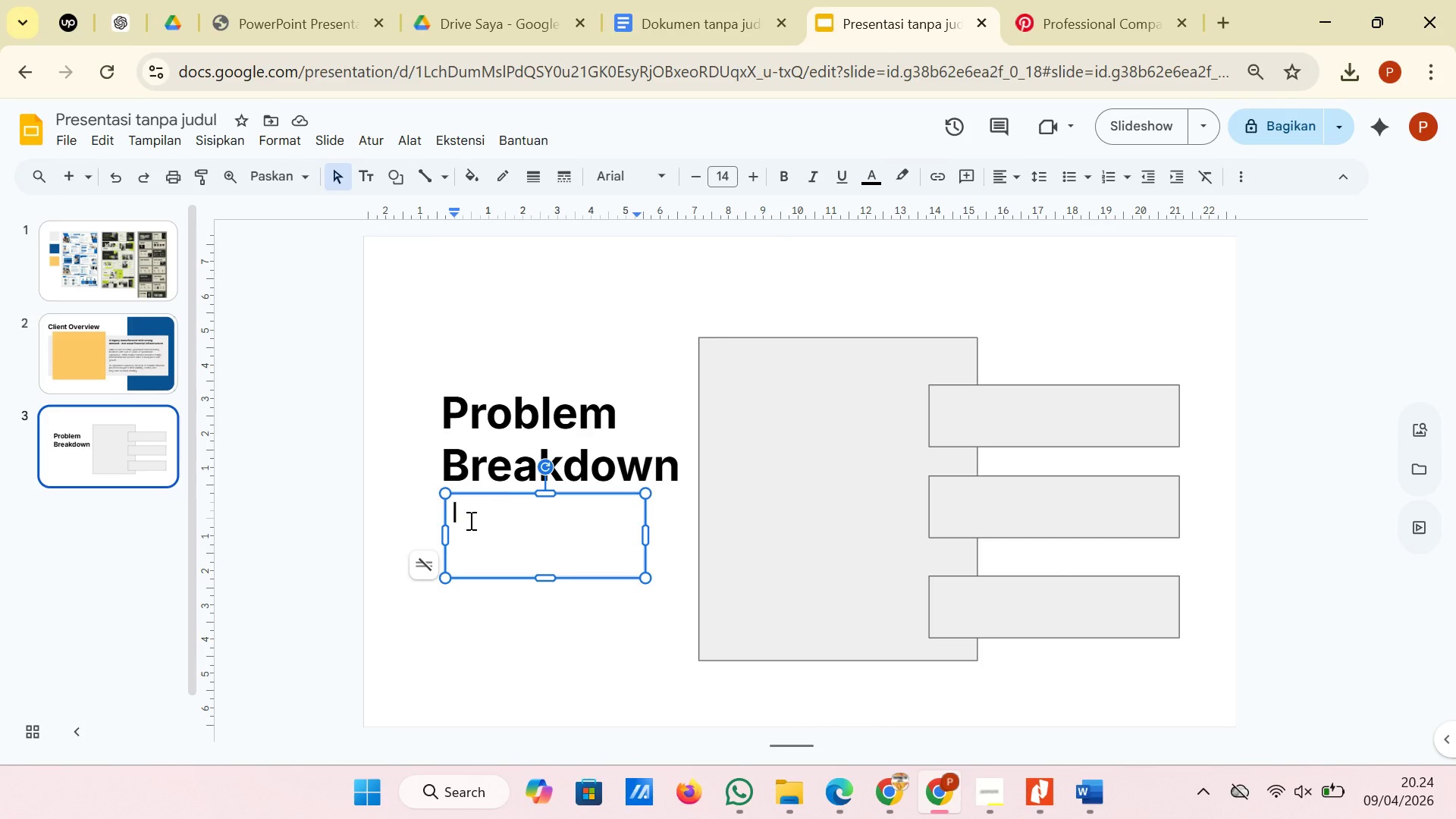 
right_click([469, 520])
 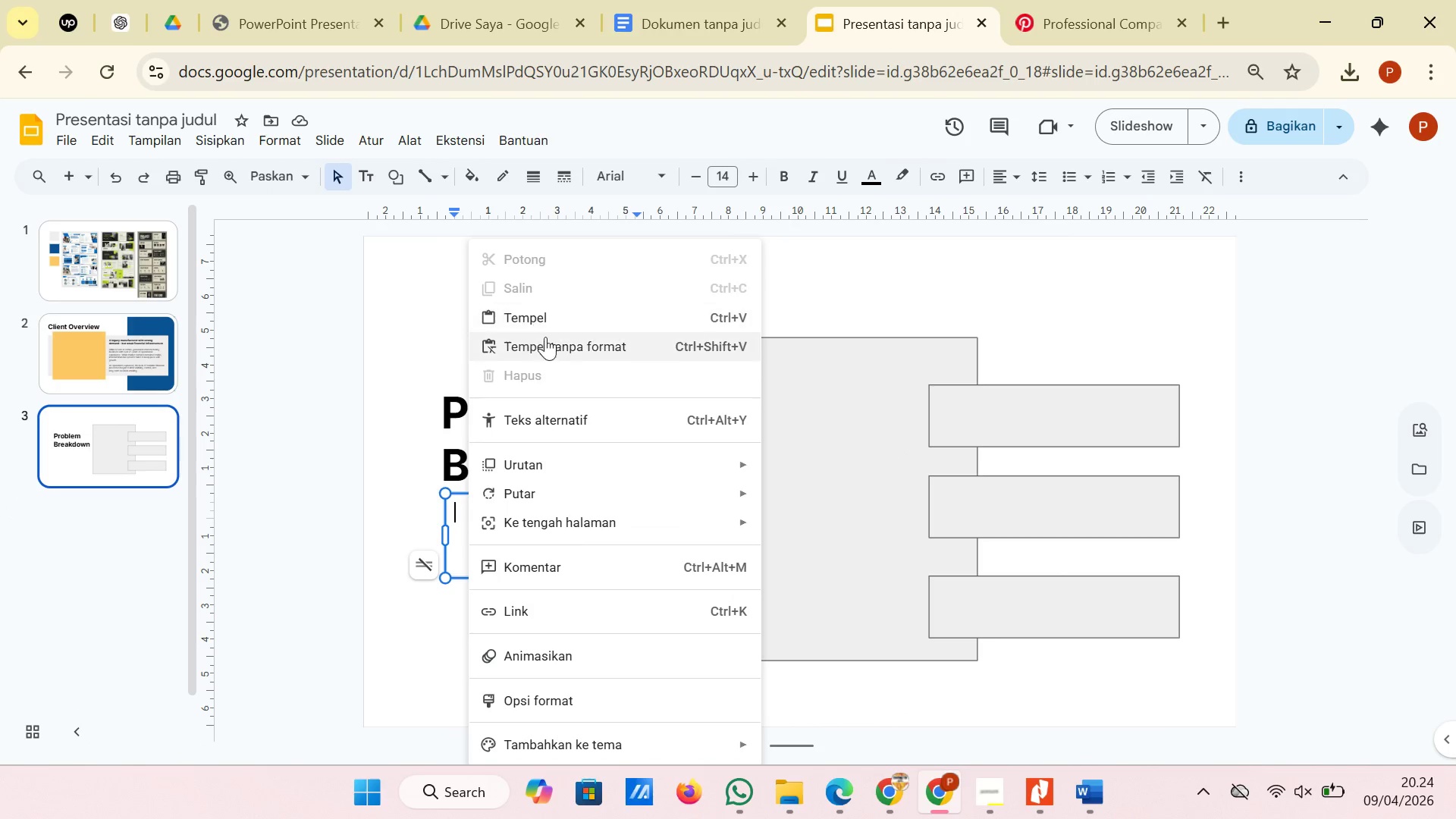 
left_click([545, 339])
 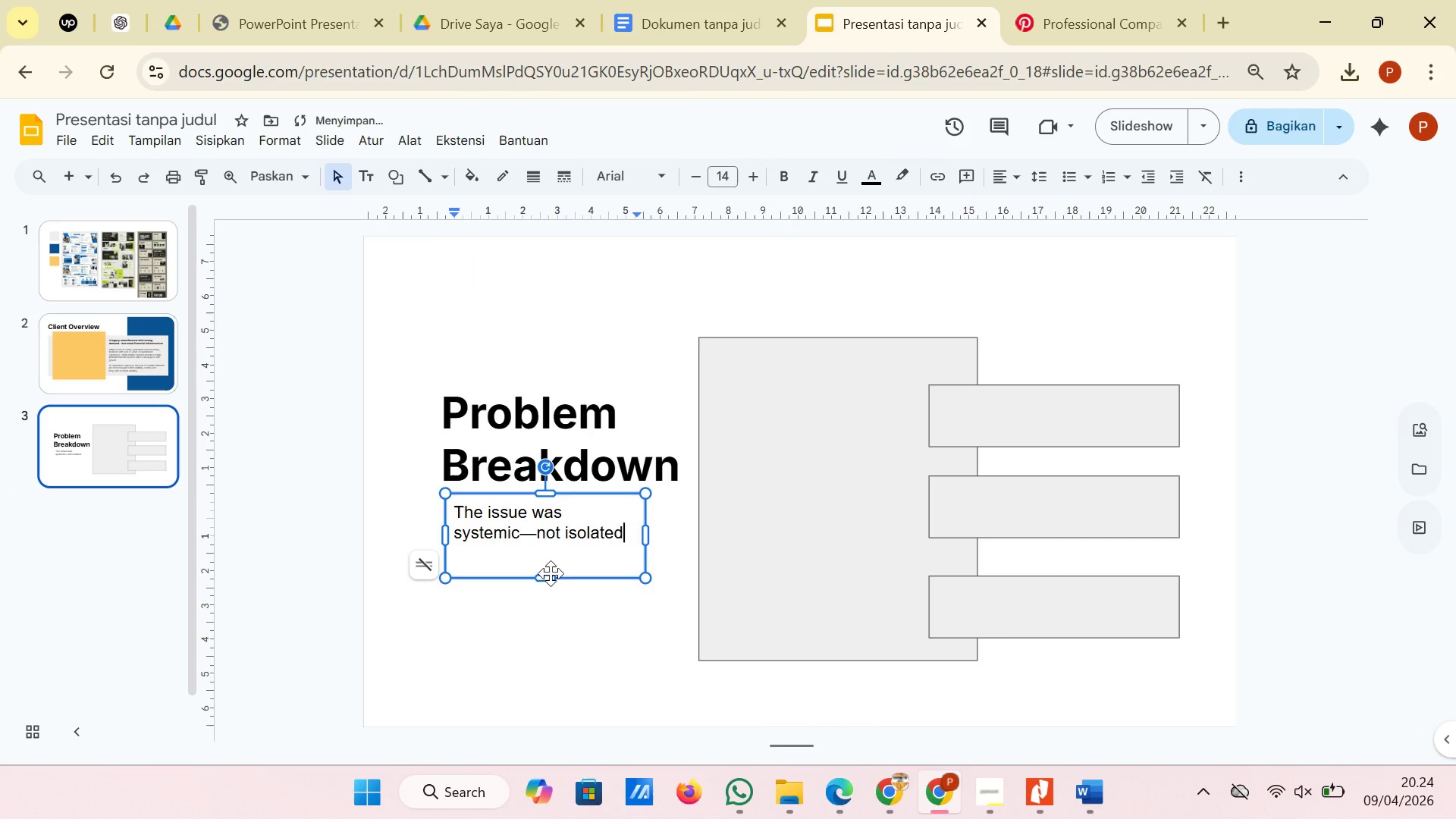 
left_click_drag(start_coordinate=[545, 575], to_coordinate=[544, 549])
 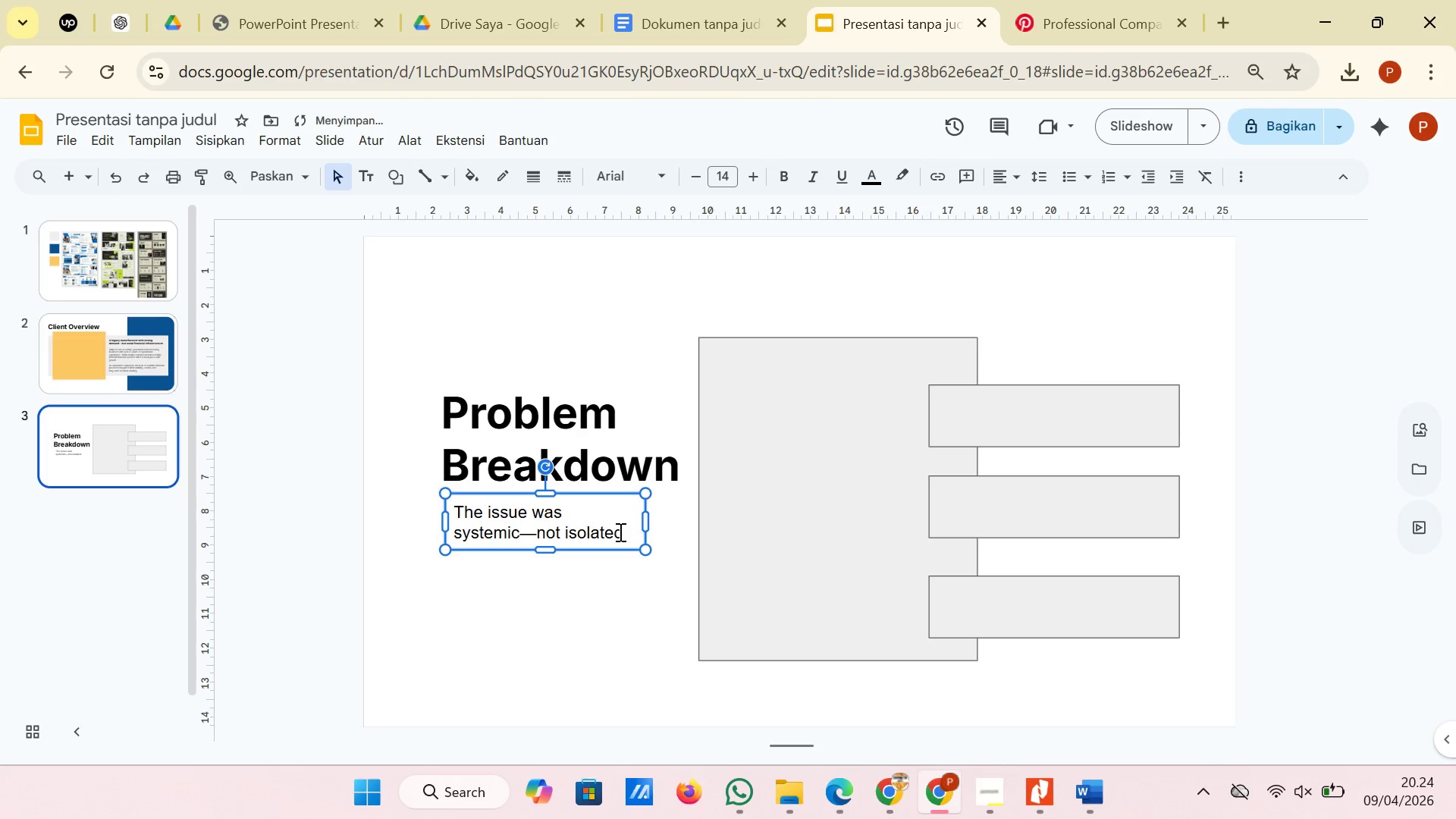 
left_click_drag(start_coordinate=[622, 532], to_coordinate=[453, 512])
 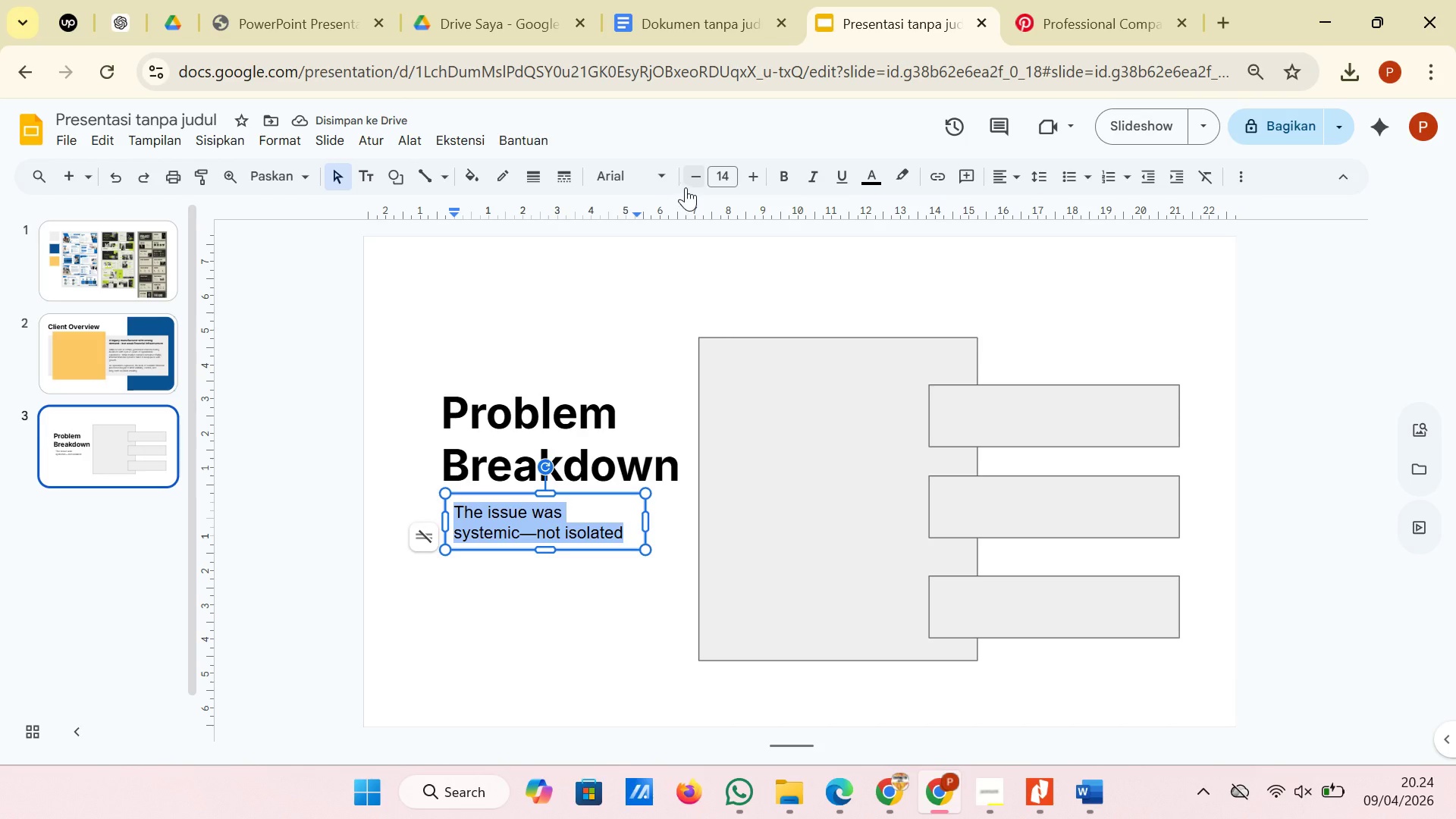 
left_click([689, 182])
 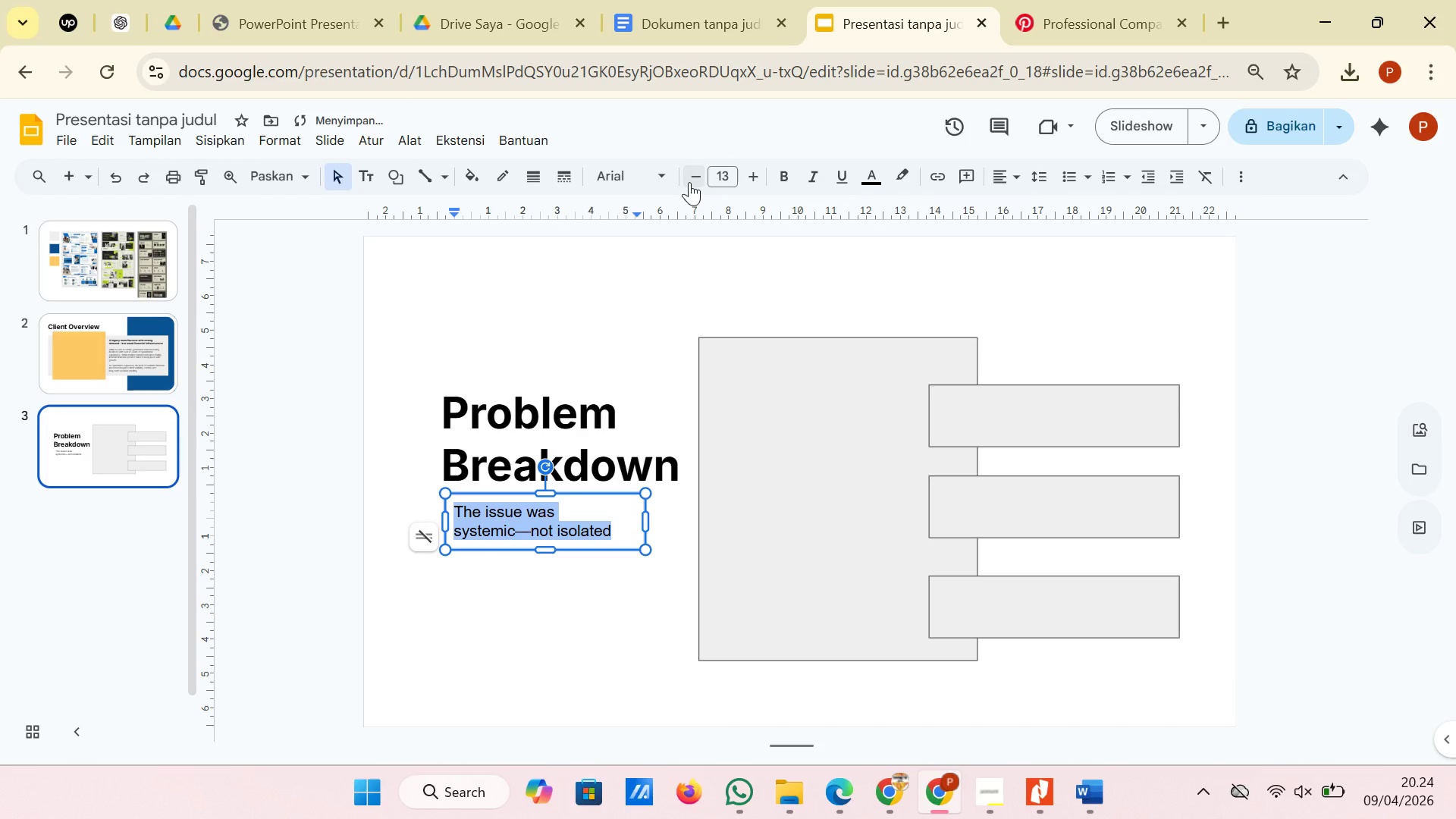 
left_click([689, 182])
 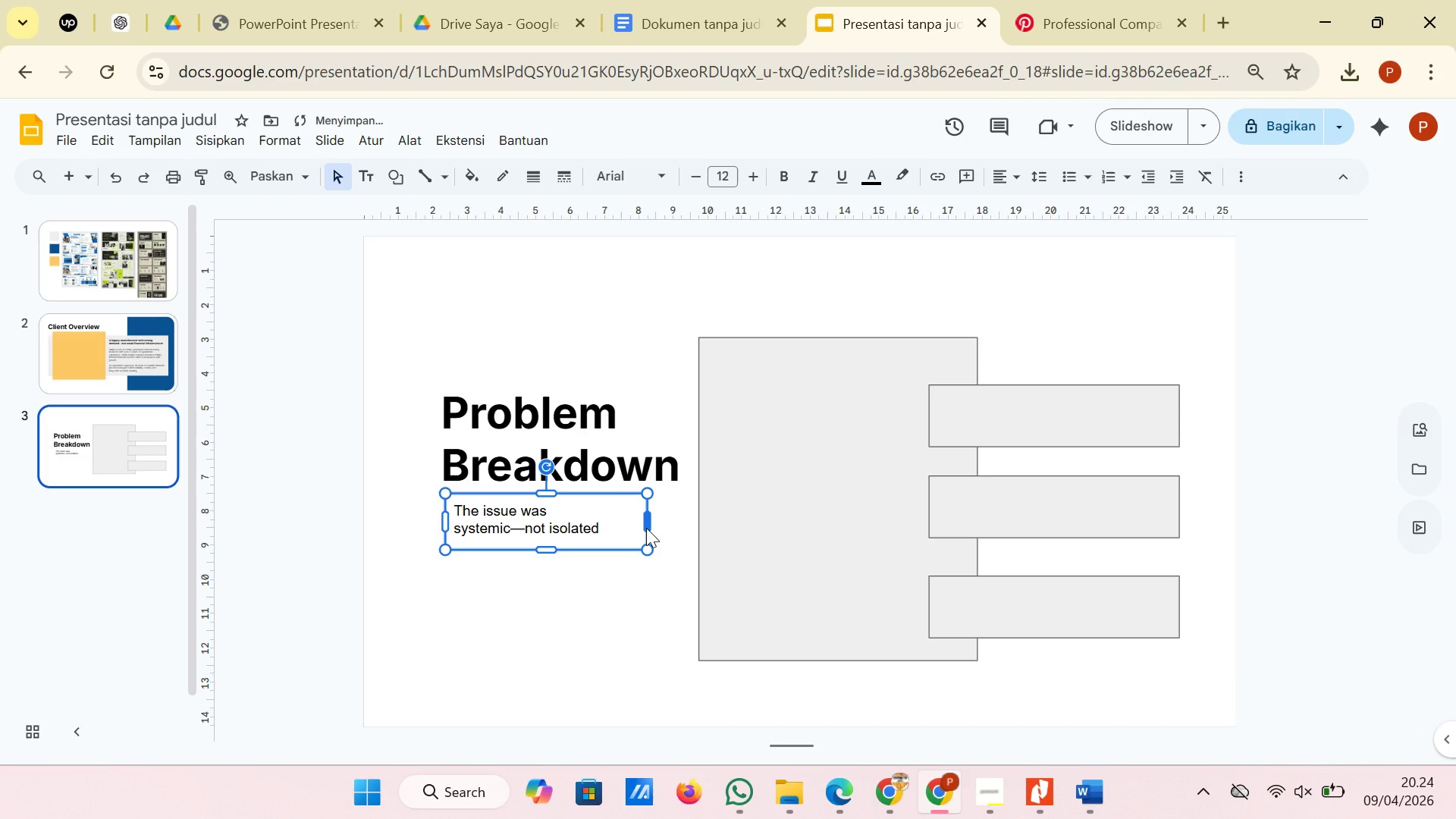 
wait(8.78)
 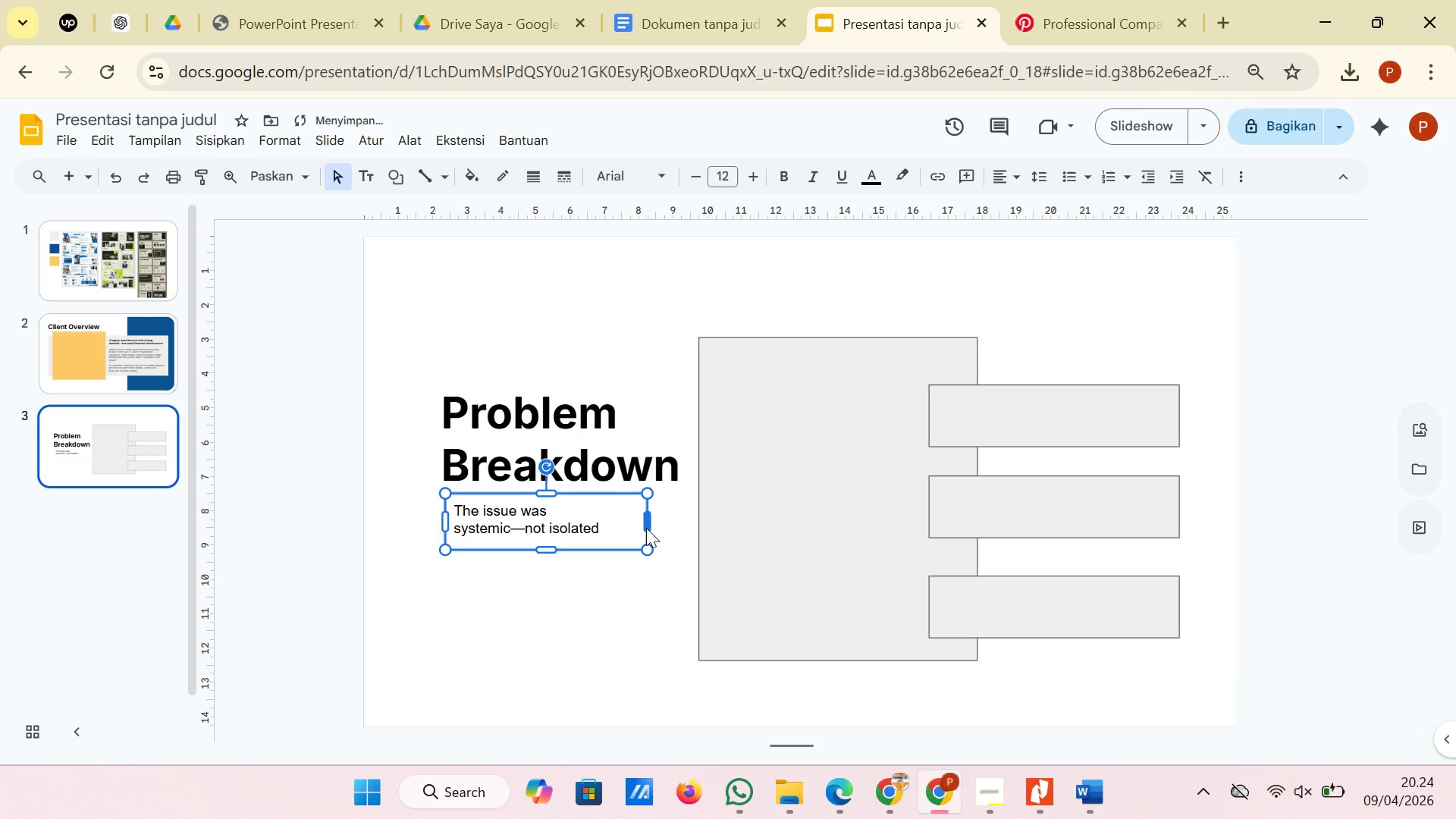 
left_click_drag(start_coordinate=[613, 543], to_coordinate=[607, 543])
 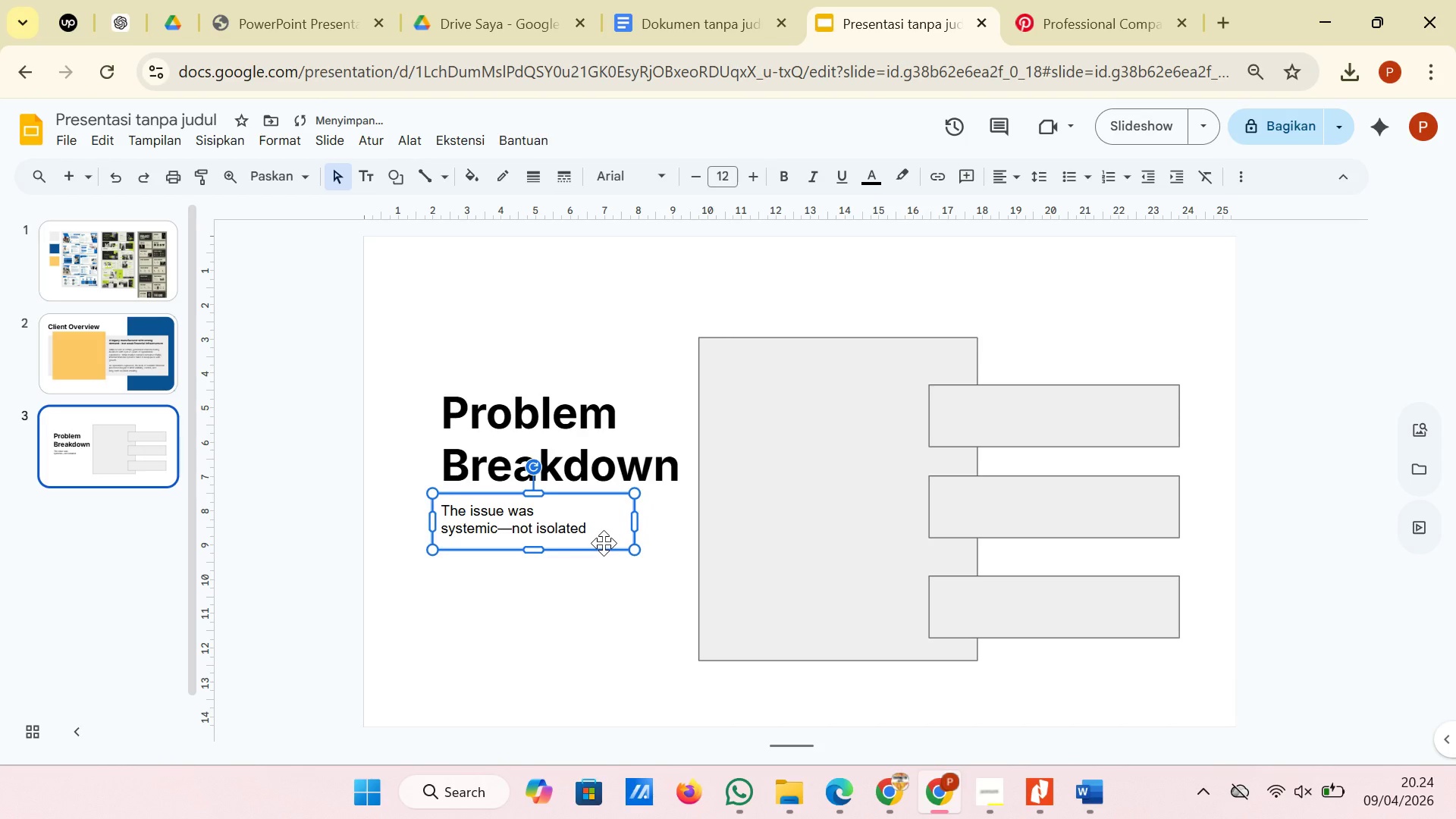 
left_click_drag(start_coordinate=[604, 543], to_coordinate=[603, 538])
 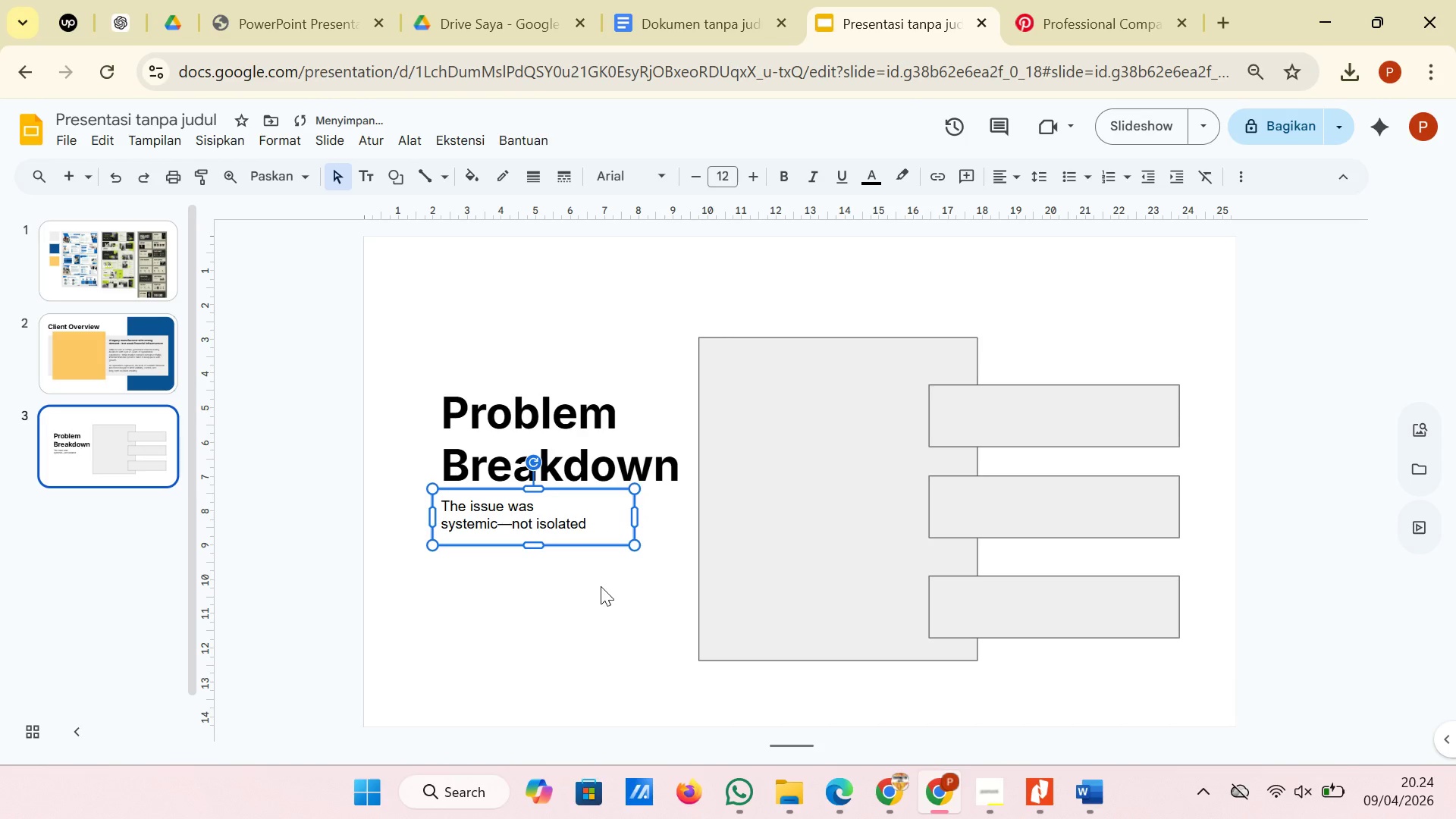 
left_click([601, 586])
 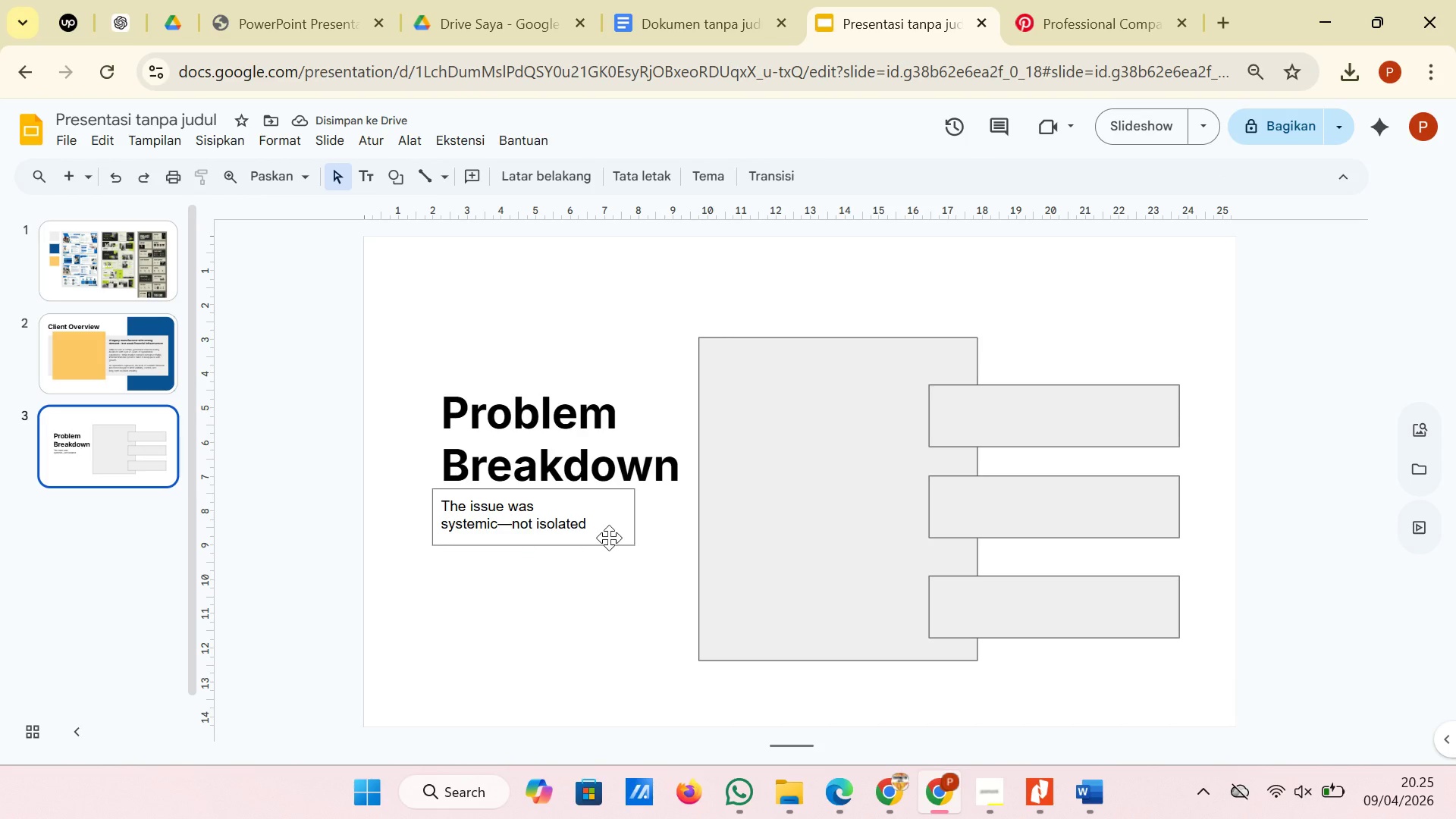 
left_click([609, 537])
 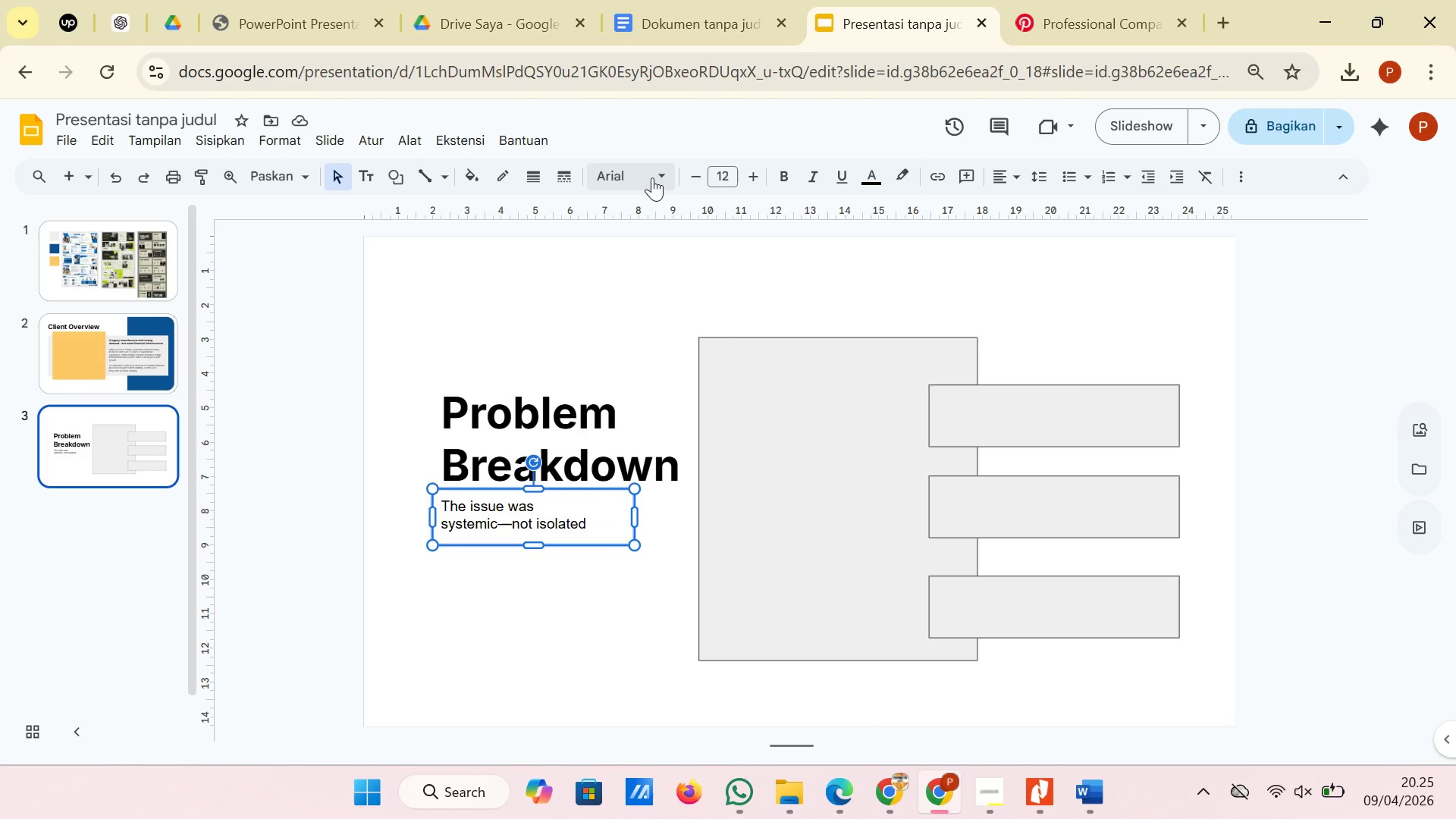 
left_click([652, 177])
 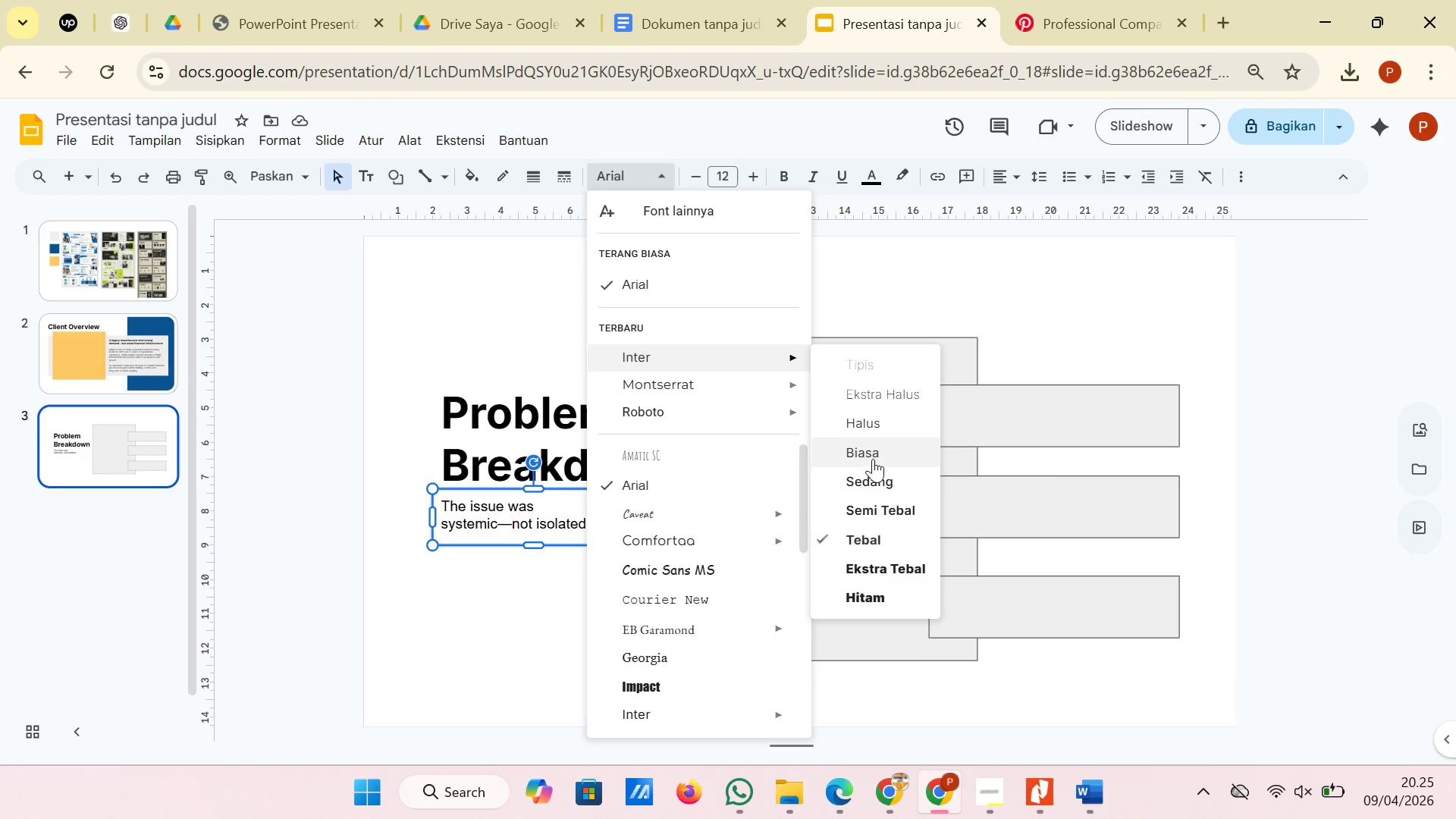 
left_click([874, 460])
 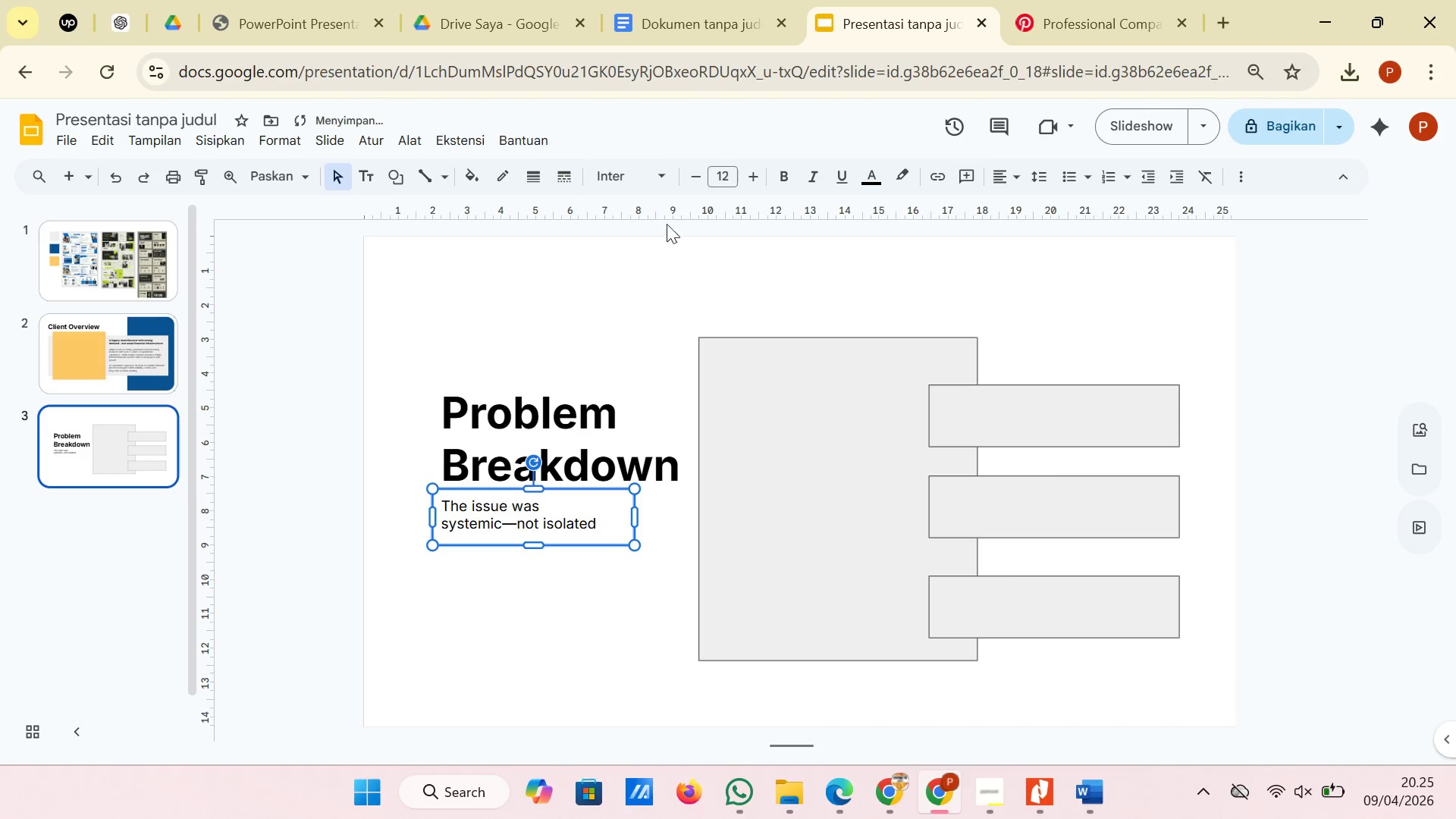 
left_click([630, 180])
 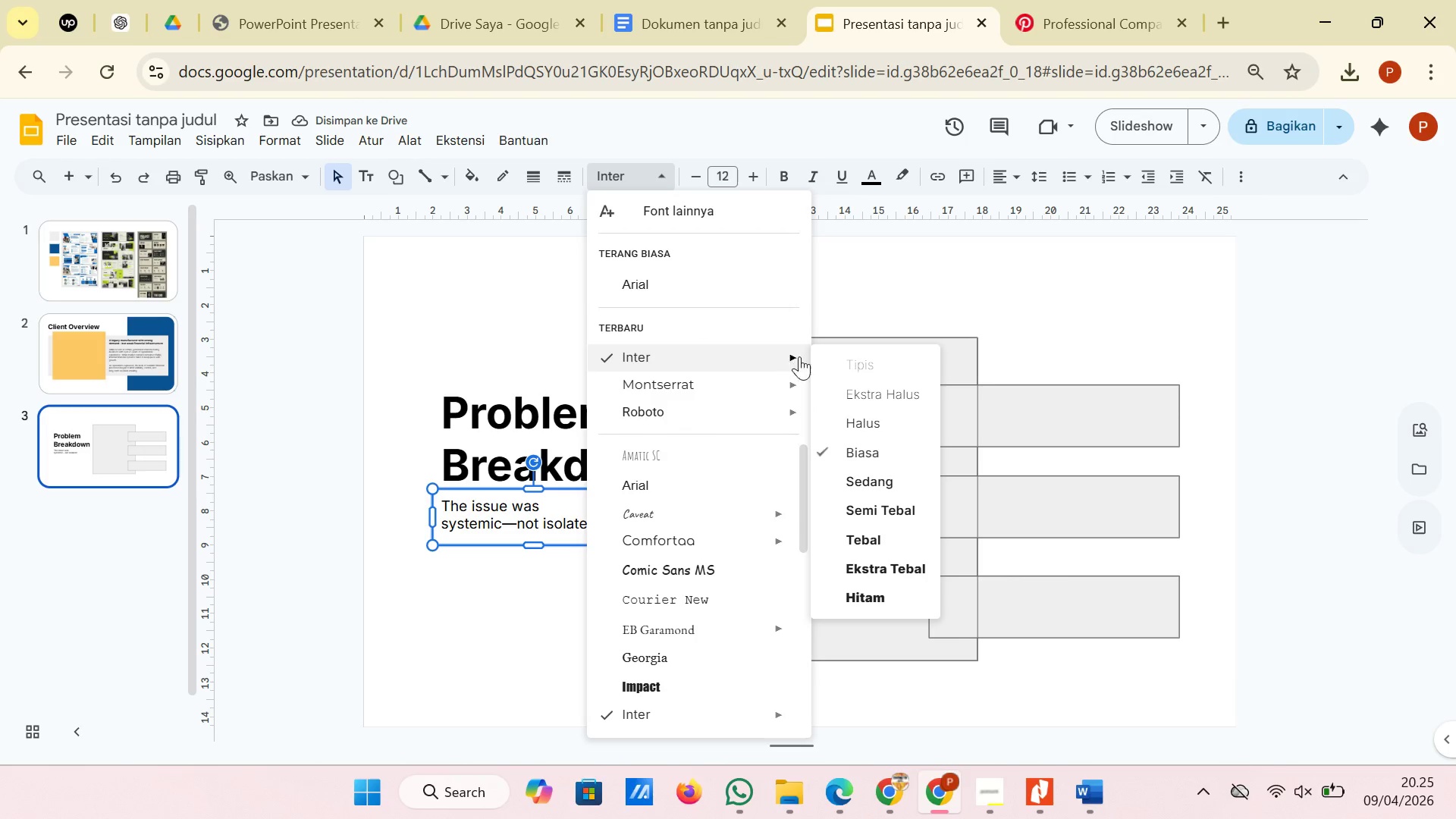 
left_click([843, 415])
 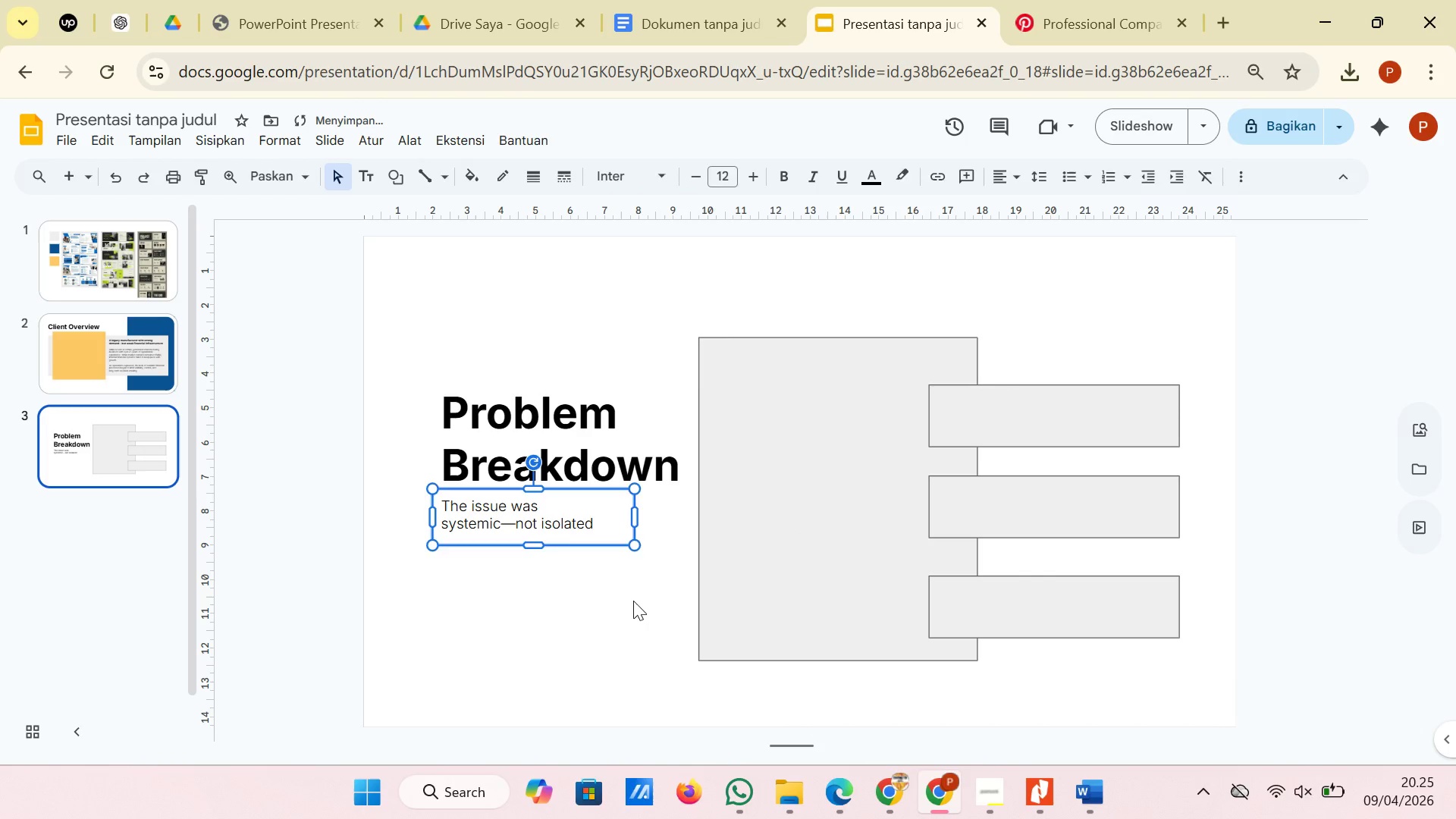 
left_click([633, 601])
 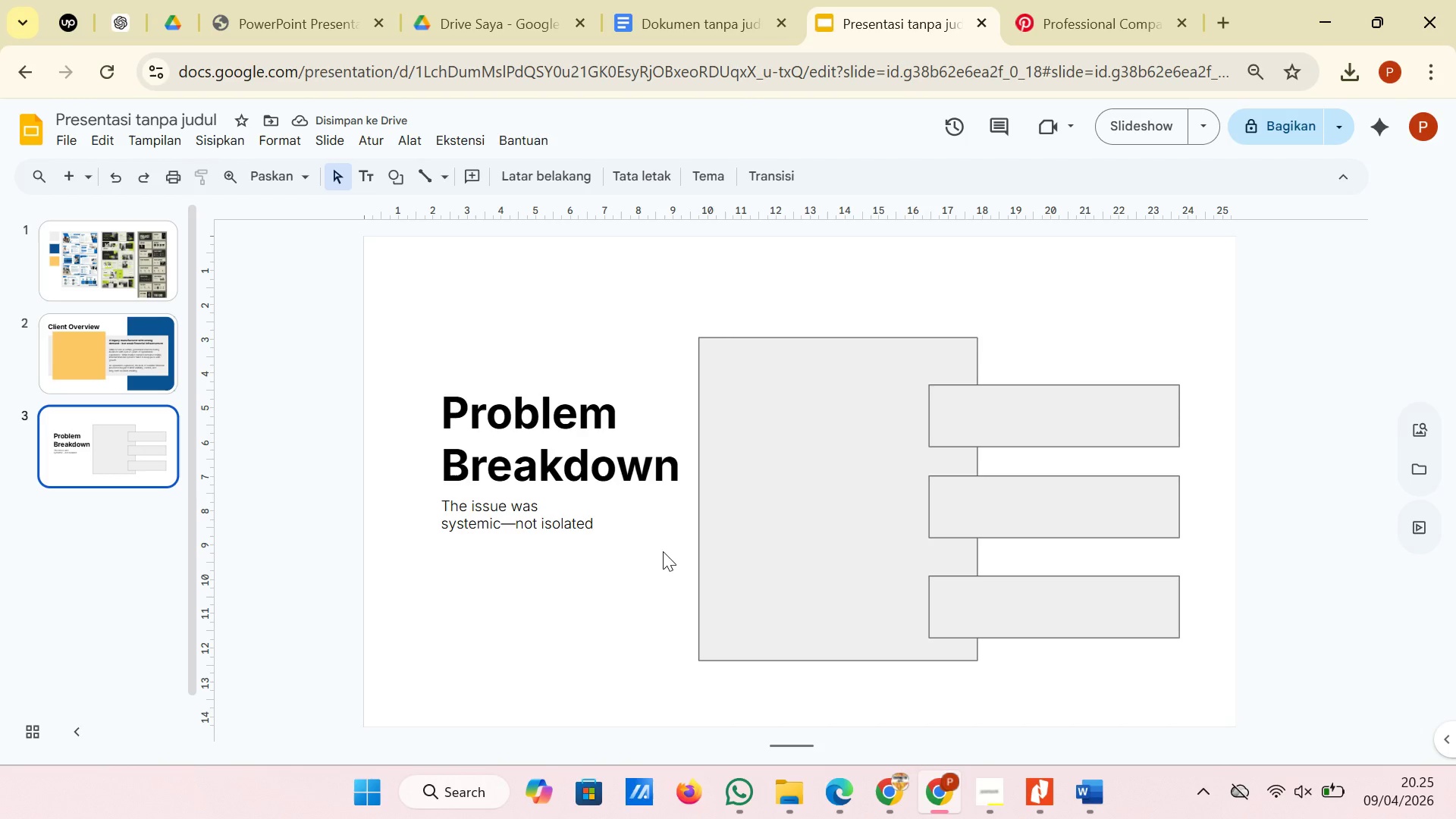 
wait(8.77)
 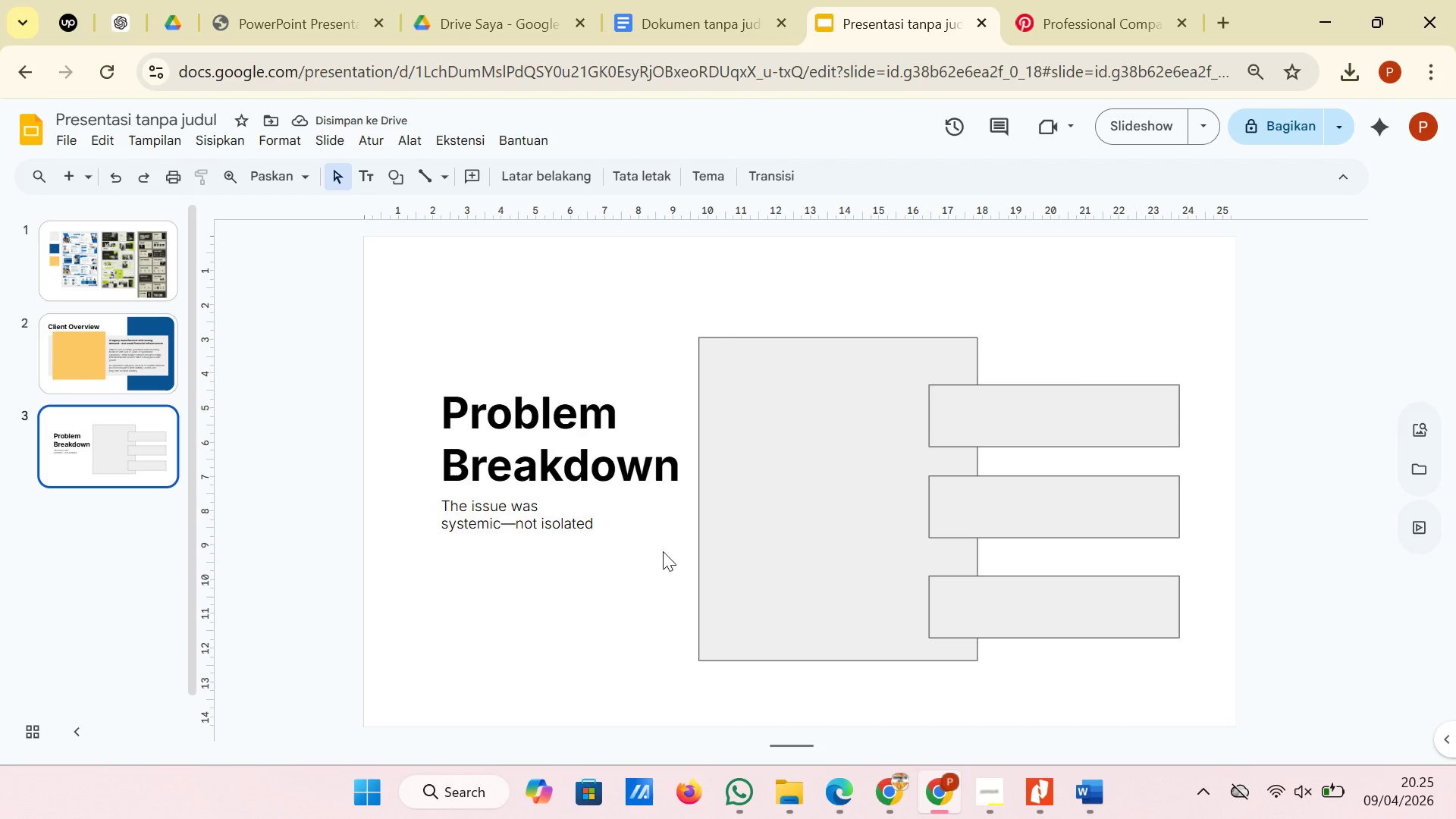 
left_click([670, 430])
 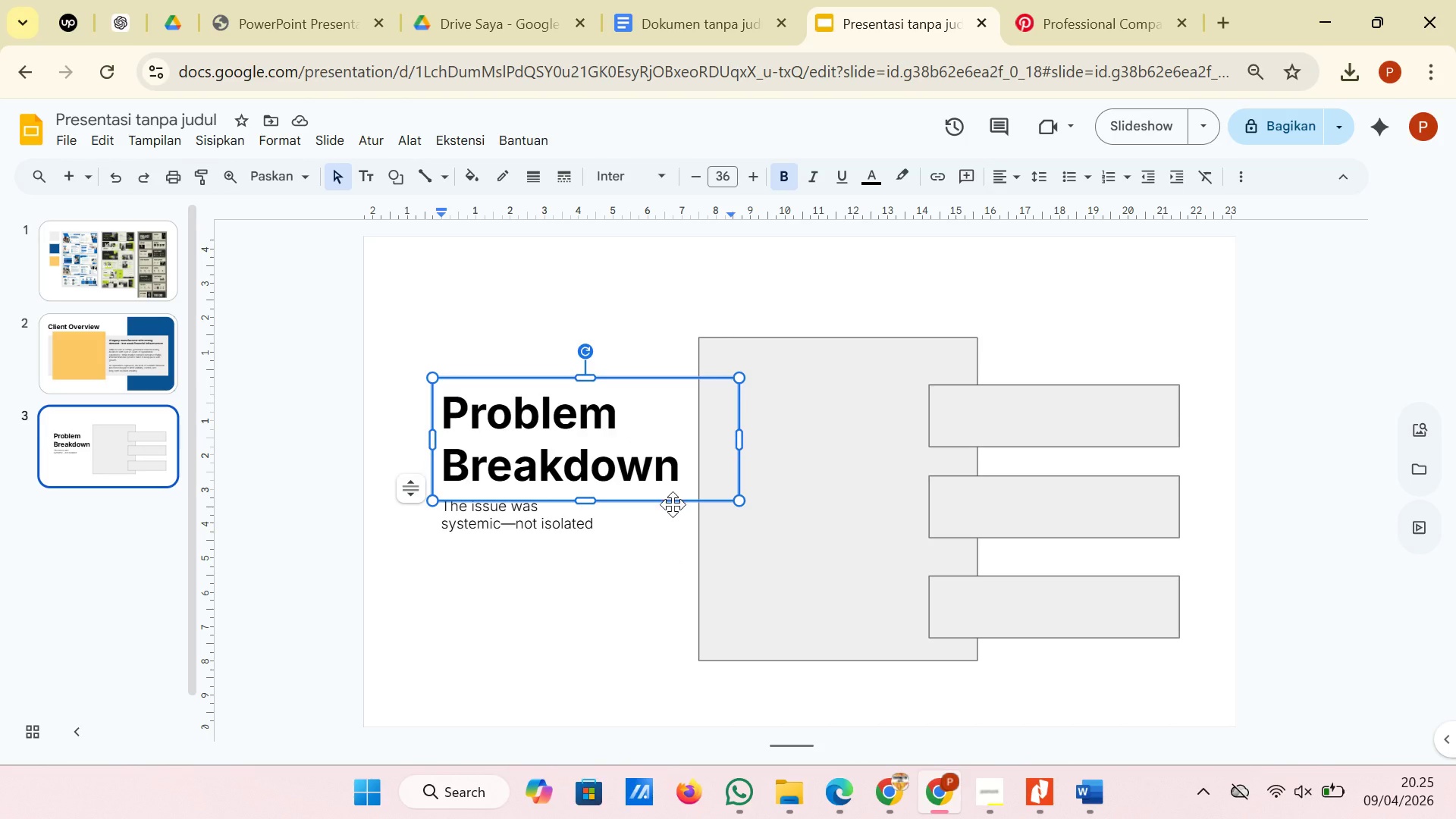 
left_click([673, 504])
 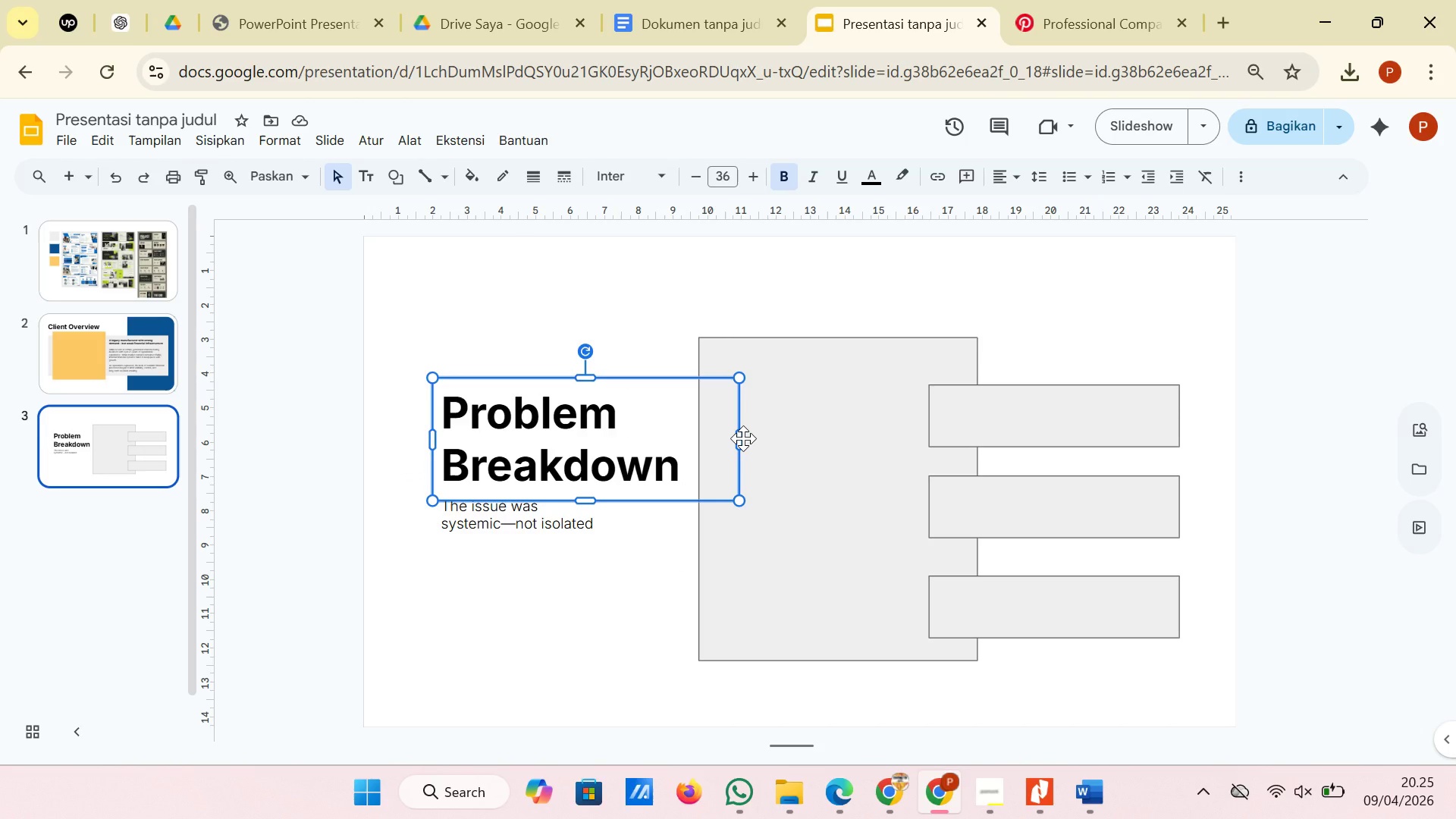 
left_click_drag(start_coordinate=[743, 438], to_coordinate=[709, 441])
 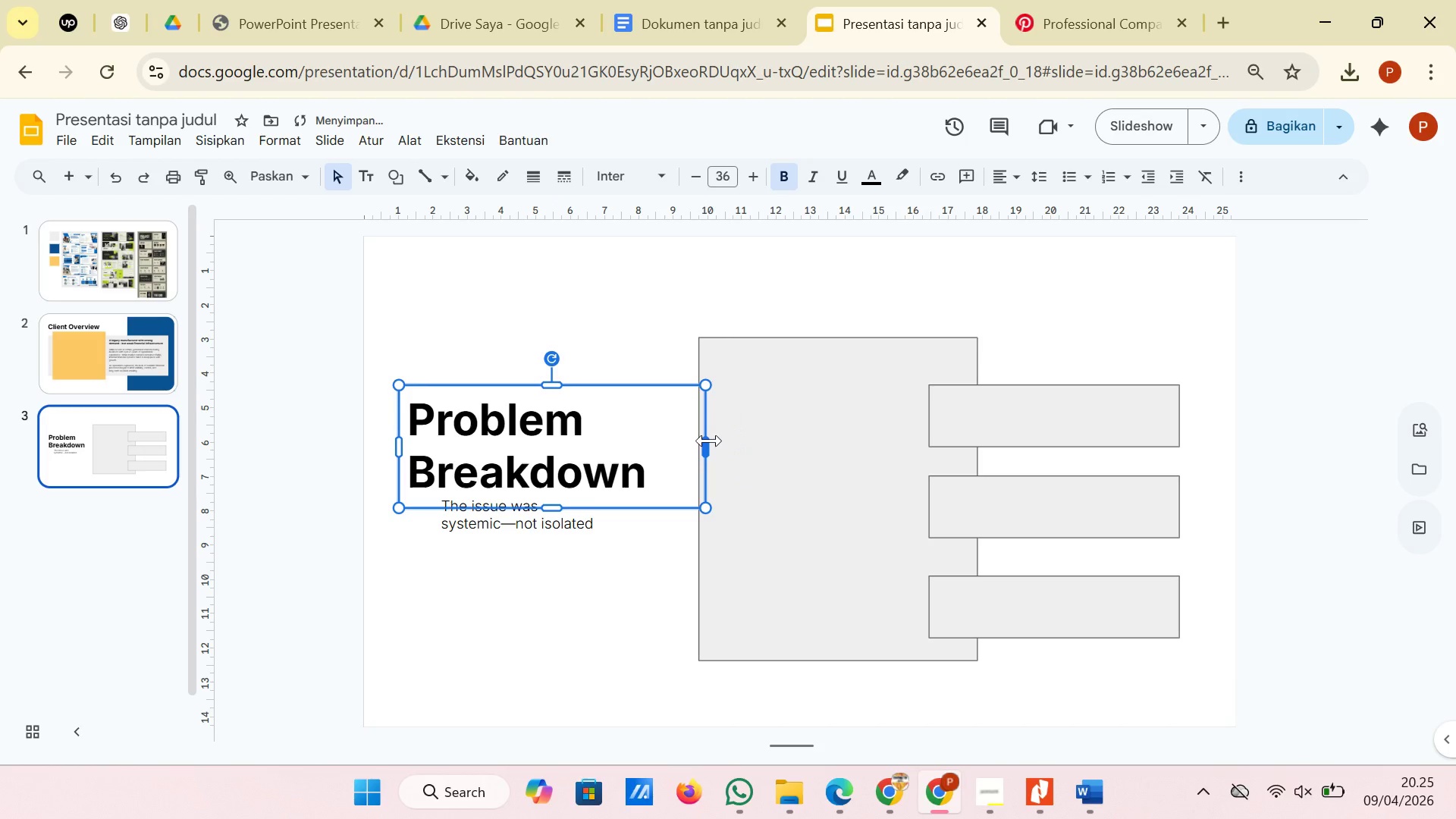 
key(Control+Z)
 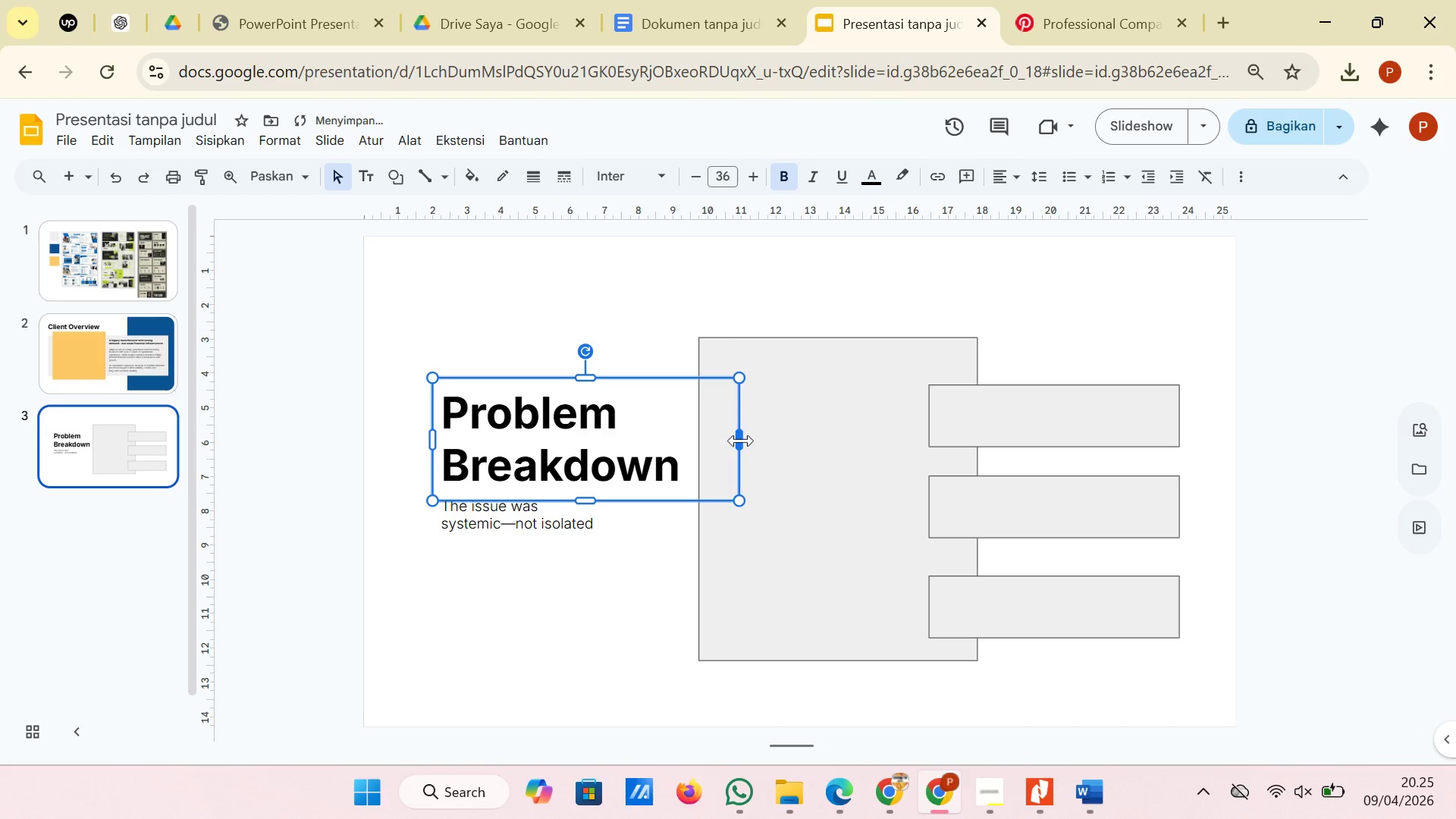 
left_click_drag(start_coordinate=[739, 441], to_coordinate=[708, 443])
 